 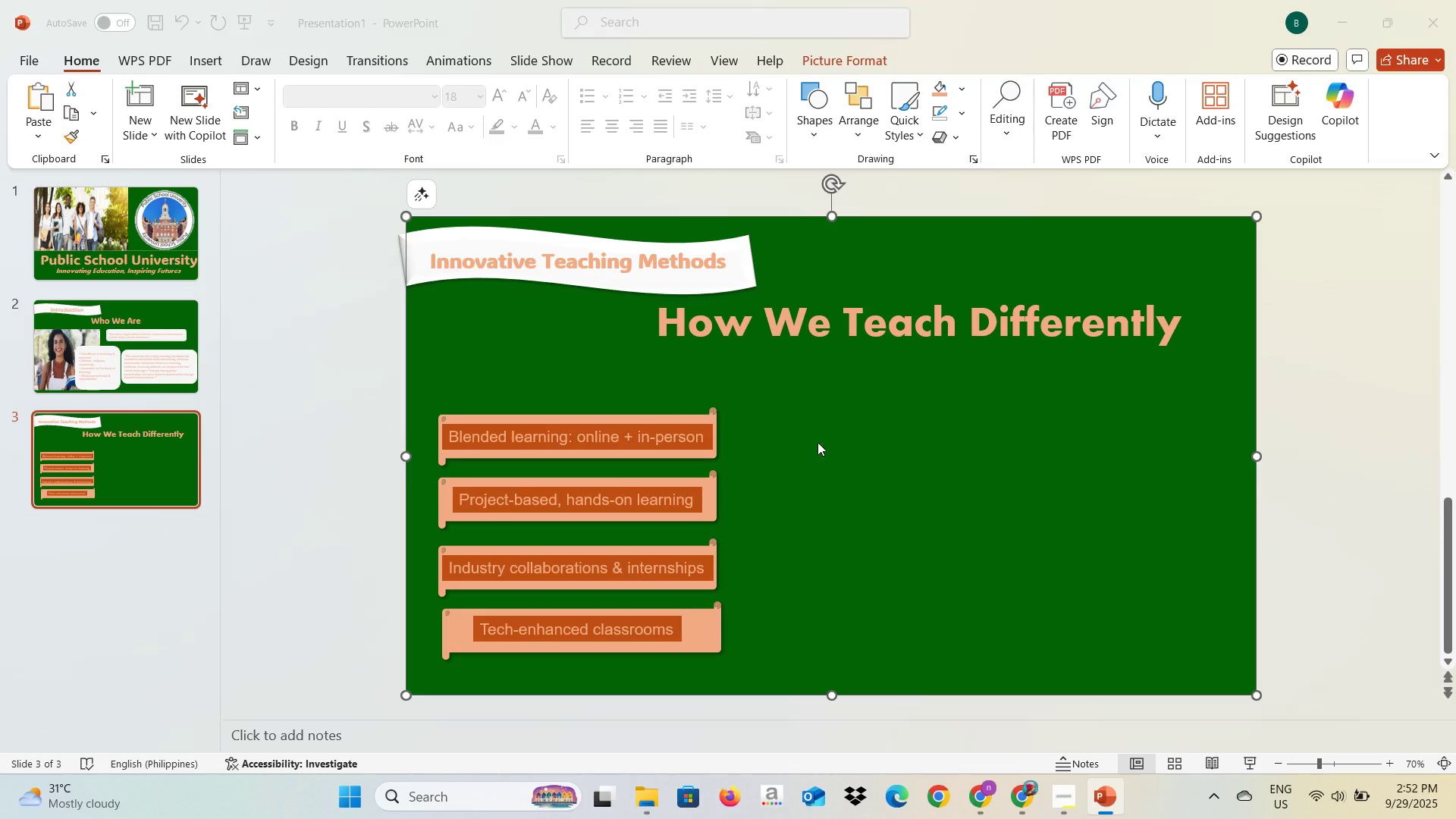 
key(Alt+Tab)
 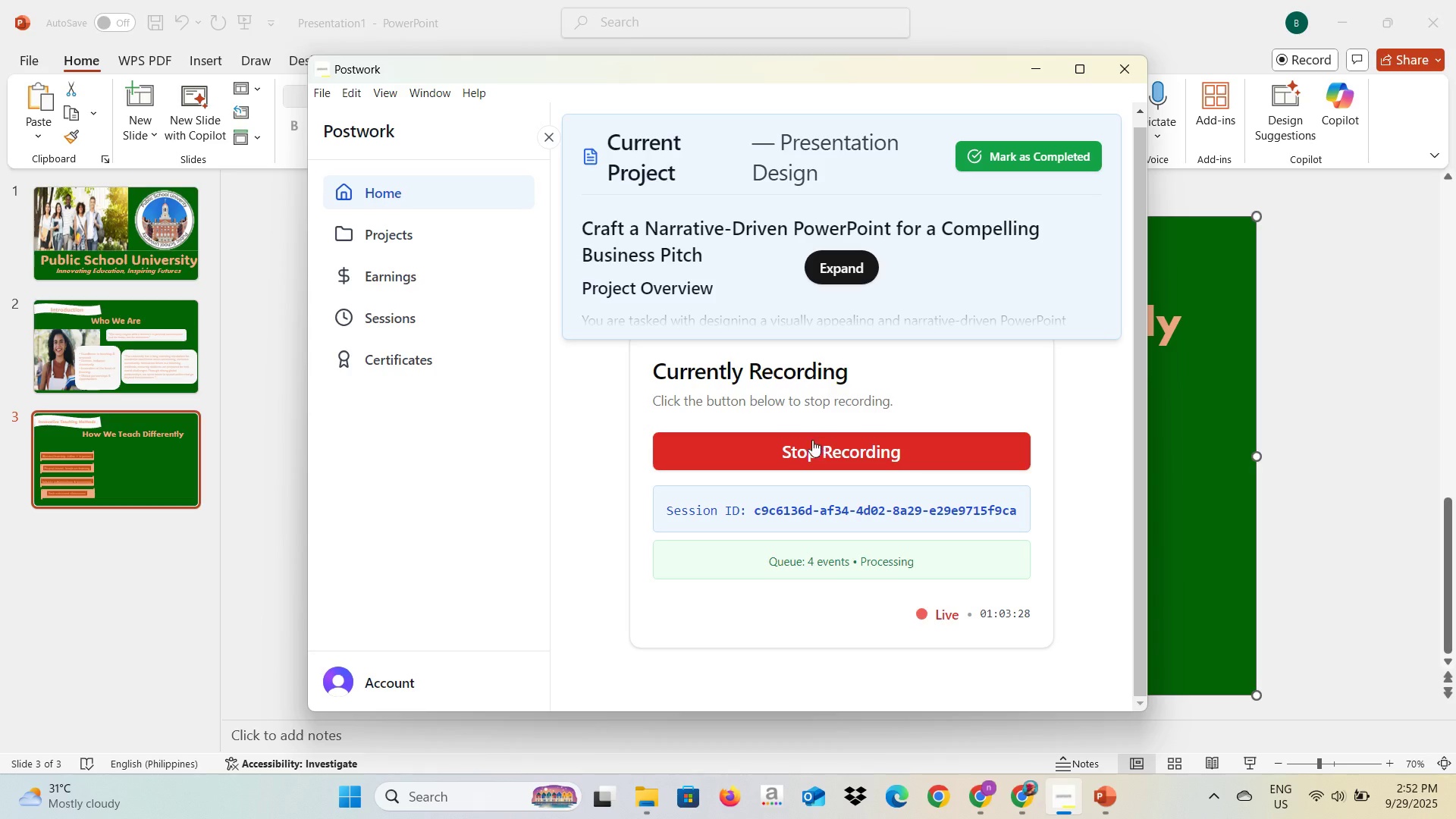 
key(Alt+AltLeft)
 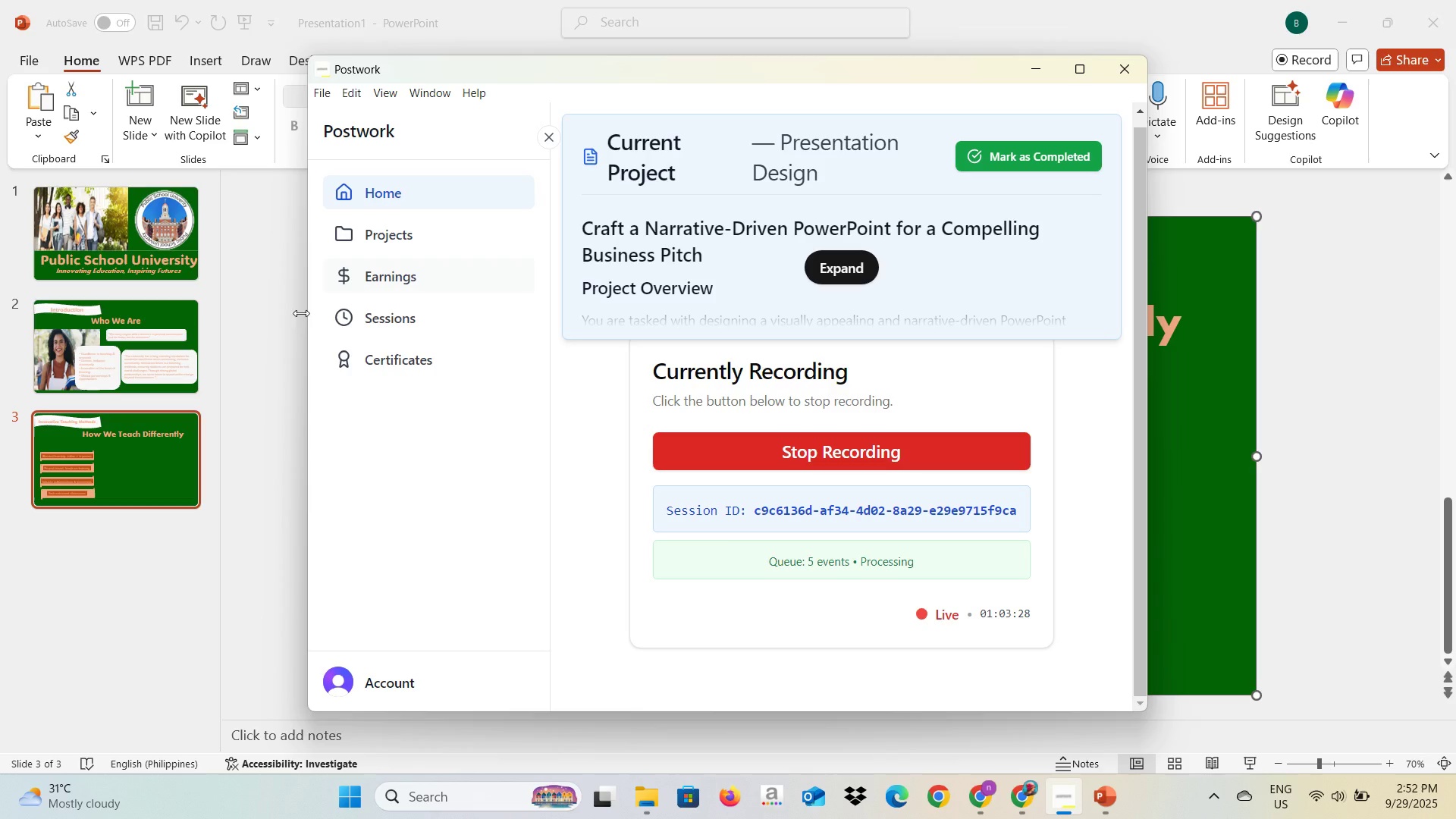 
key(Alt+Tab)
 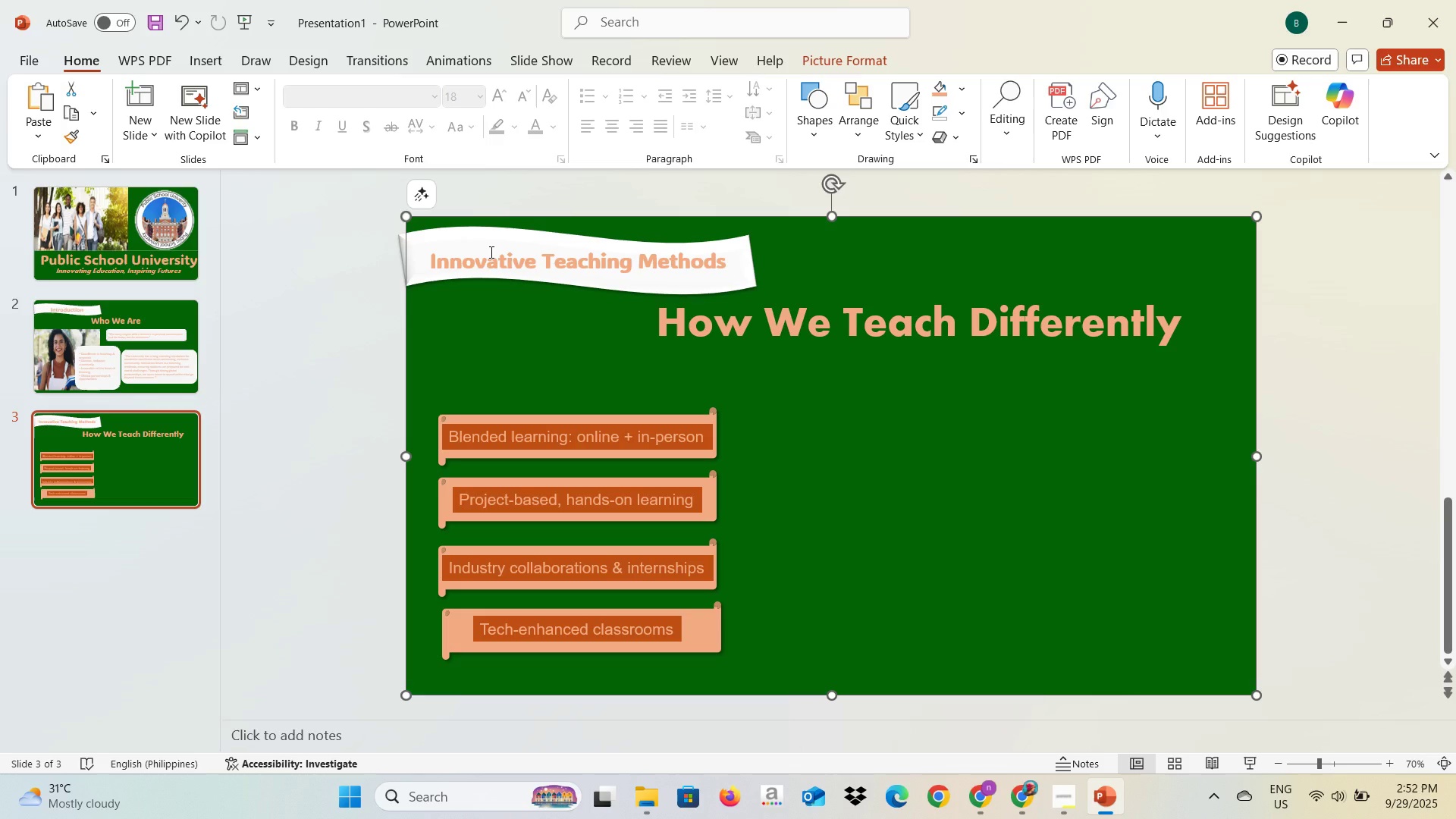 
hold_key(key=AltLeft, duration=1.5)
 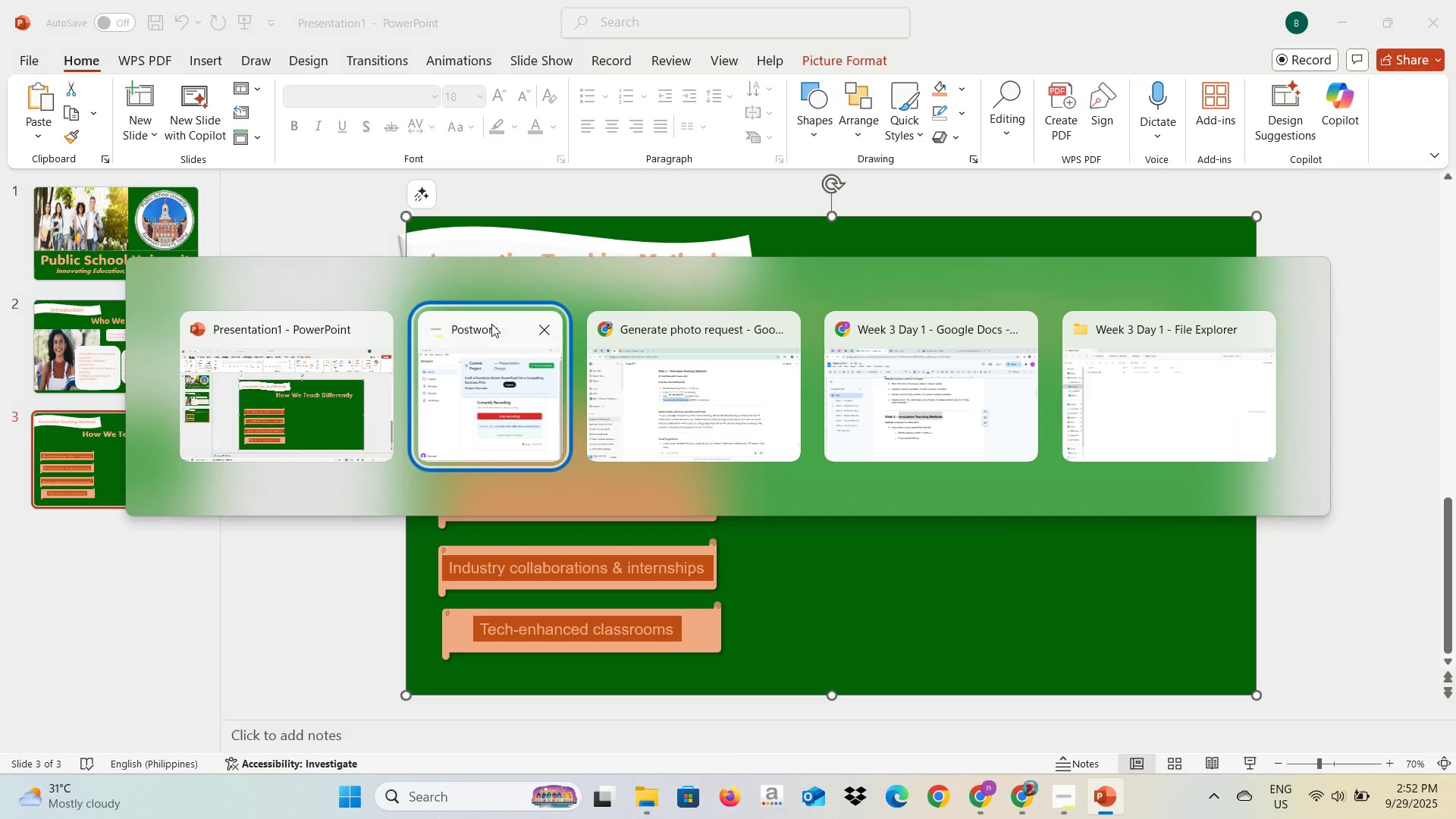 
key(Alt+Tab)
 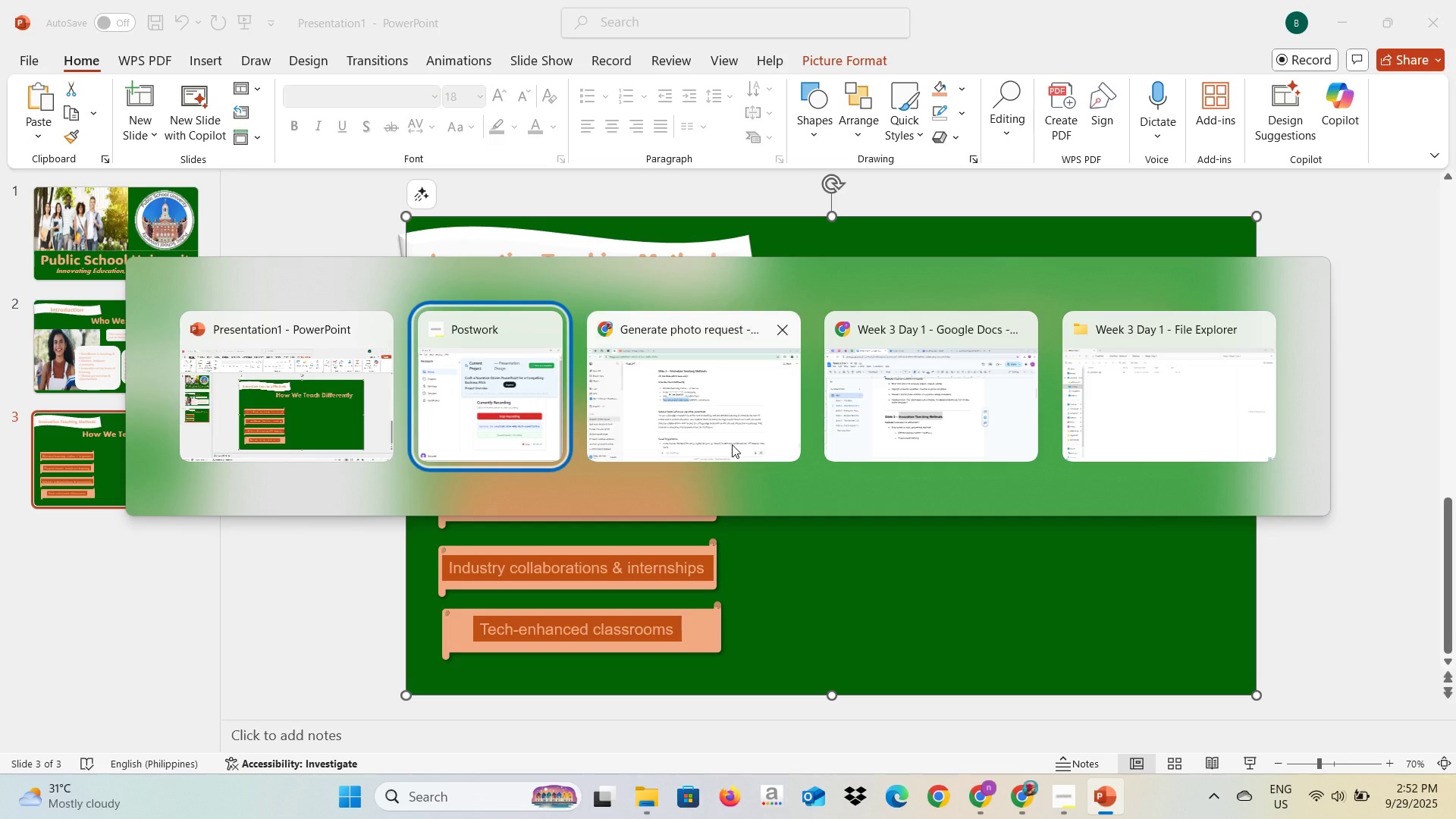 
left_click([703, 397])
 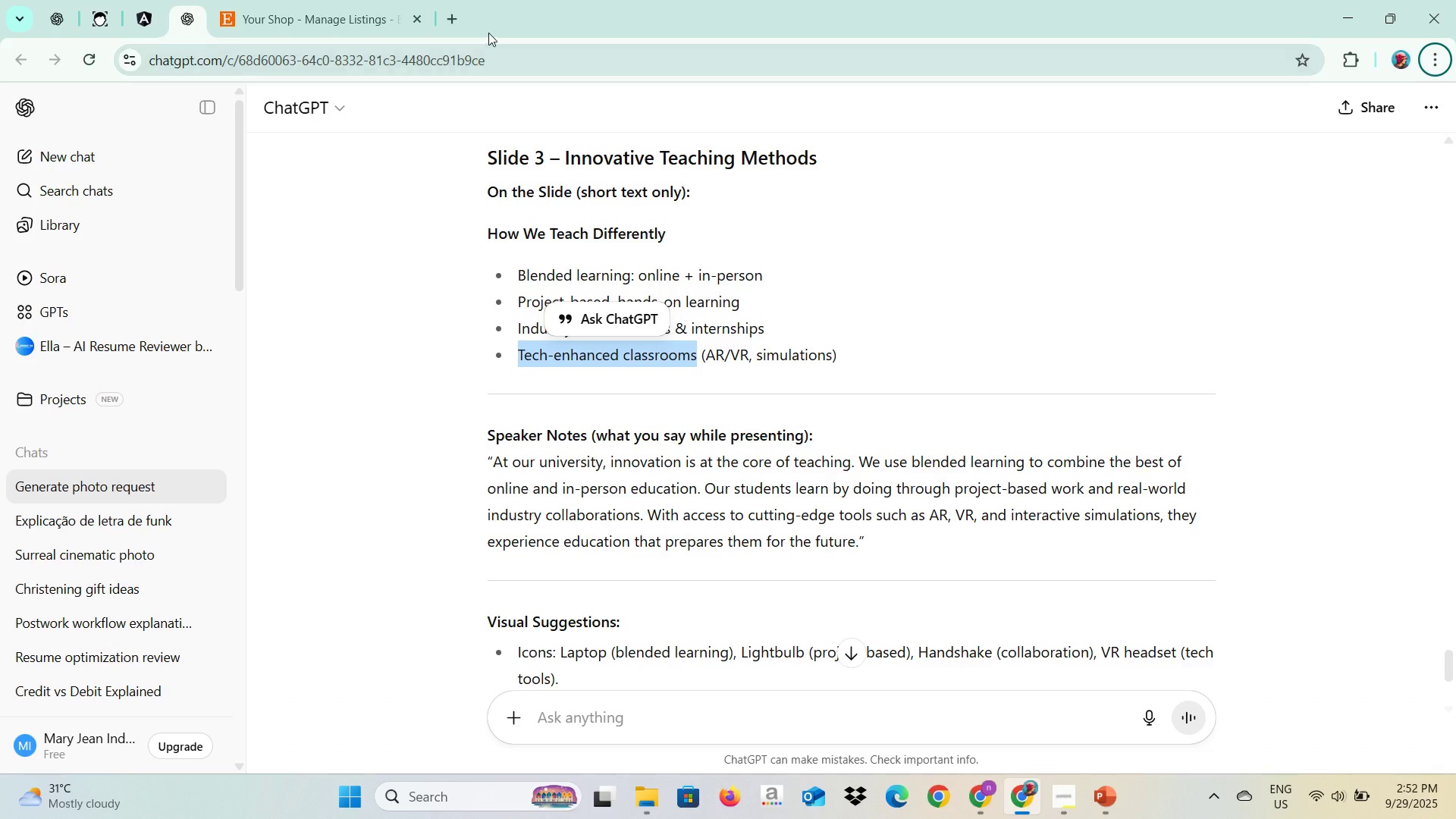 
left_click([456, 21])
 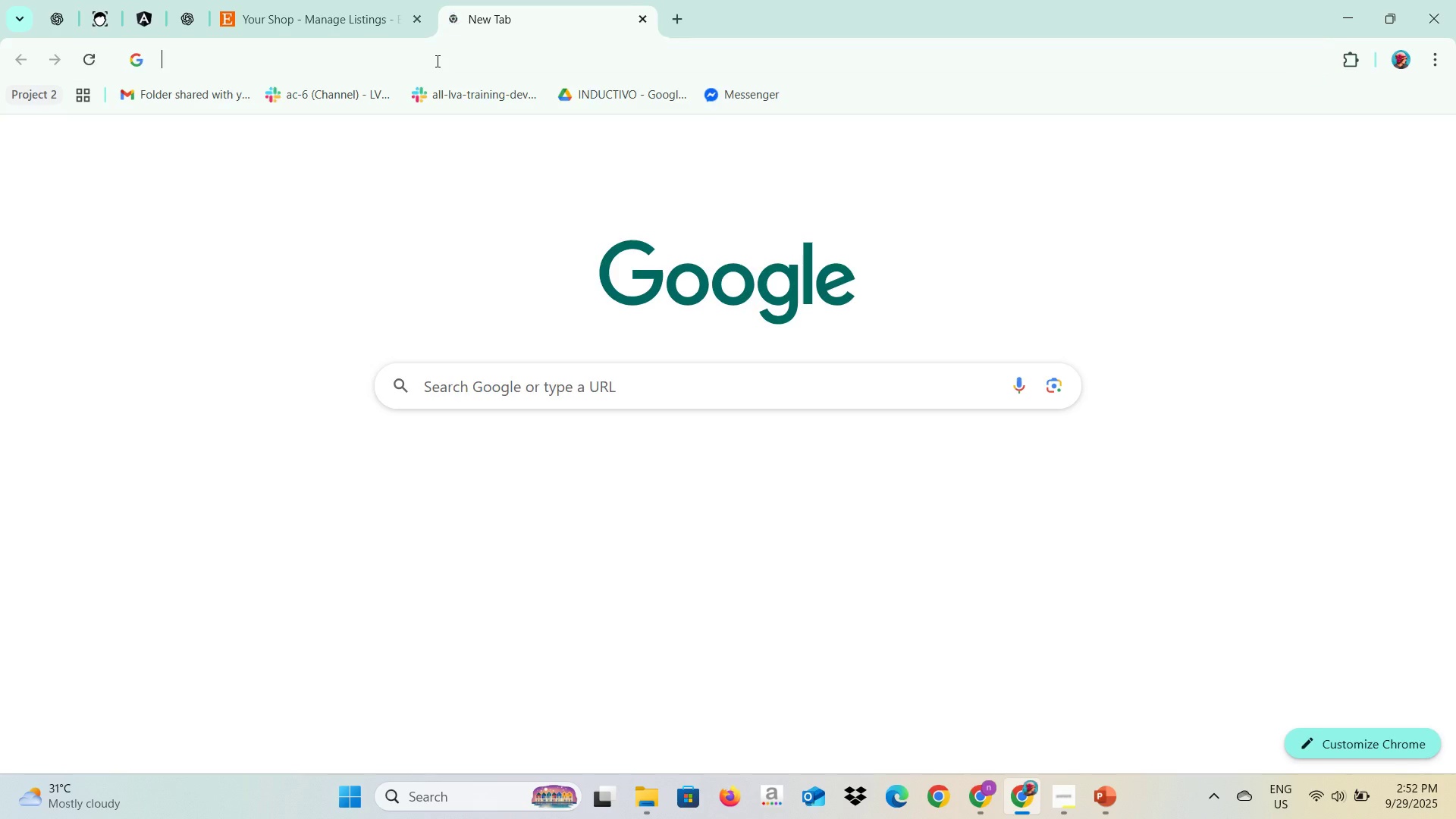 
type(youtuv)
key(Backspace)
type(be.com)
 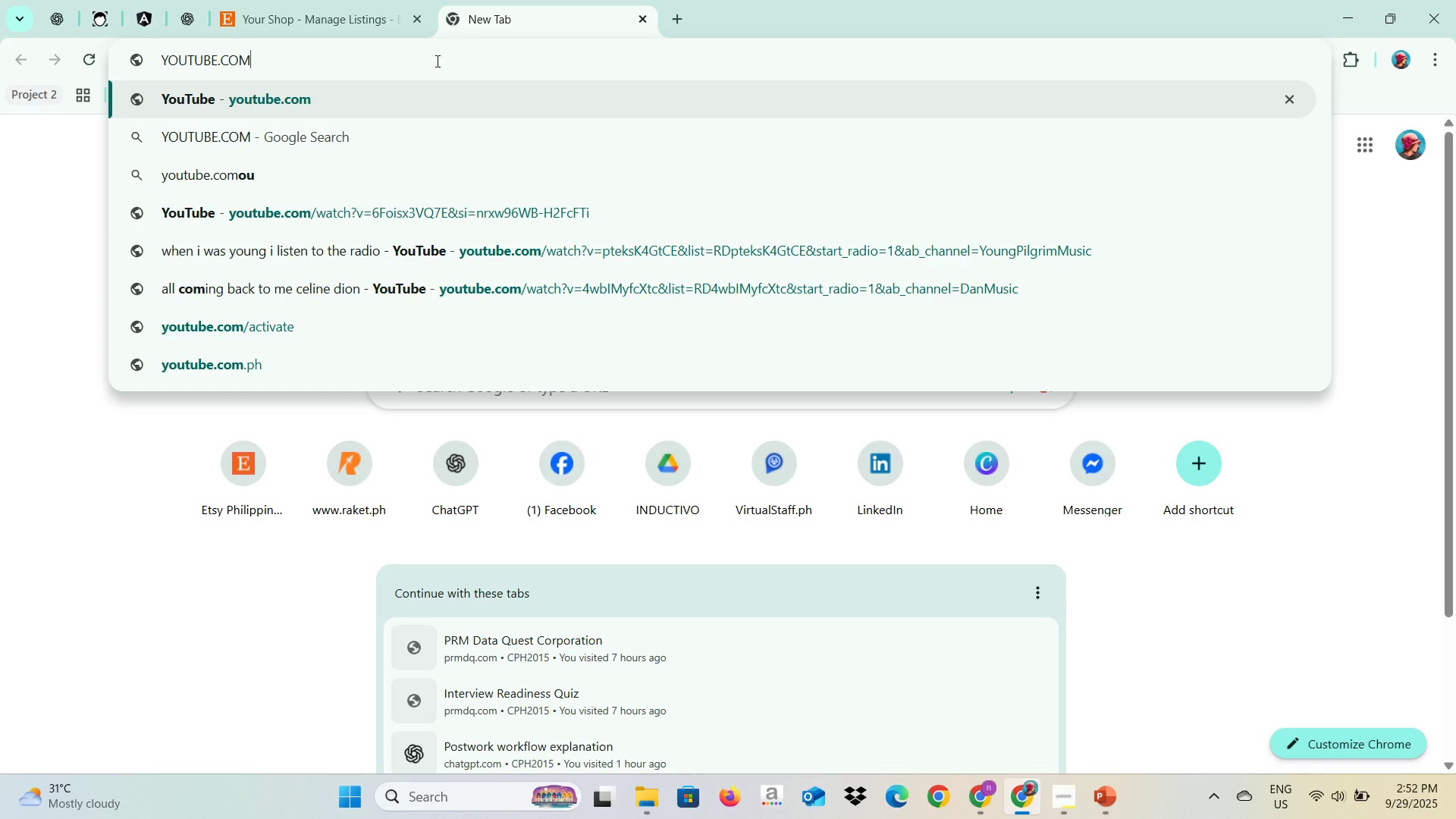 
key(Enter)
 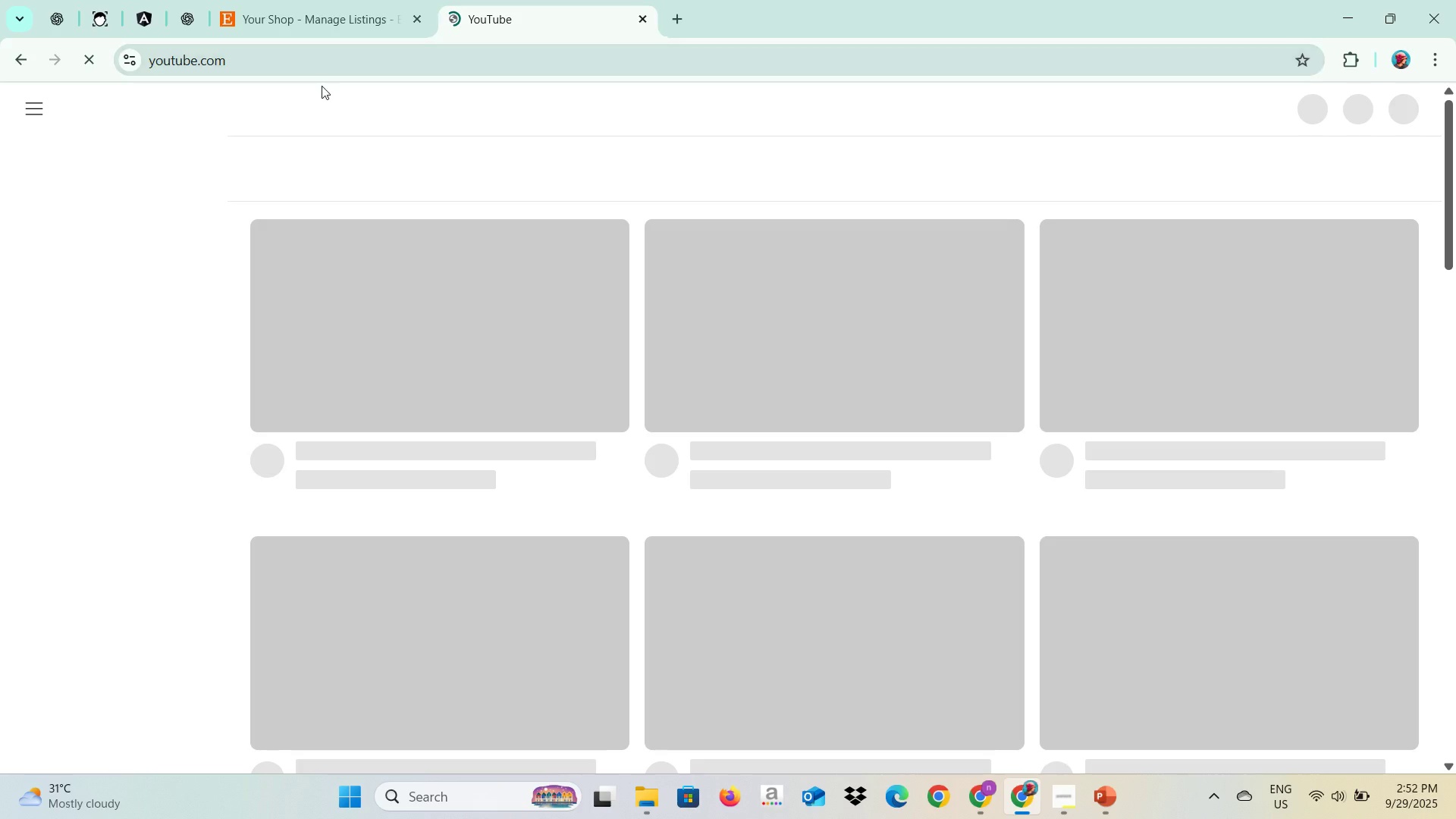 
left_click([422, 18])
 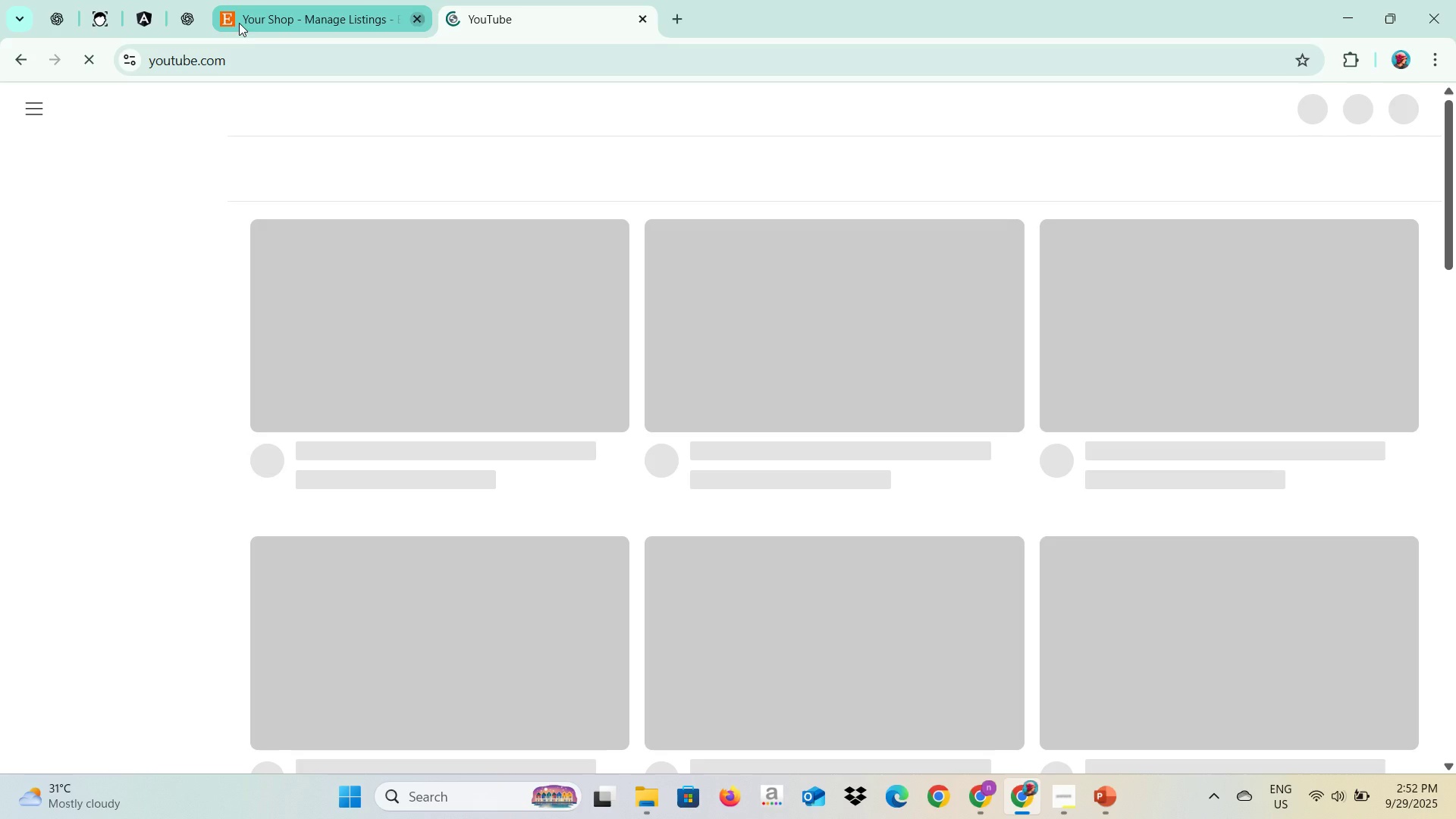 
mouse_move([244, 42])
 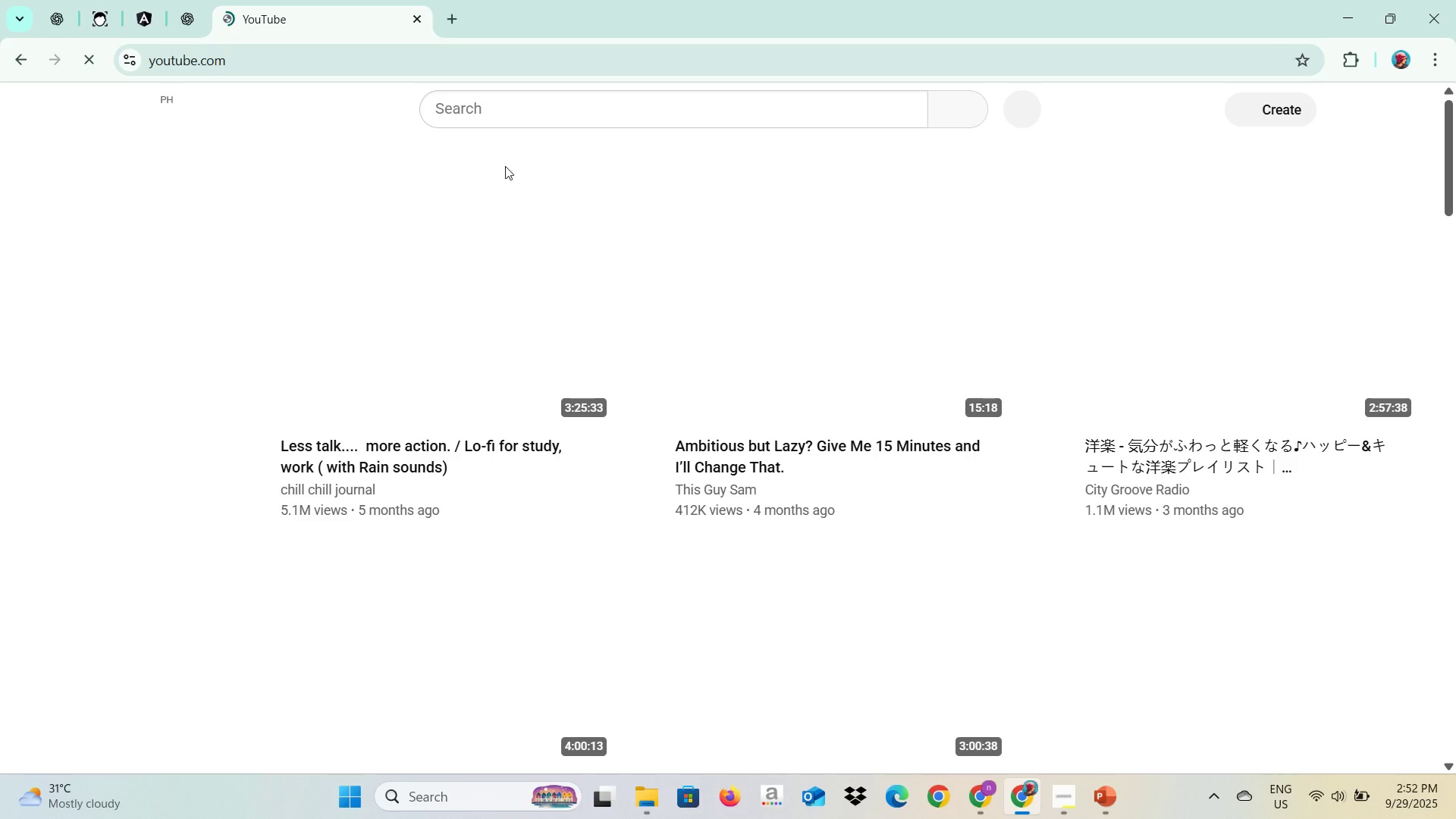 
left_click([463, 106])
 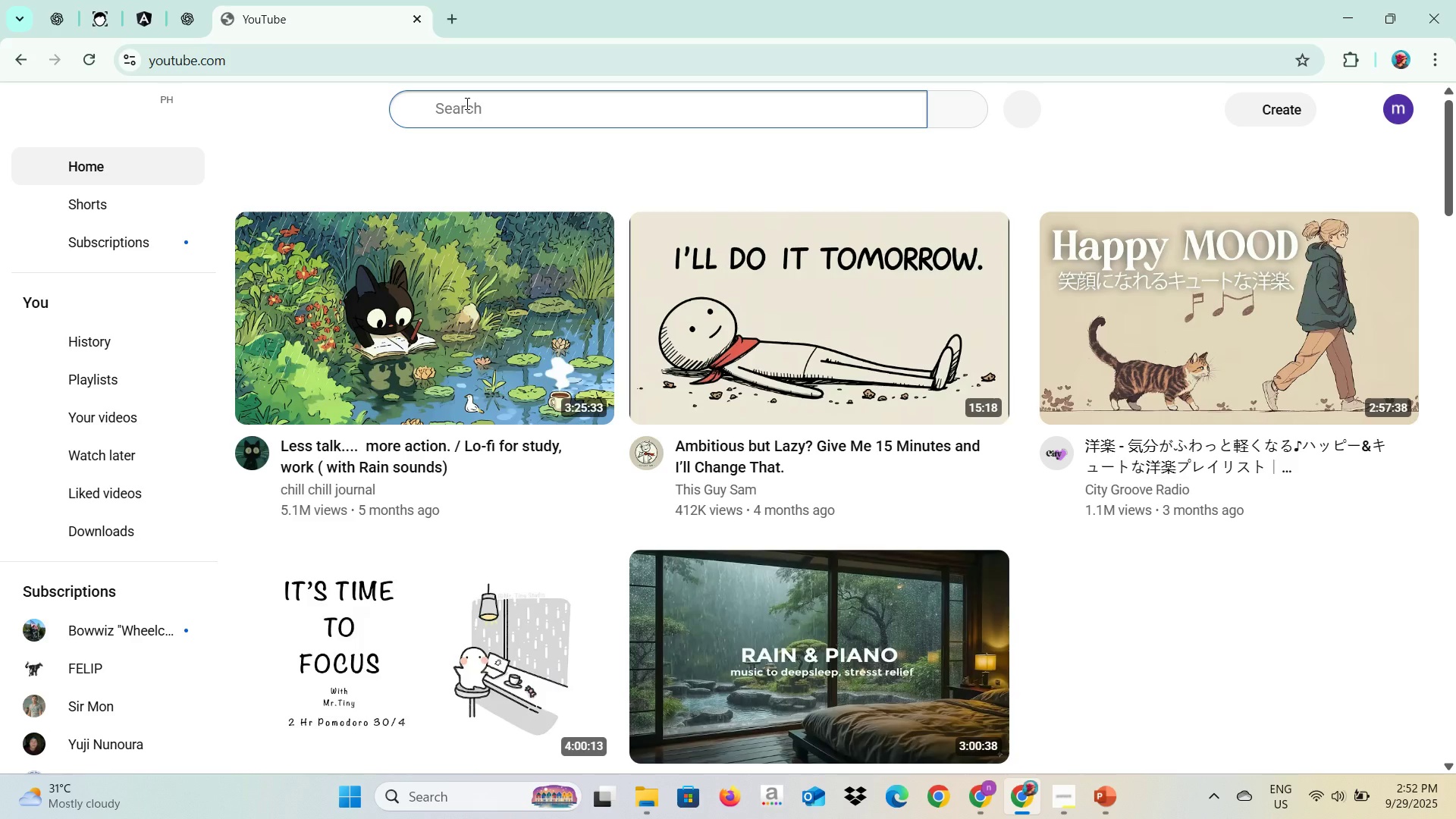 
type(be)
key(Backspace)
type(lnded clases)
key(Backspace)
key(Backspace)
type(ses)
 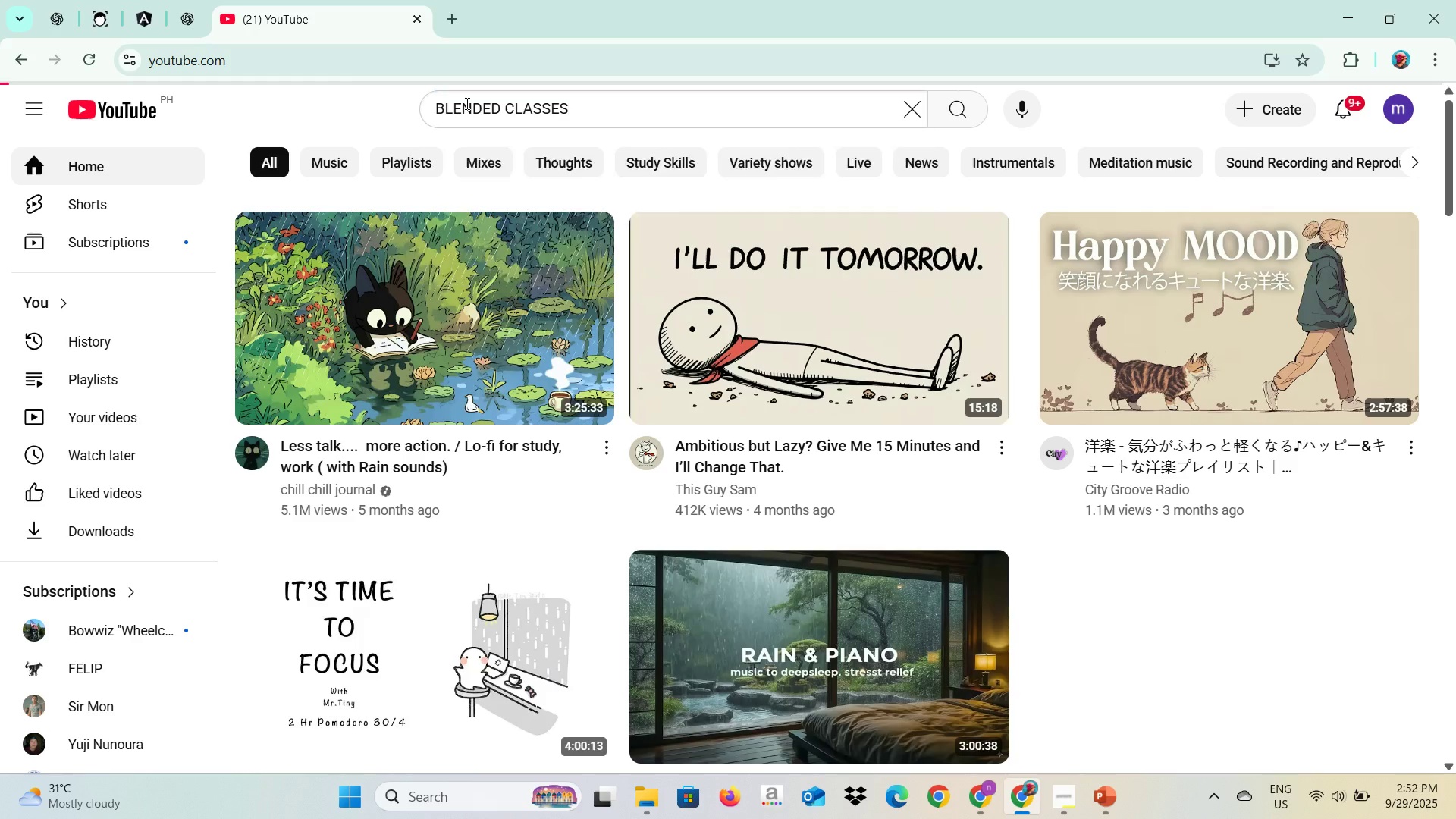 
key(Enter)
 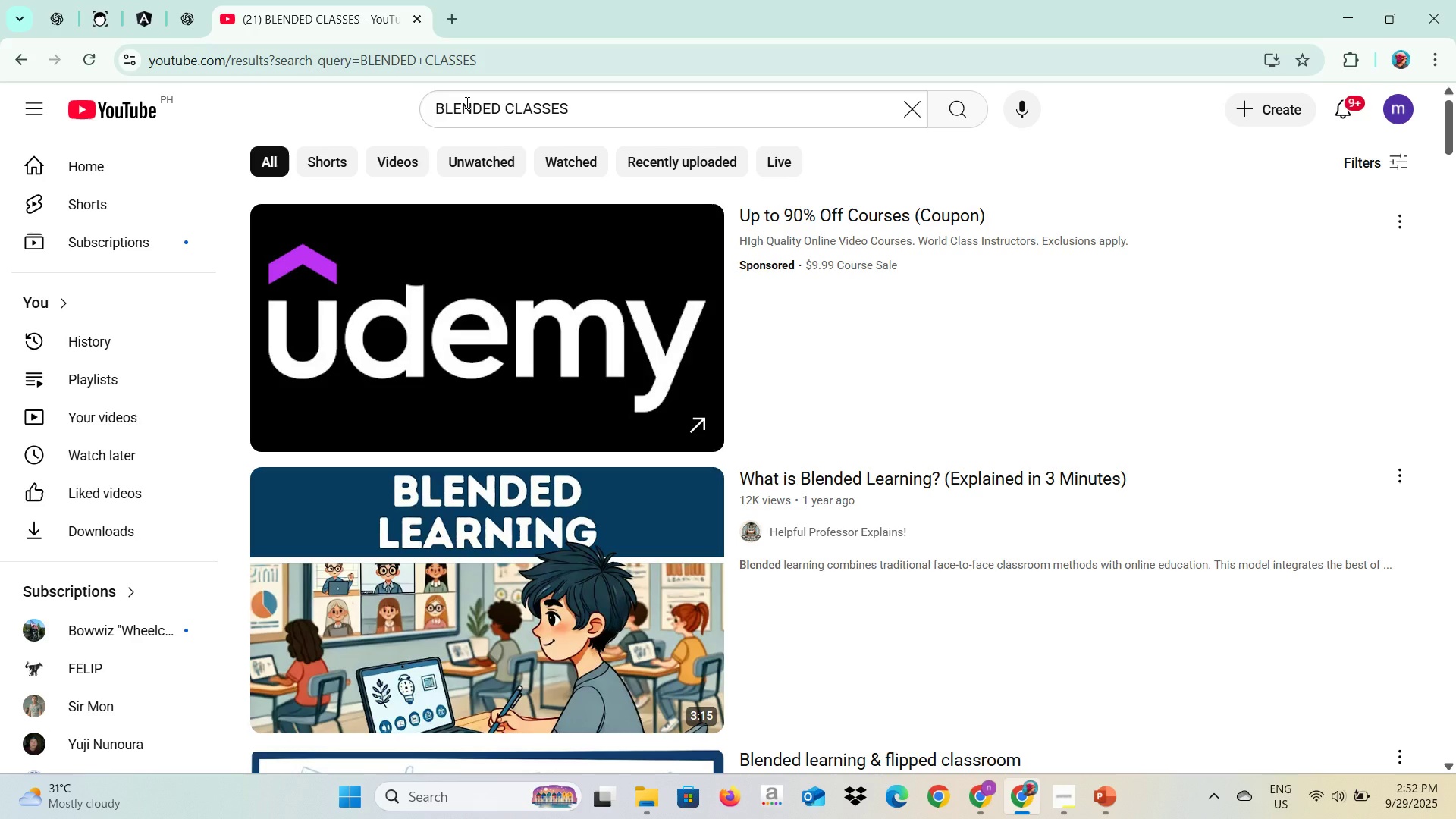 
wait(9.98)
 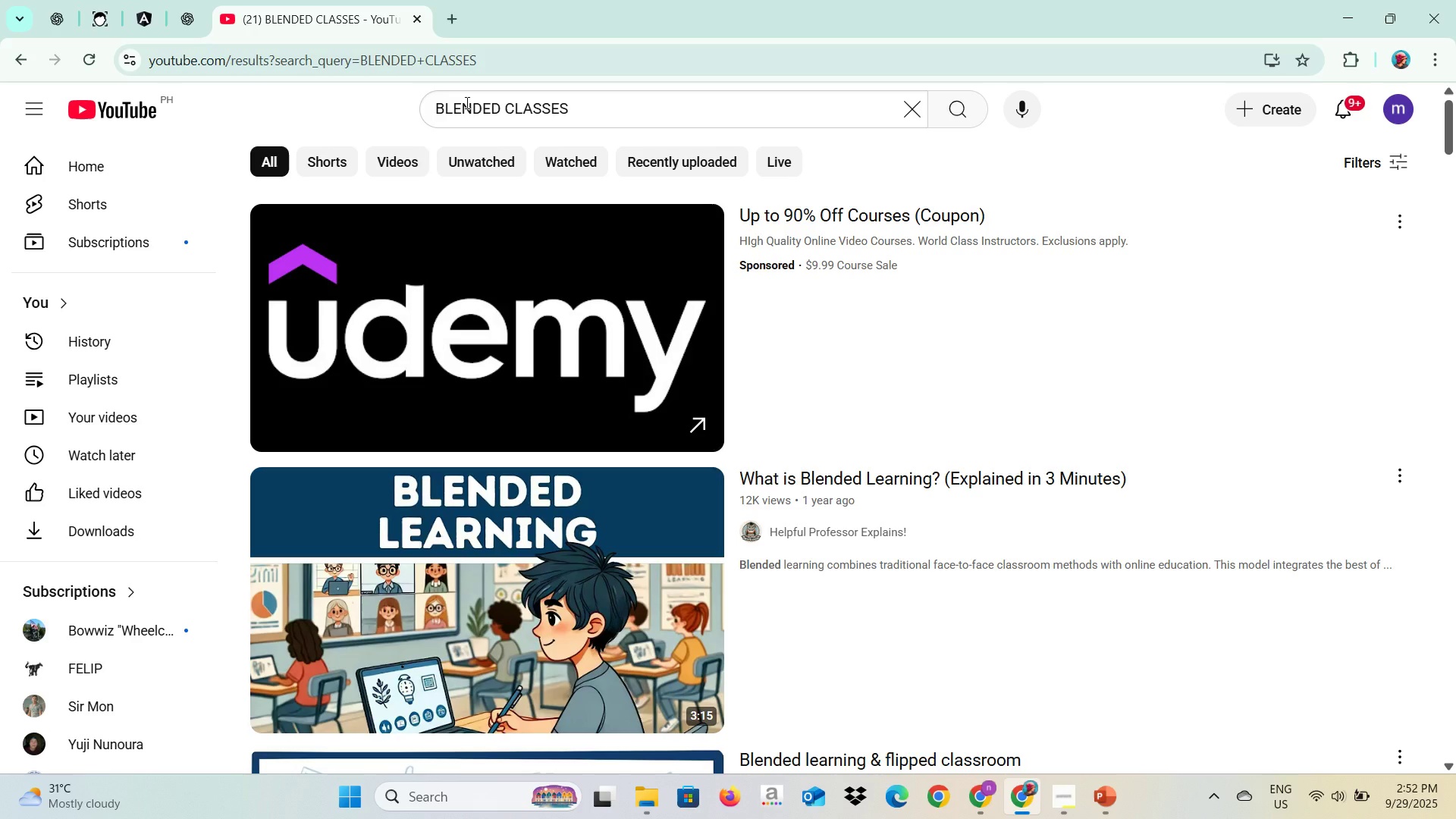 
scroll: coordinate [463, 306], scroll_direction: down, amount: 2.0
 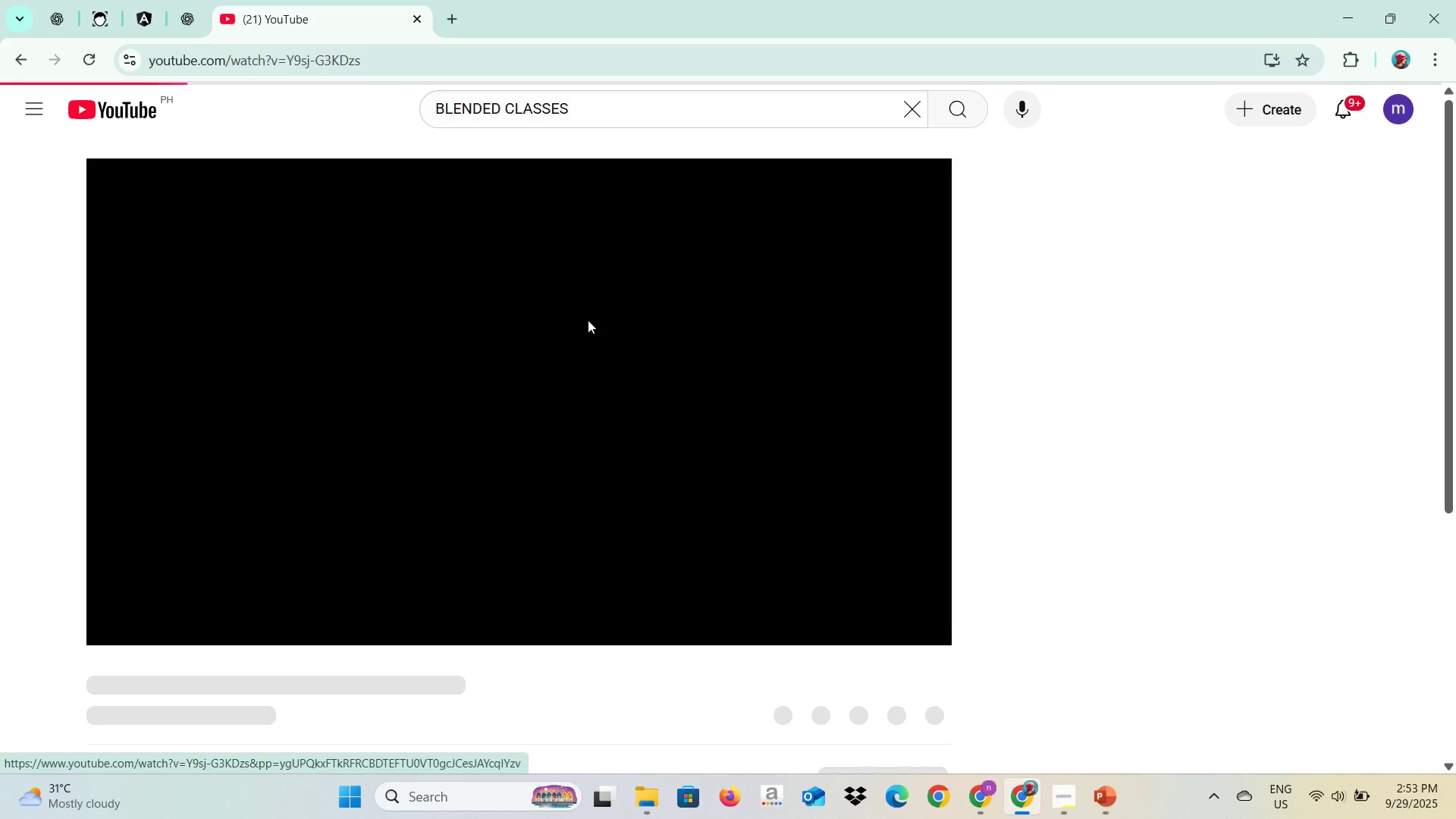 
left_click([490, 363])
 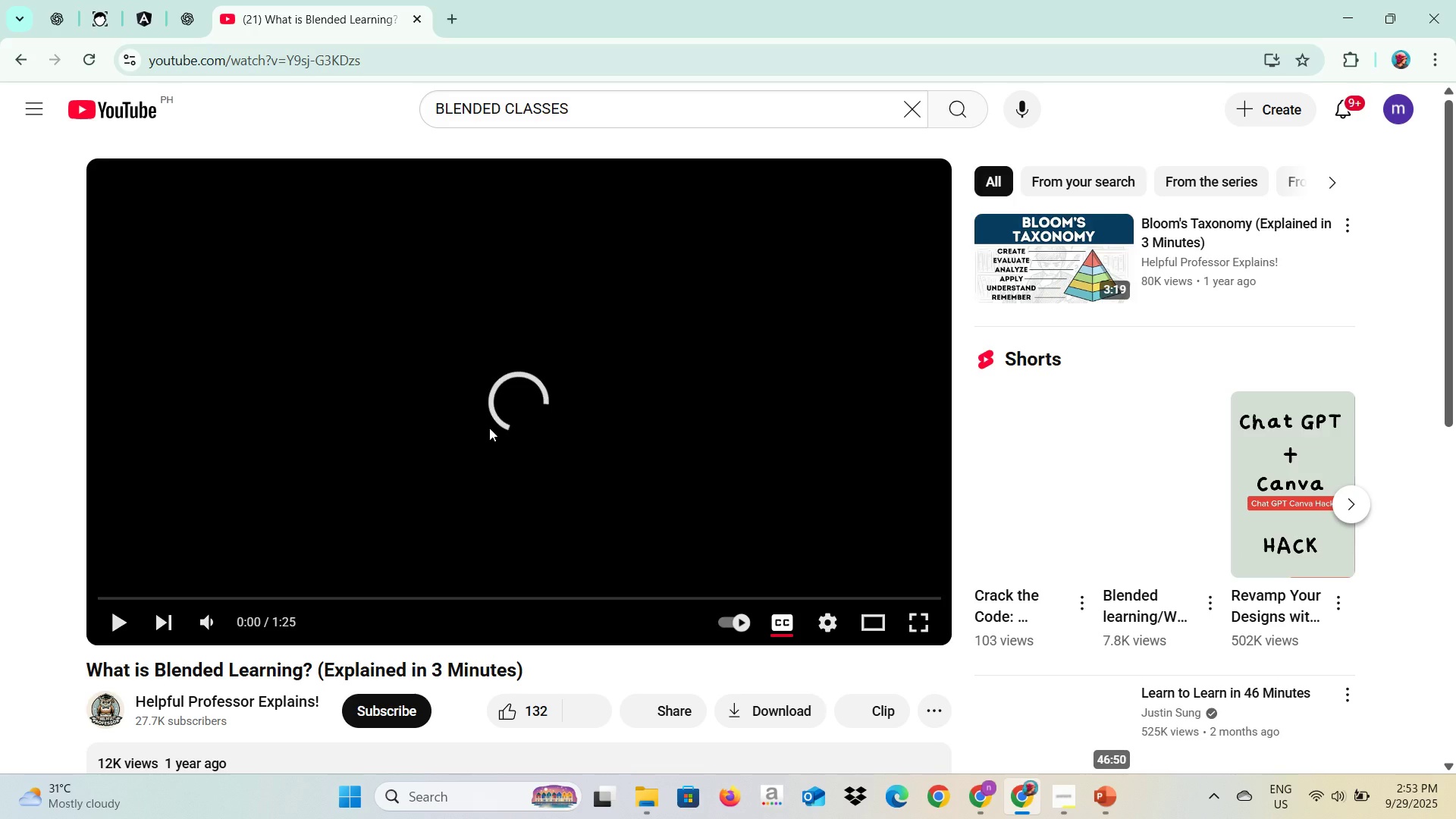 
scroll: coordinate [662, 562], scroll_direction: down, amount: 4.0
 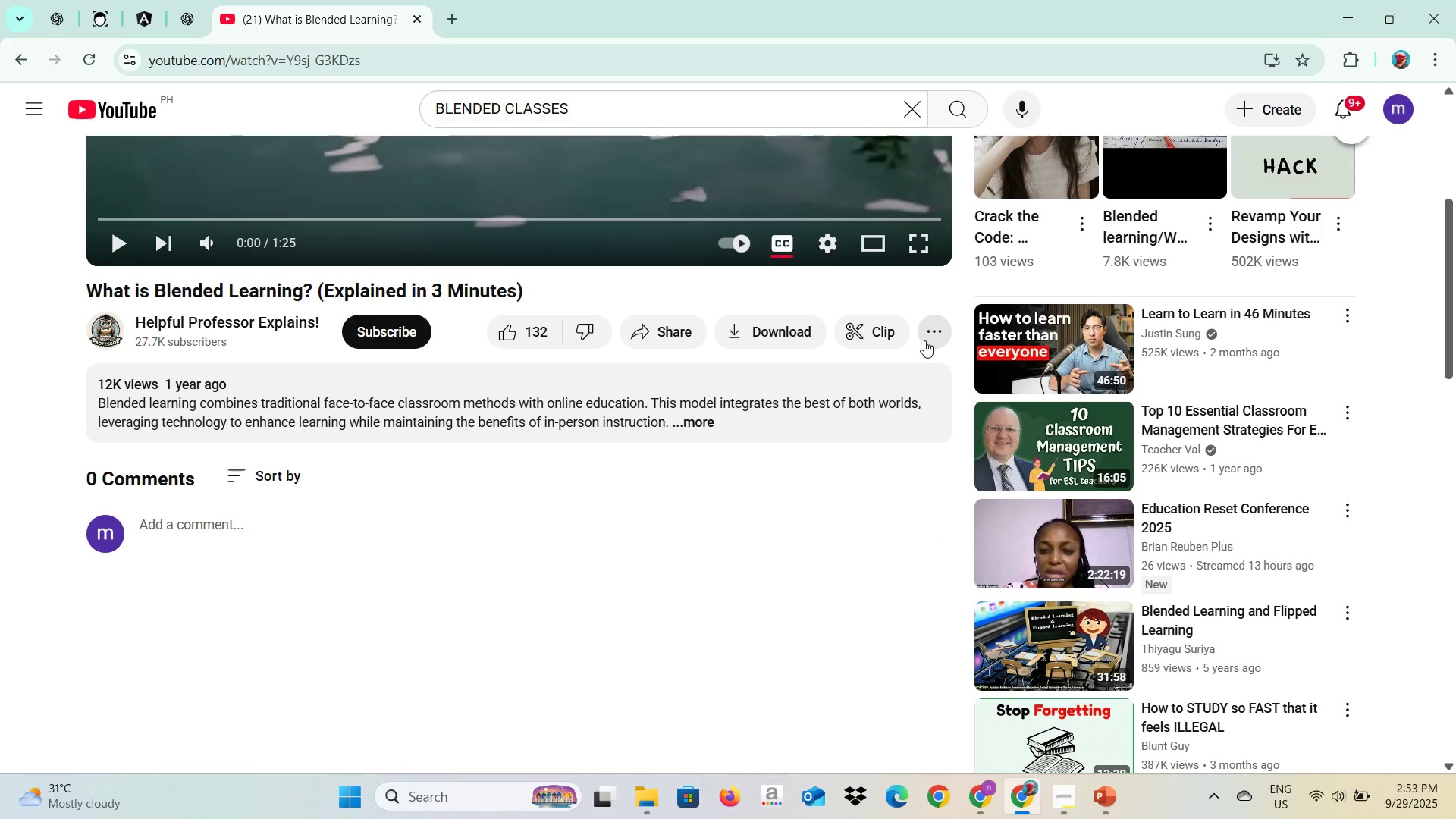 
left_click([679, 336])
 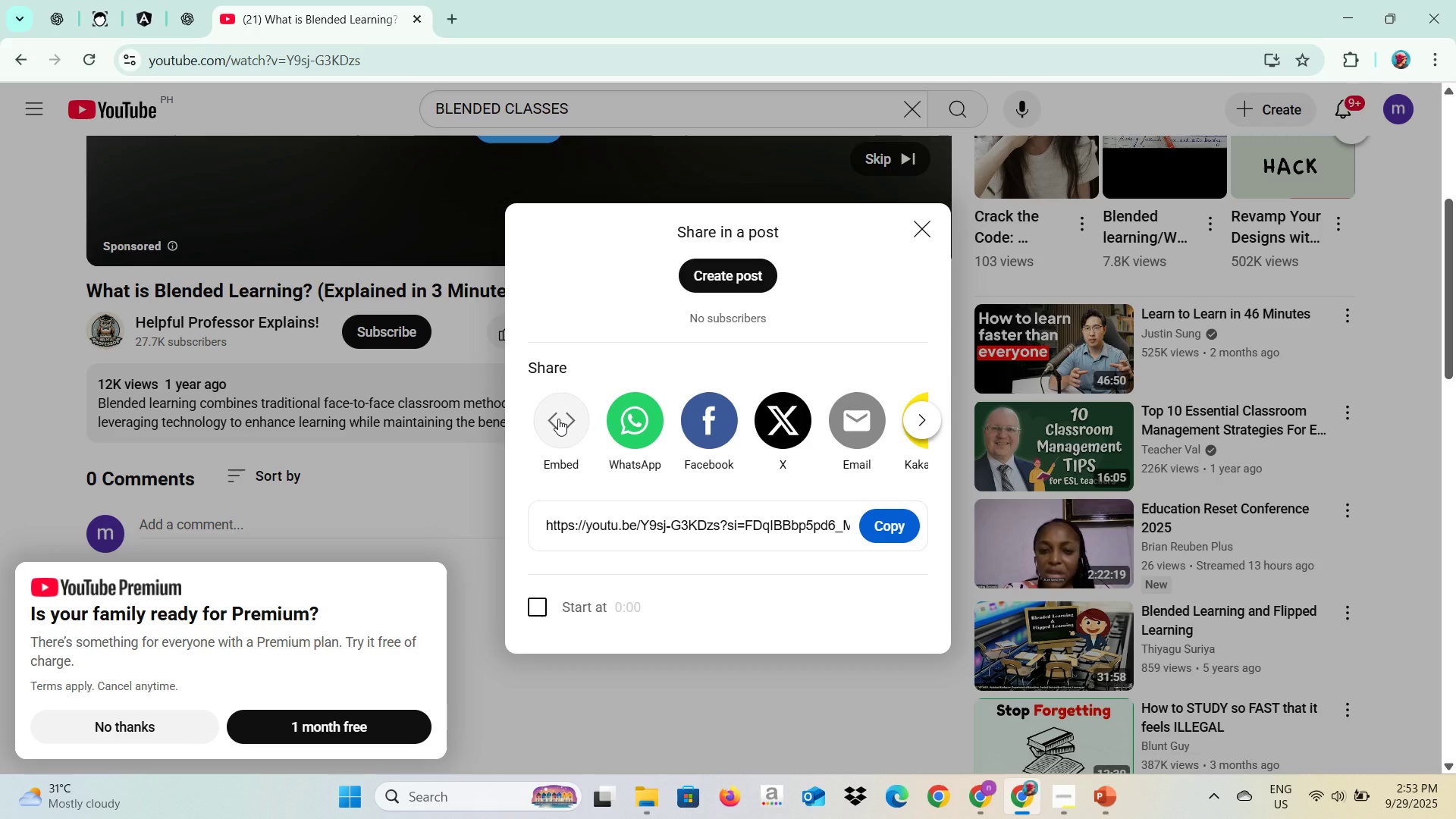 
wait(5.3)
 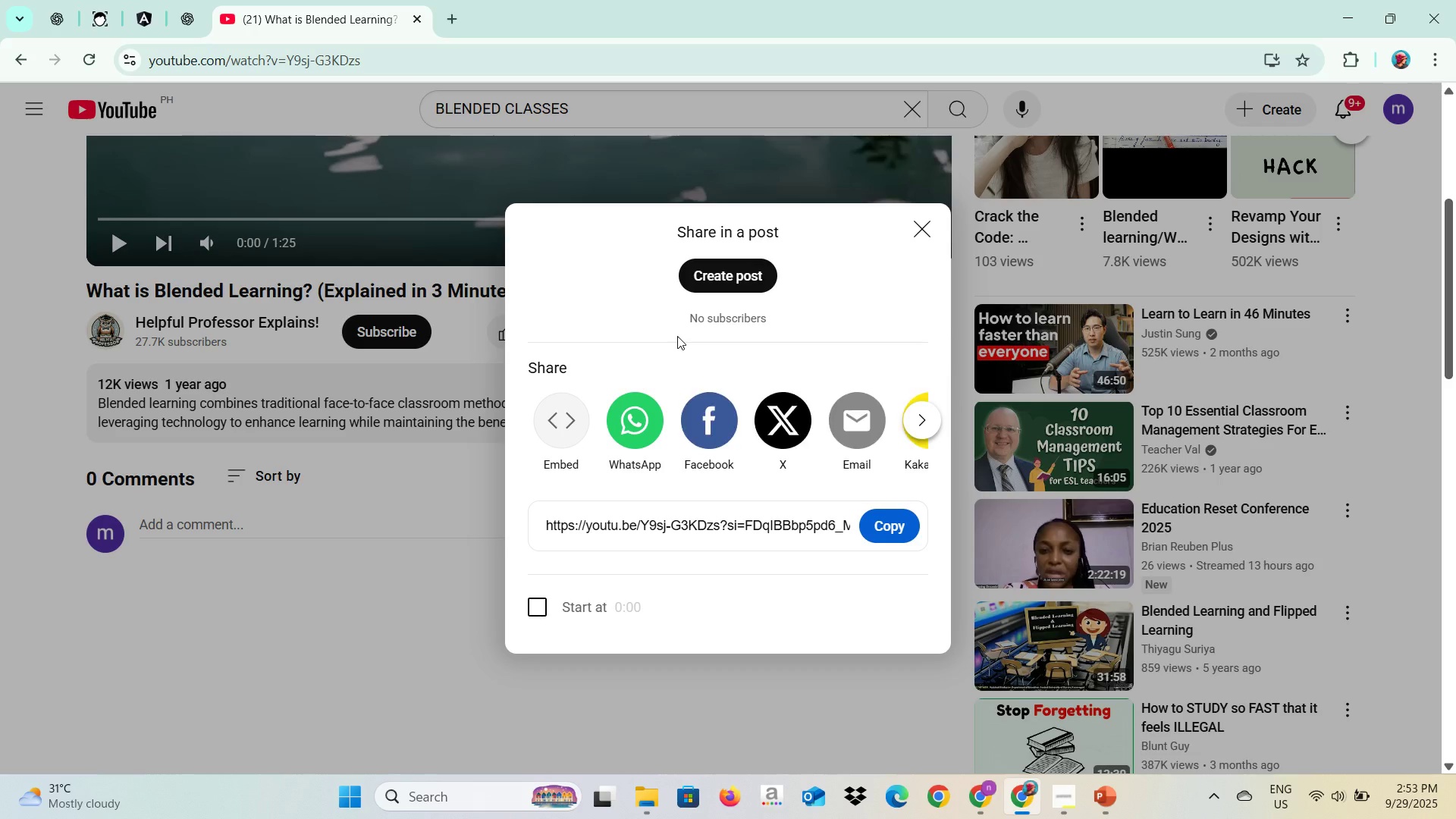 
mouse_move([606, 447])
 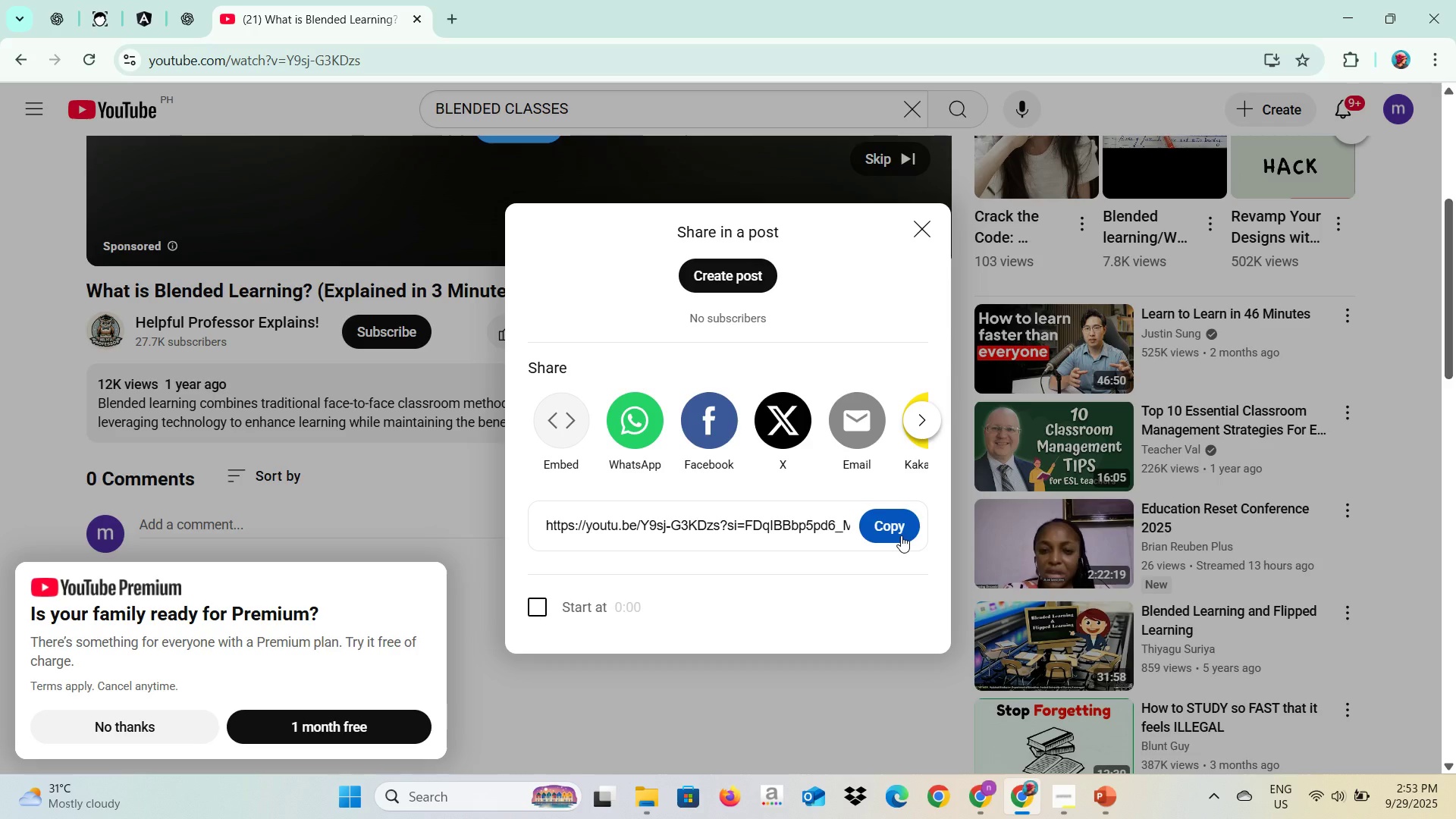 
left_click([901, 535])
 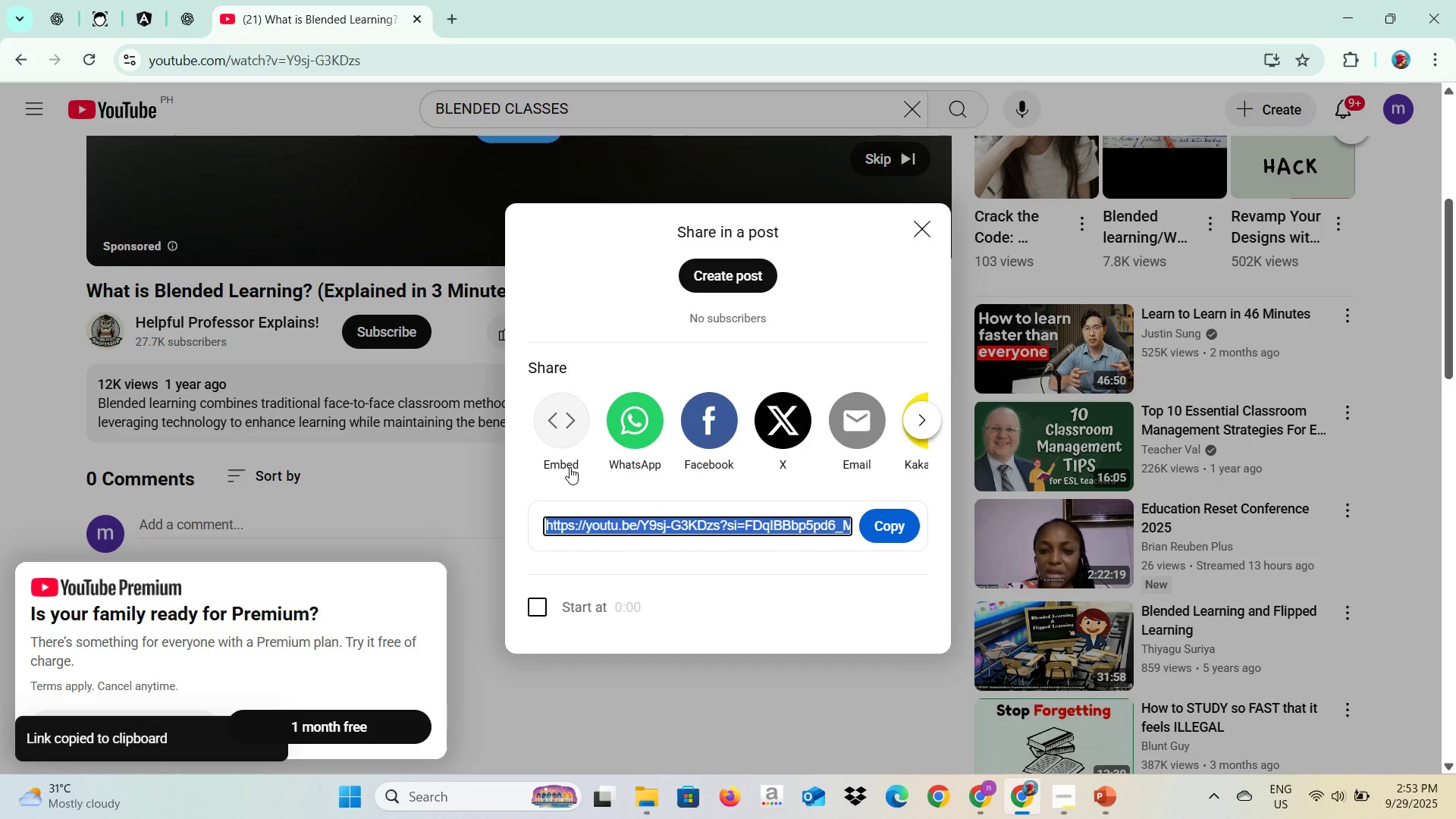 
key(Alt+AltLeft)
 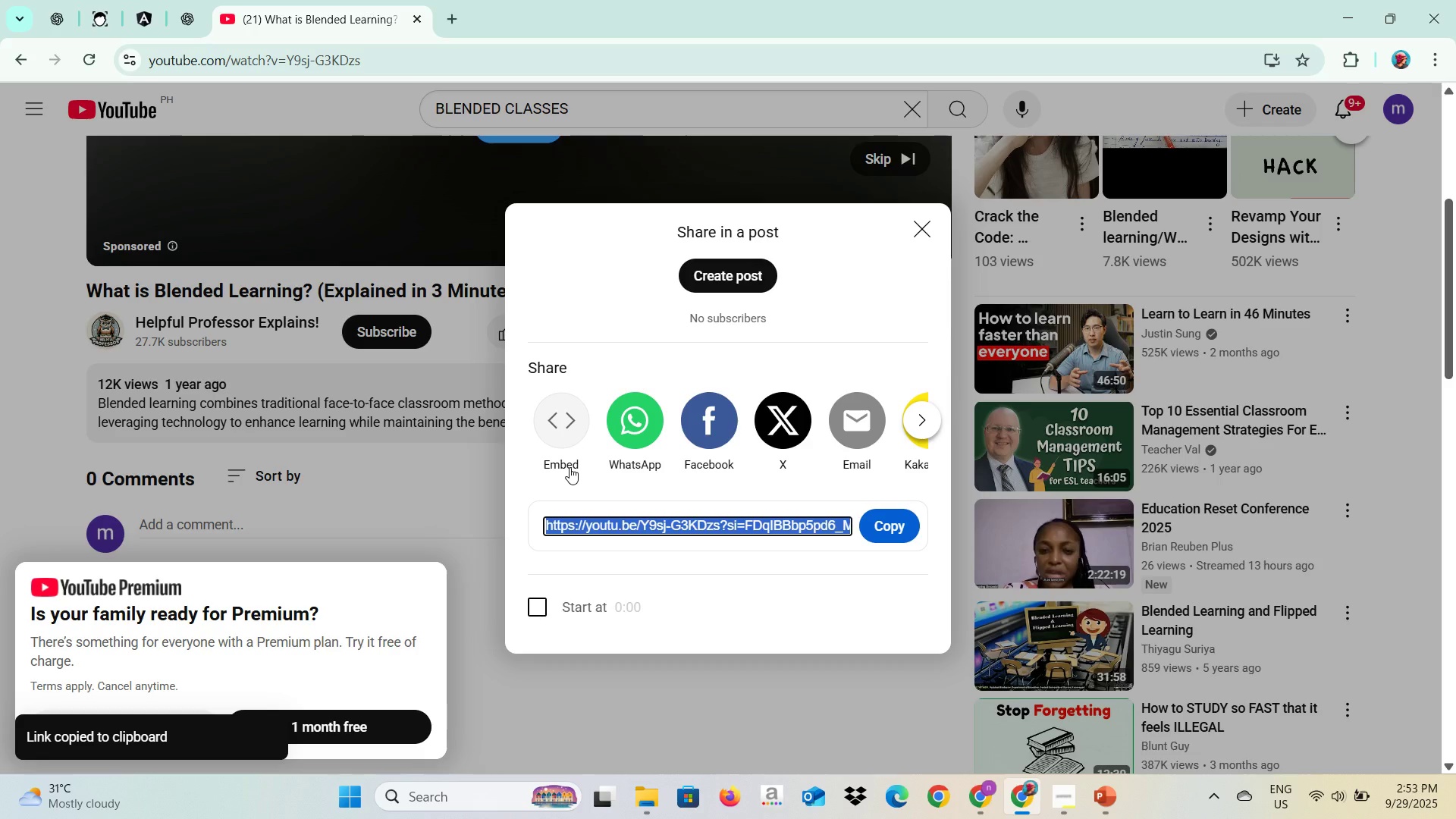 
key(Alt+Tab)
 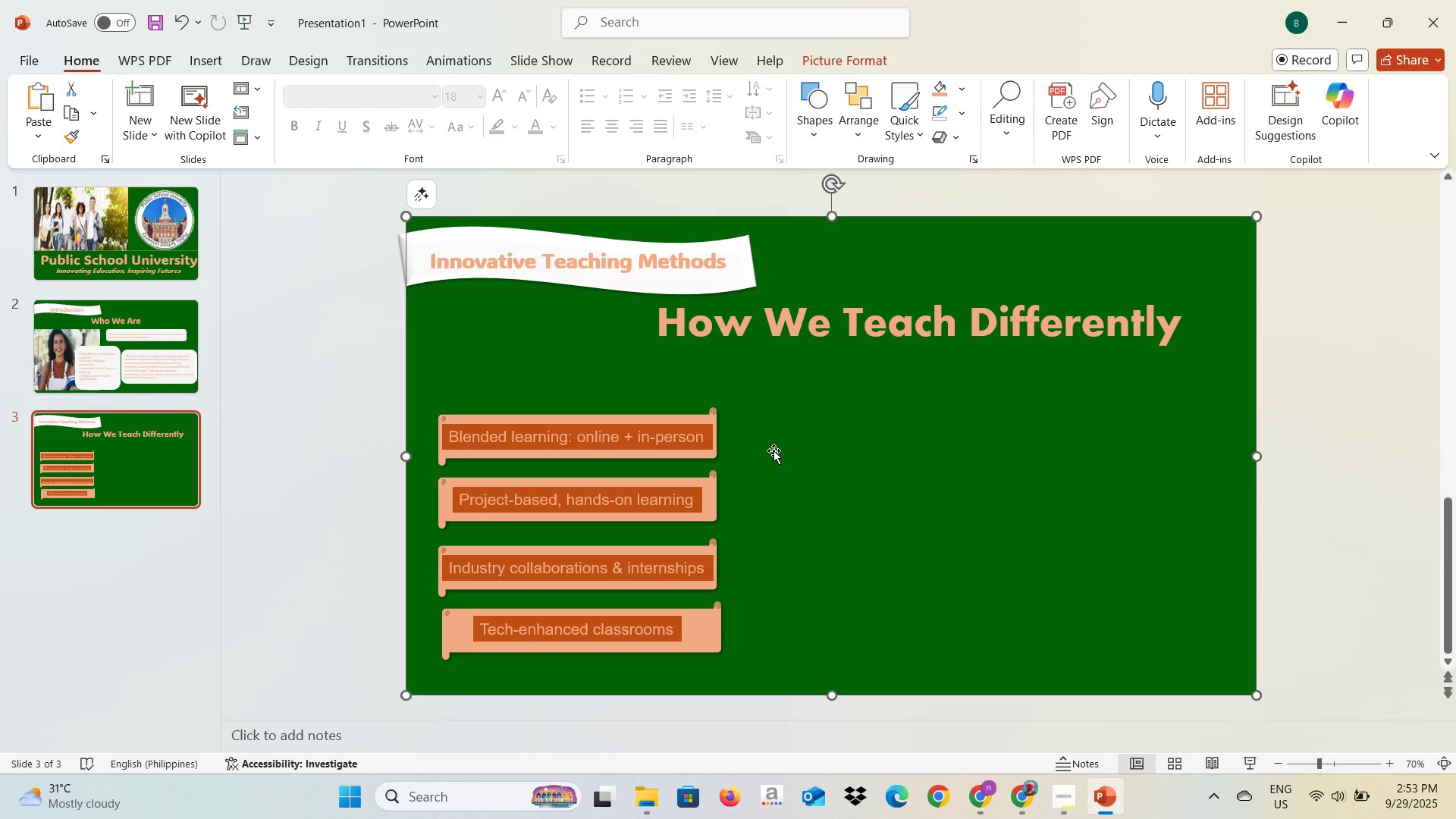 
left_click([774, 450])
 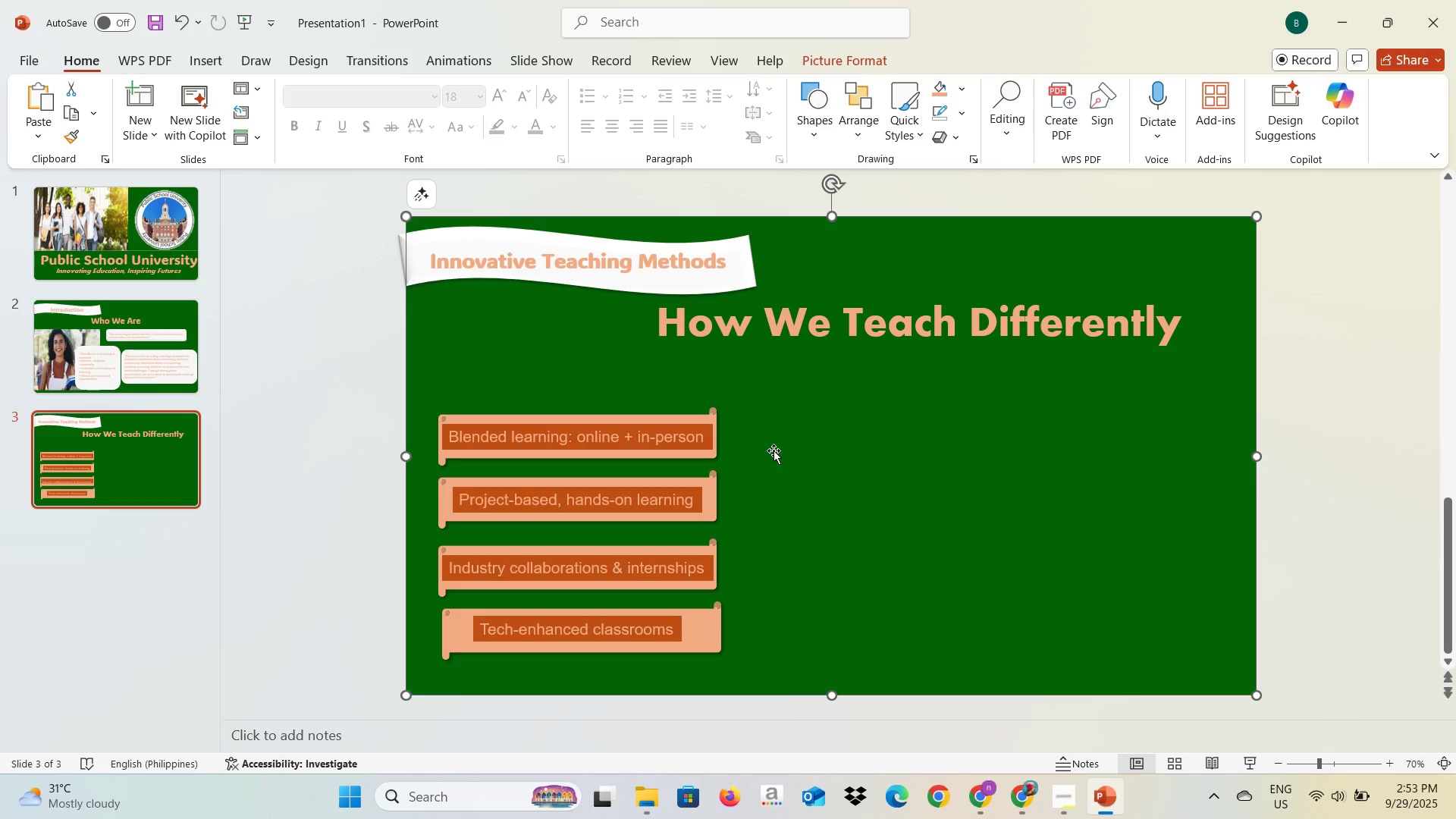 
key(Alt+AltLeft)
 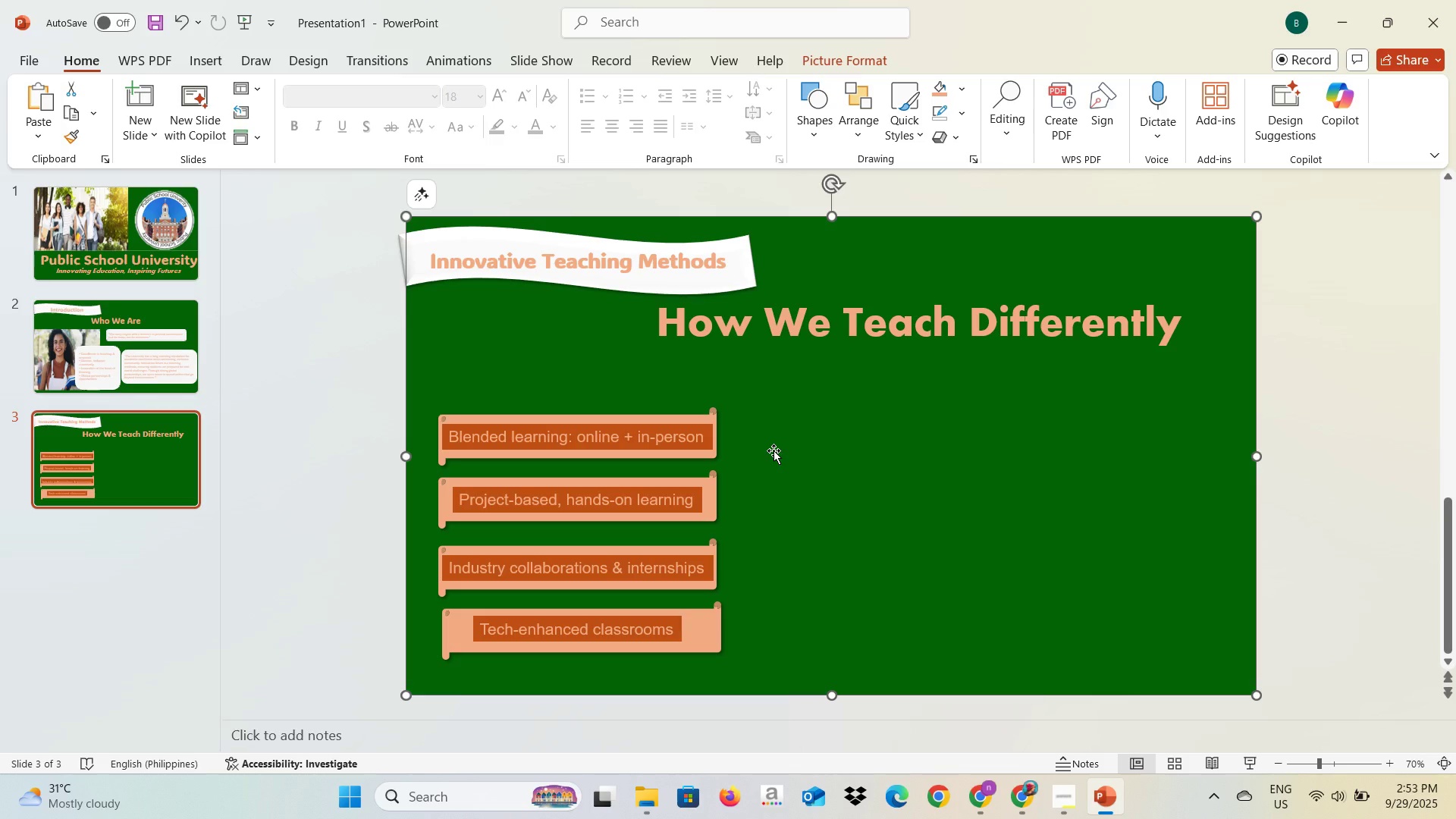 
key(Alt+Tab)
 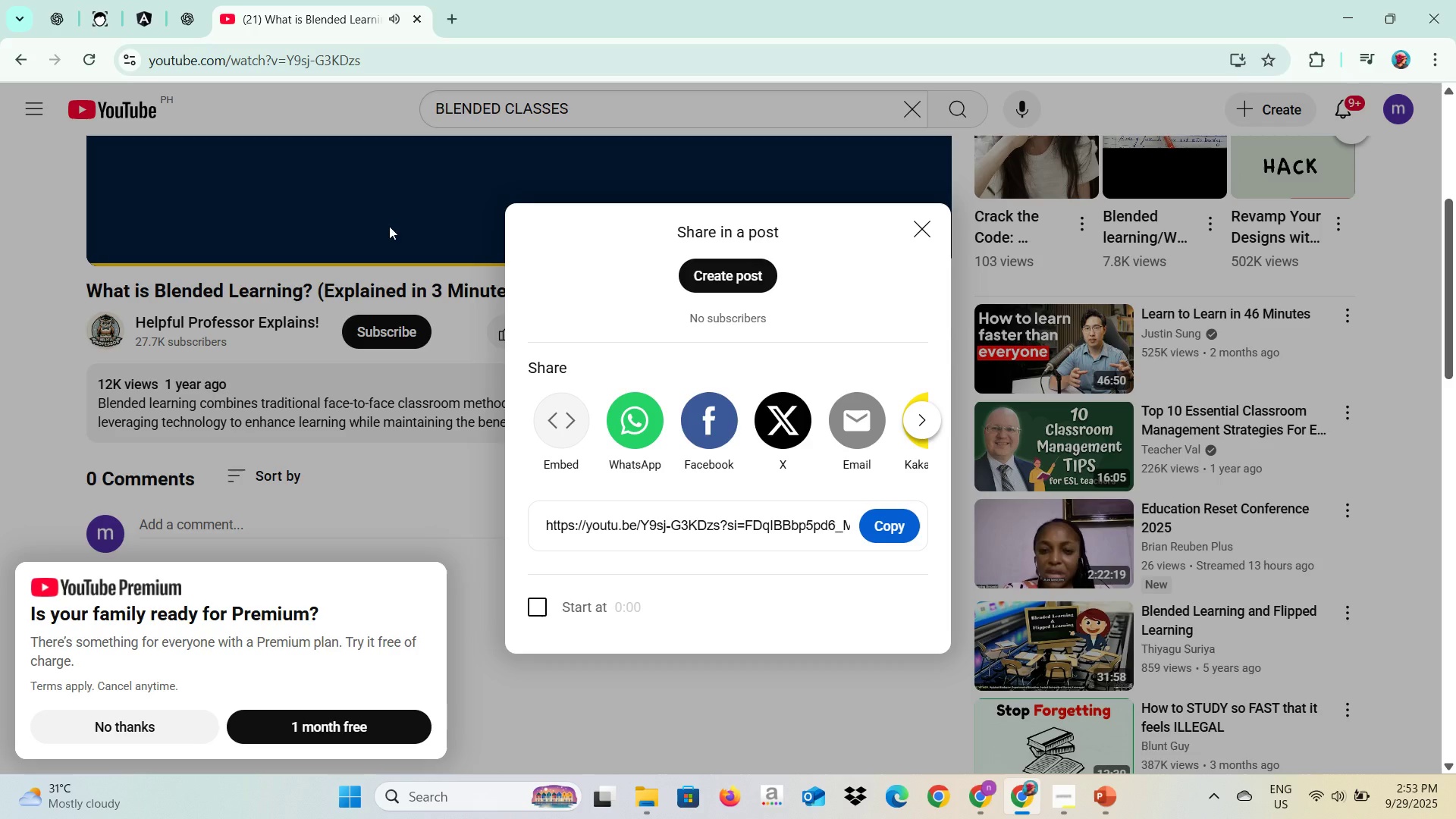 
left_click([438, 209])
 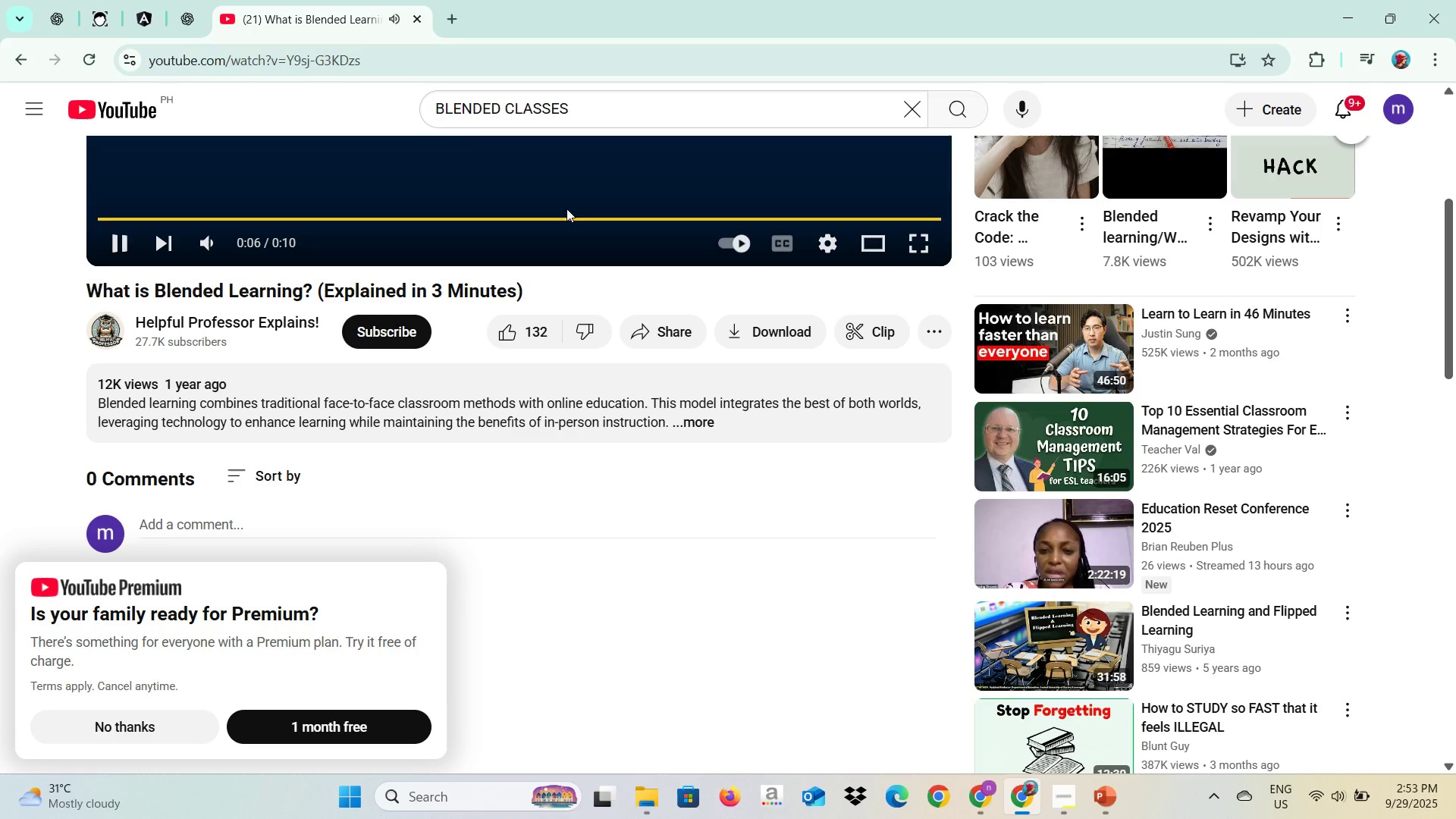 
key(Alt+AltLeft)
 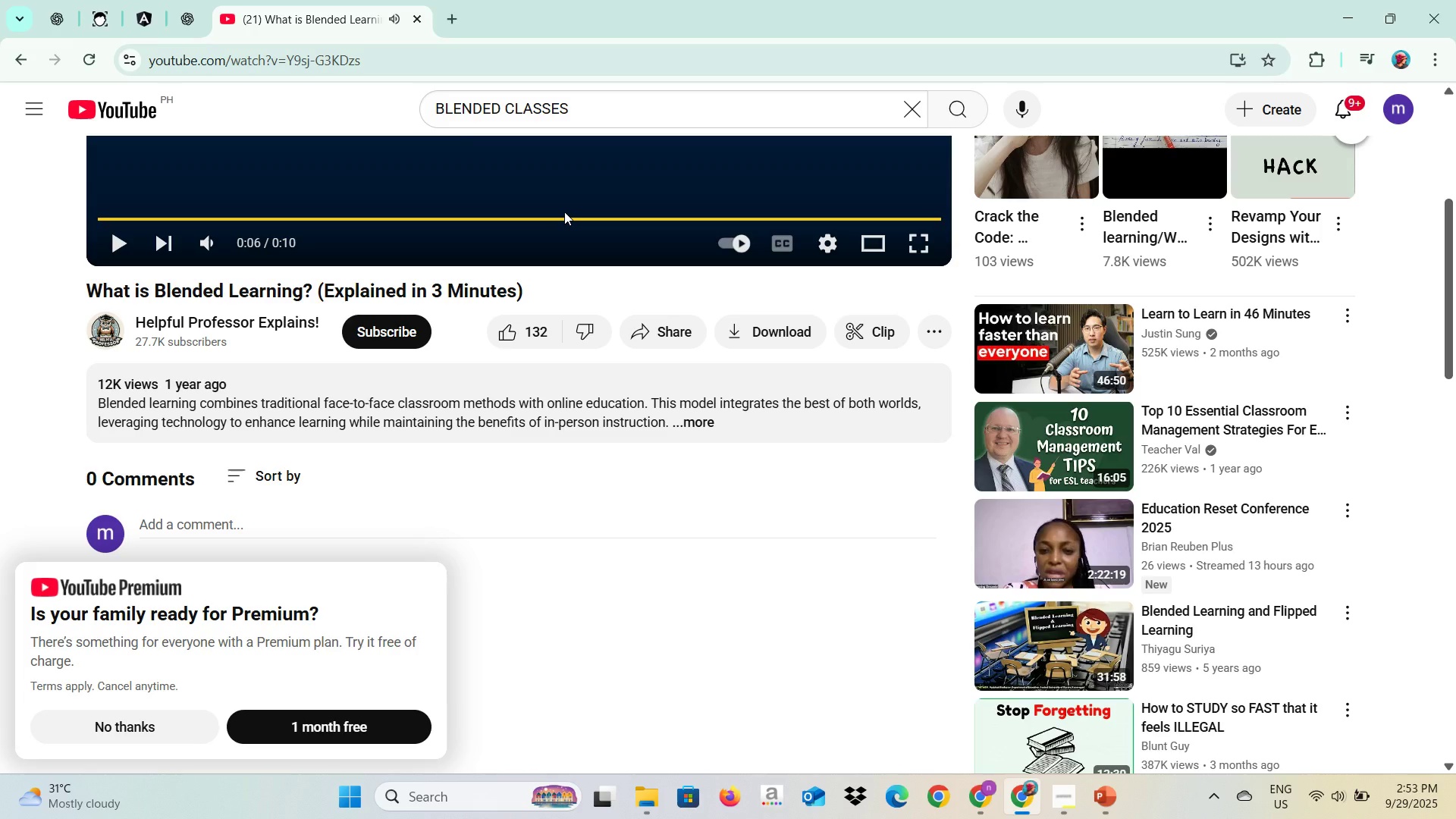 
key(Alt+Tab)
 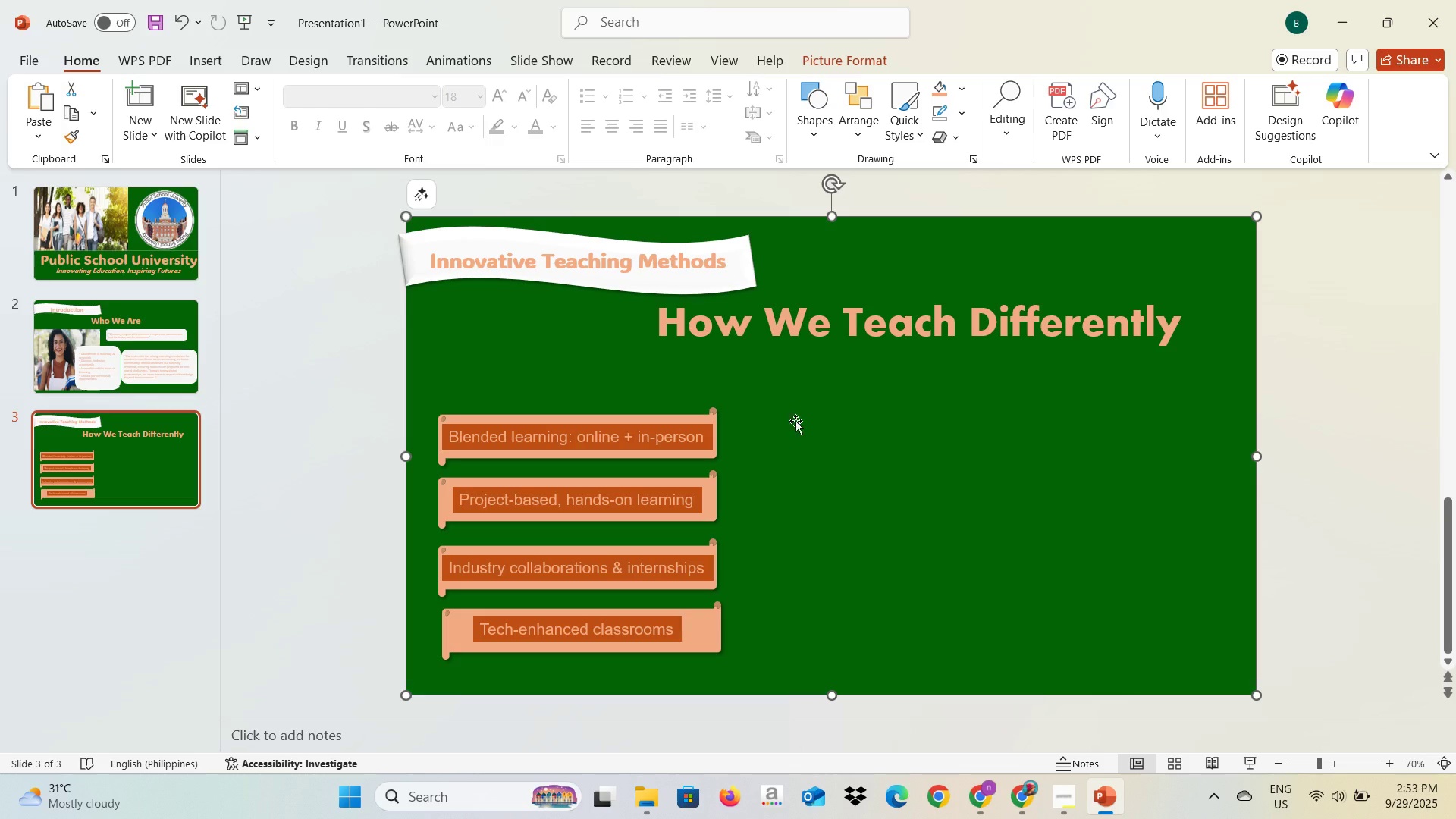 
wait(26.04)
 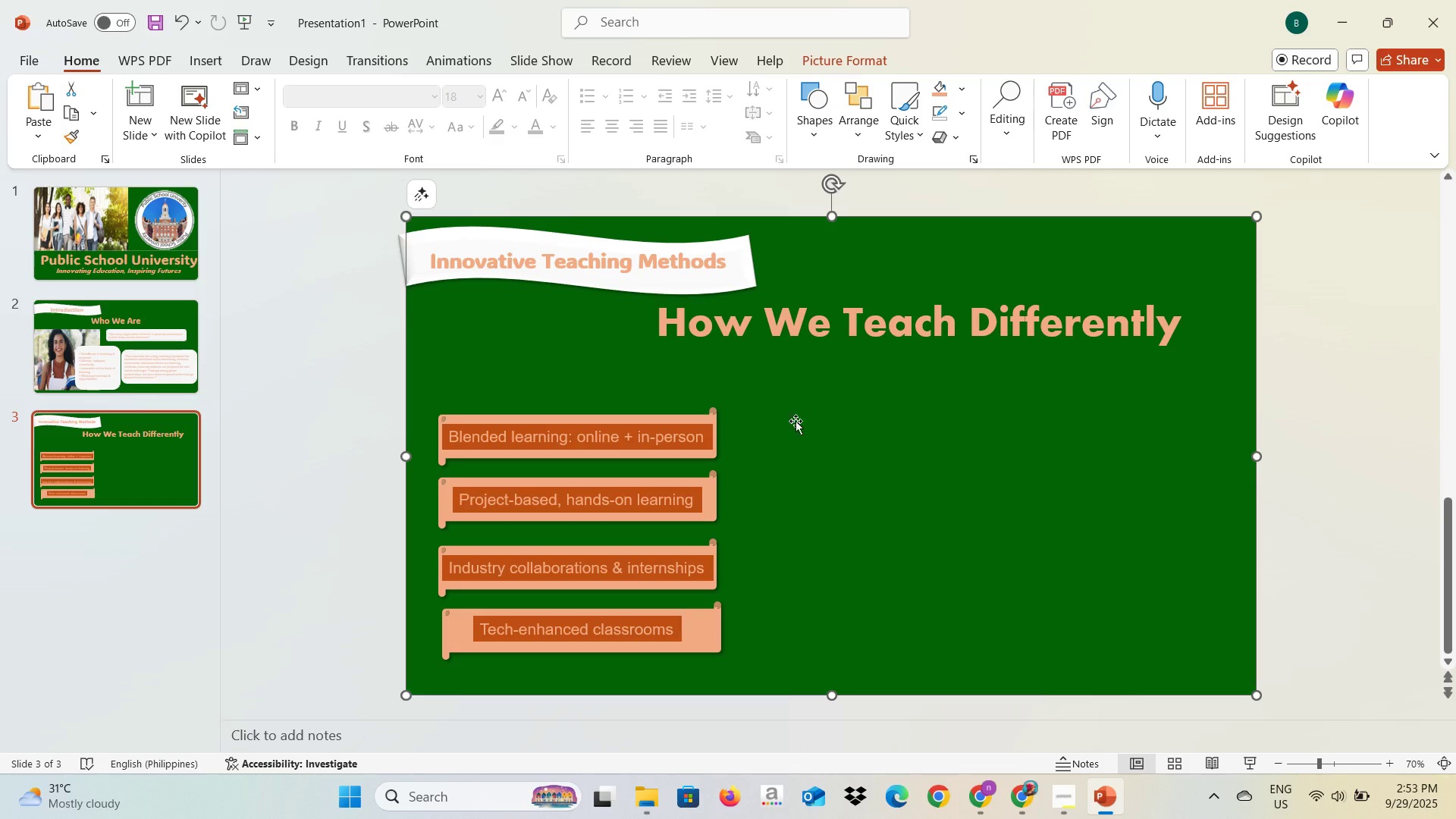 
left_click([824, 108])
 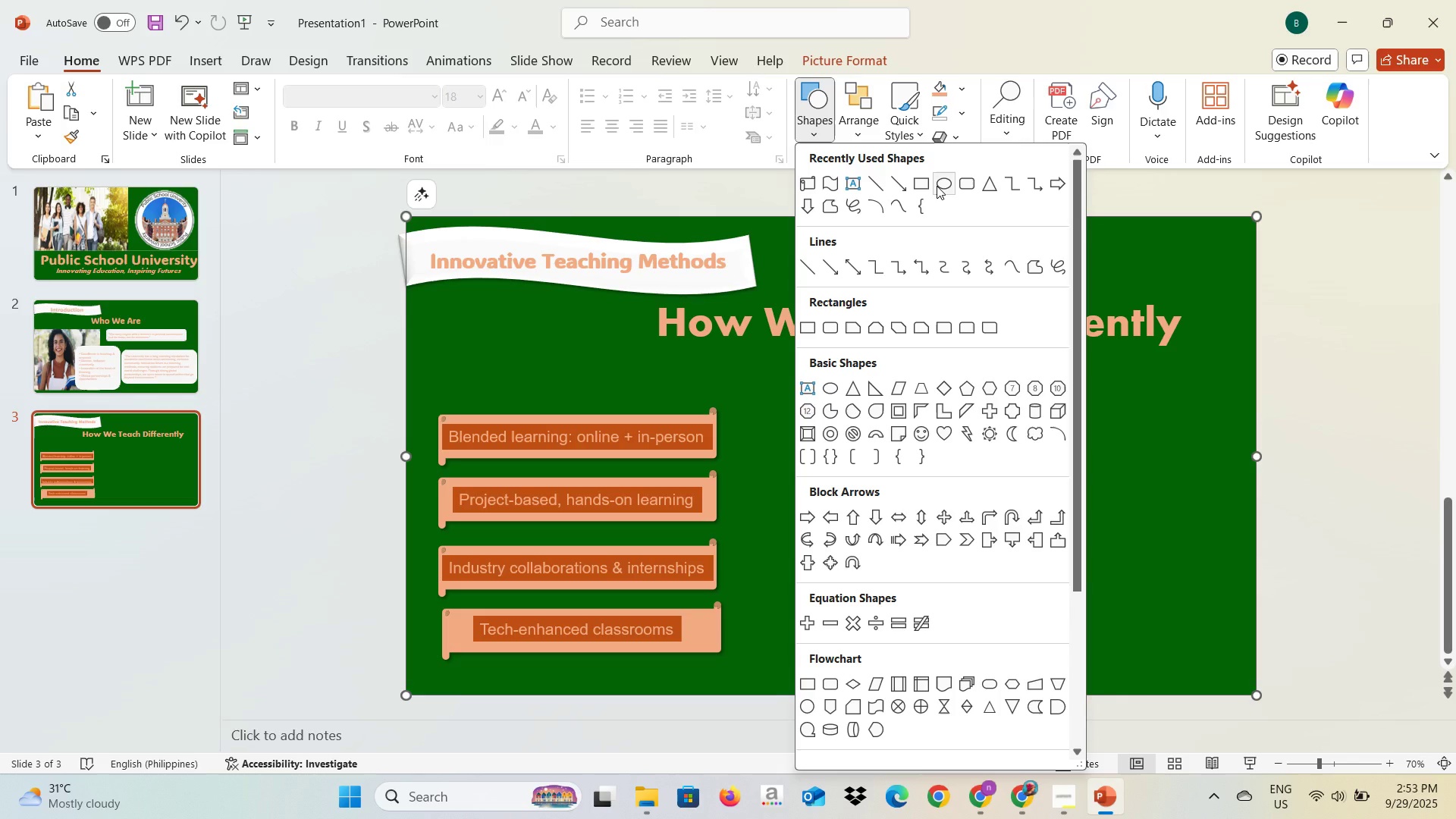 
left_click([937, 186])
 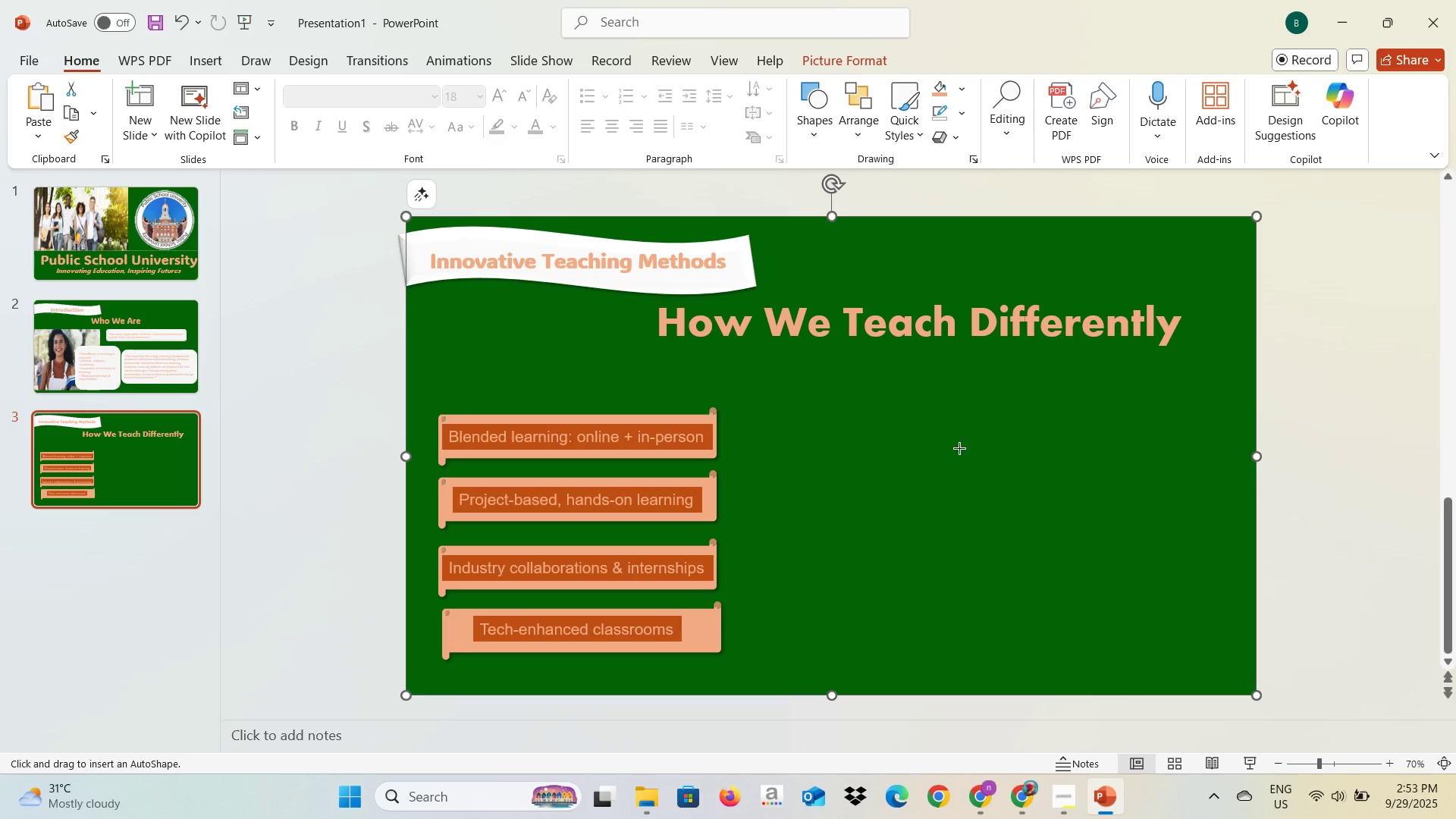 
wait(6.2)
 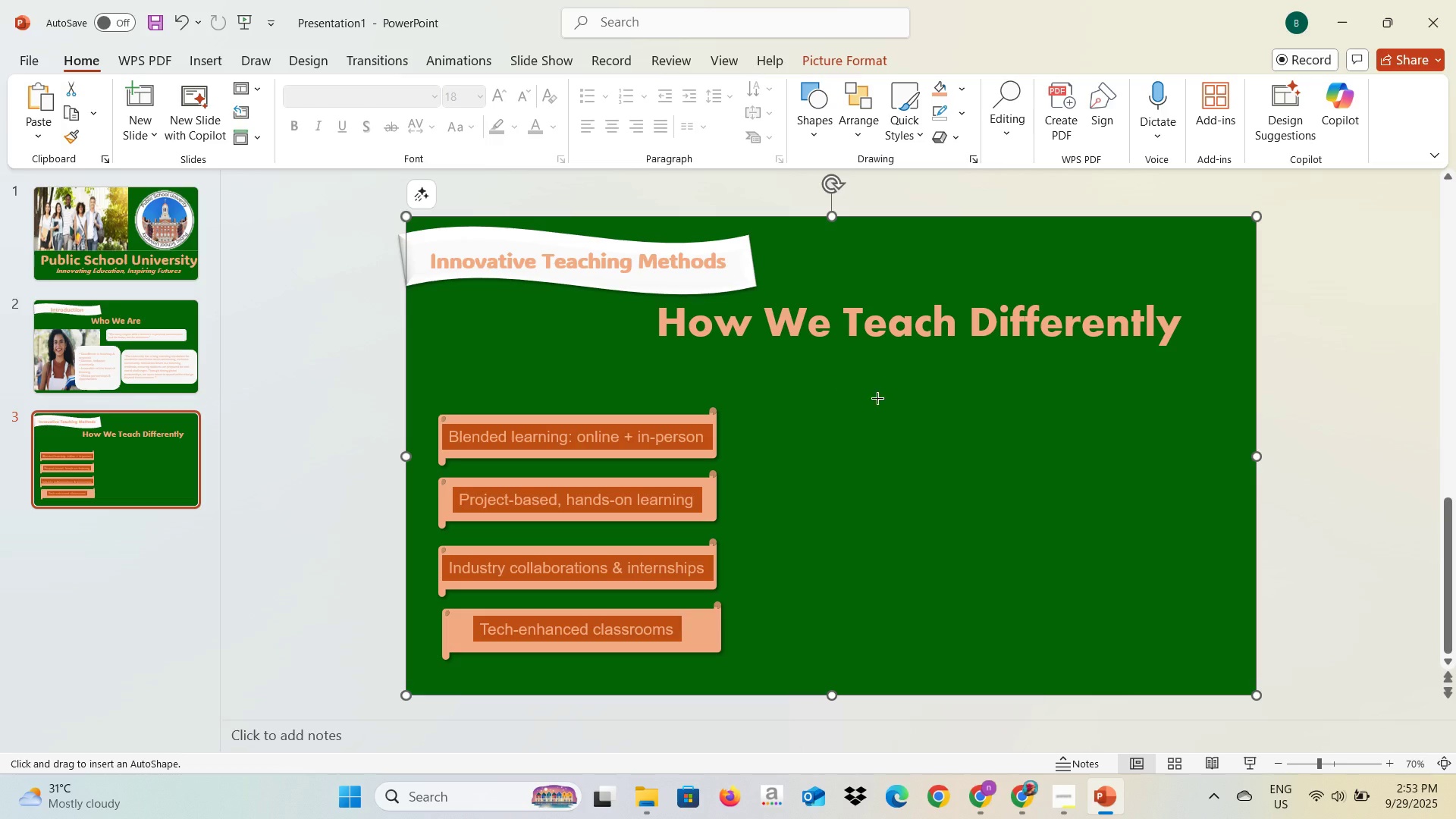 
left_click([801, 105])
 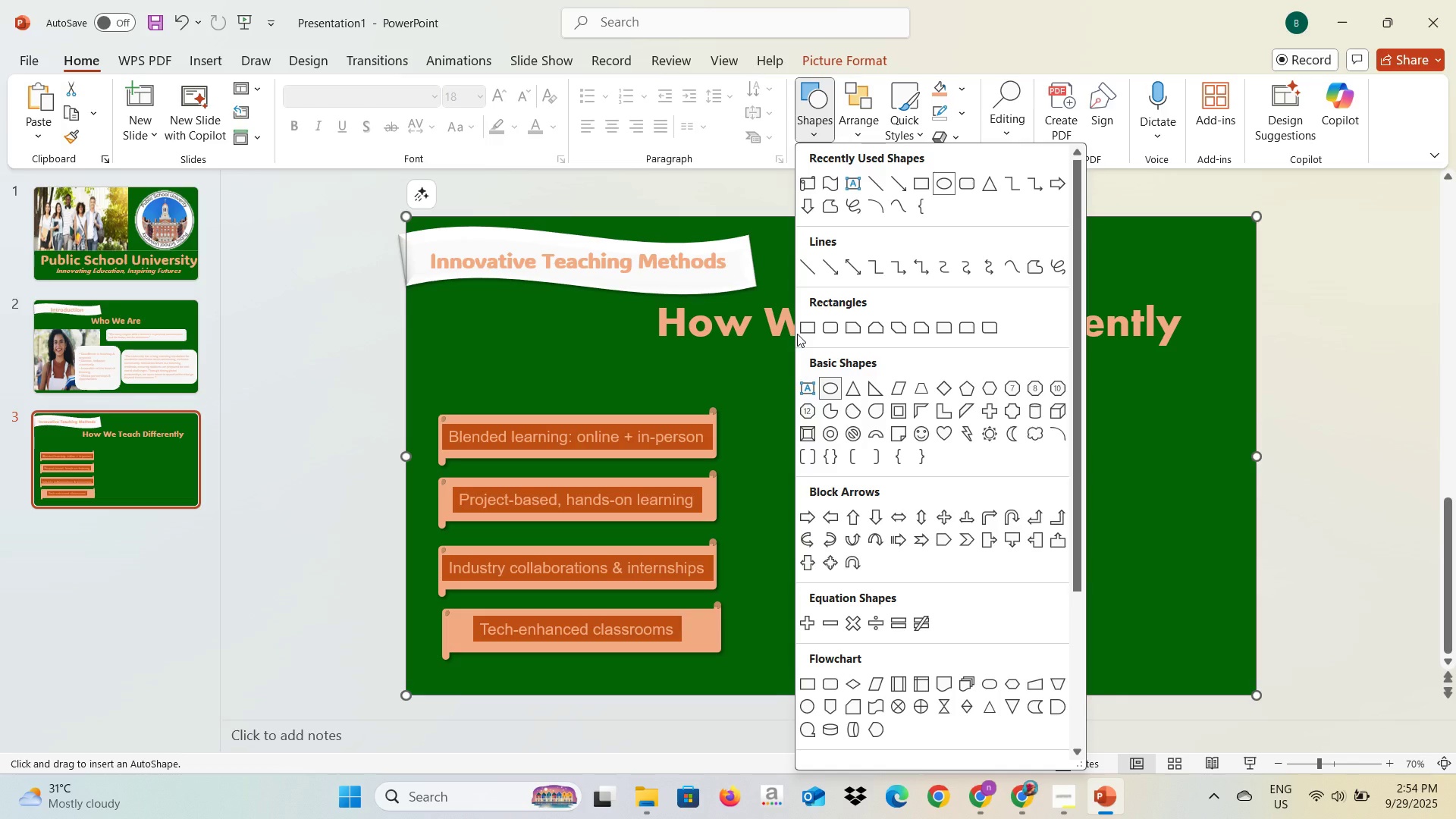 
left_click([808, 331])
 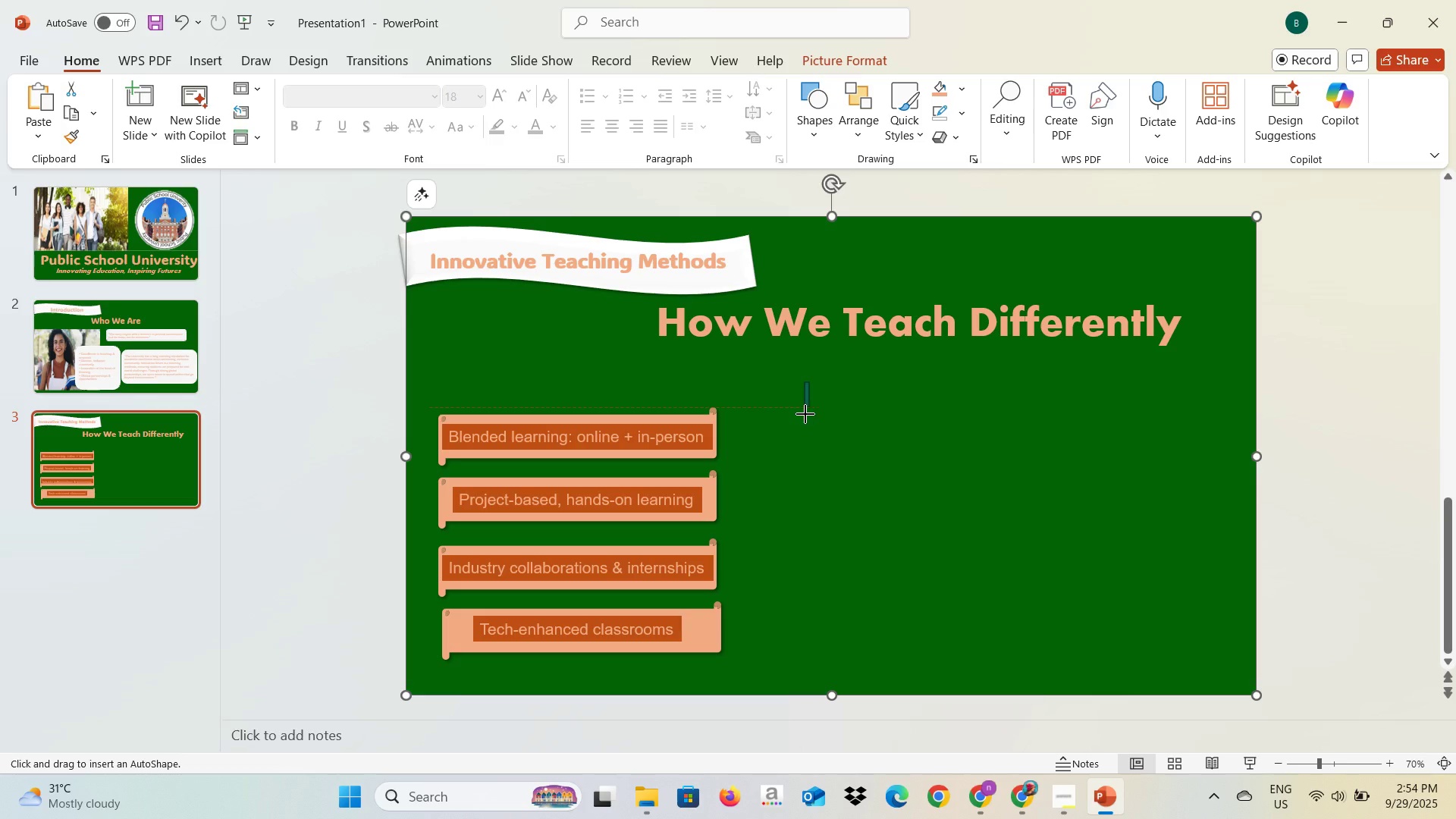 
wait(8.58)
 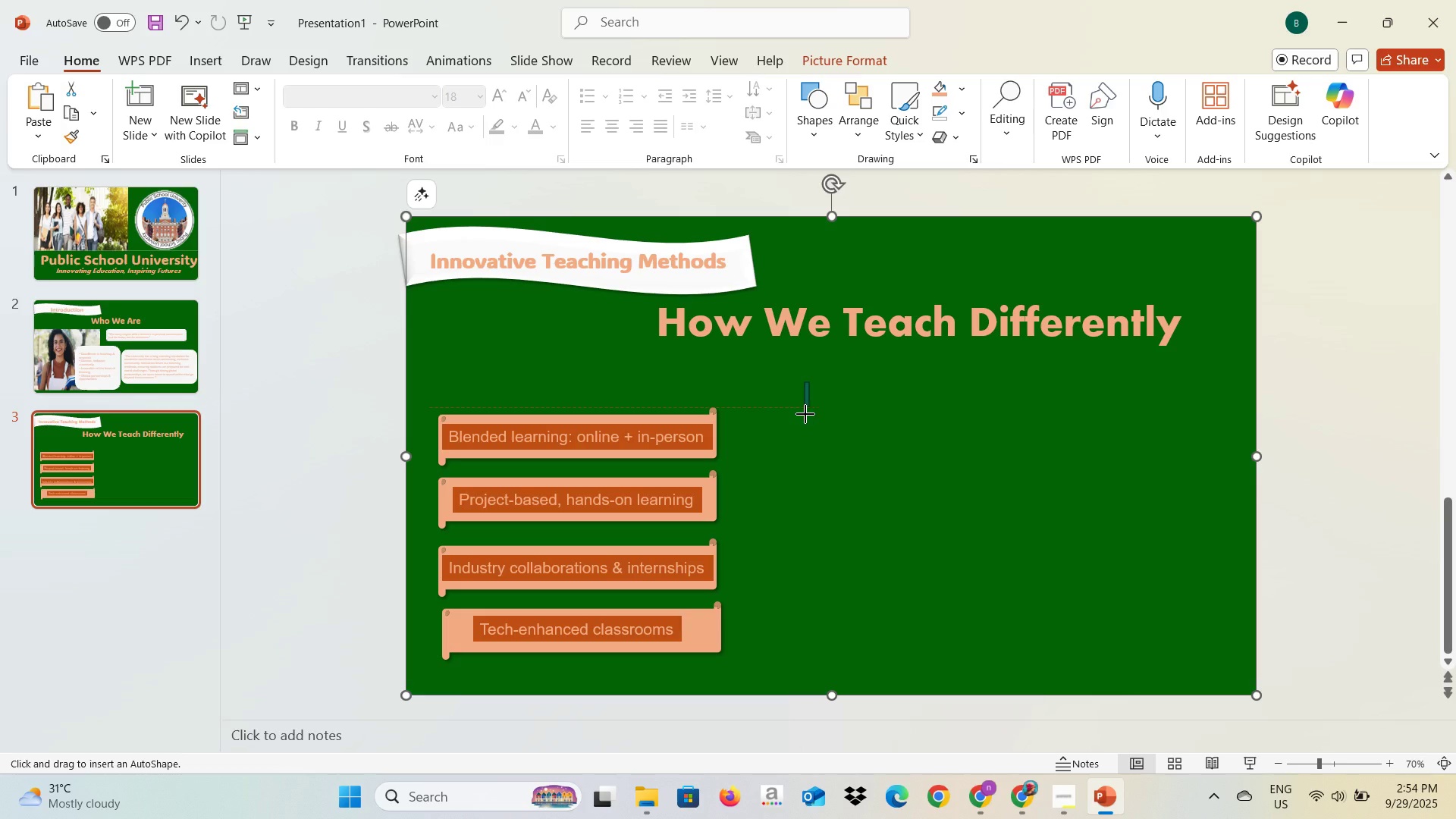 
left_click([699, 414])
 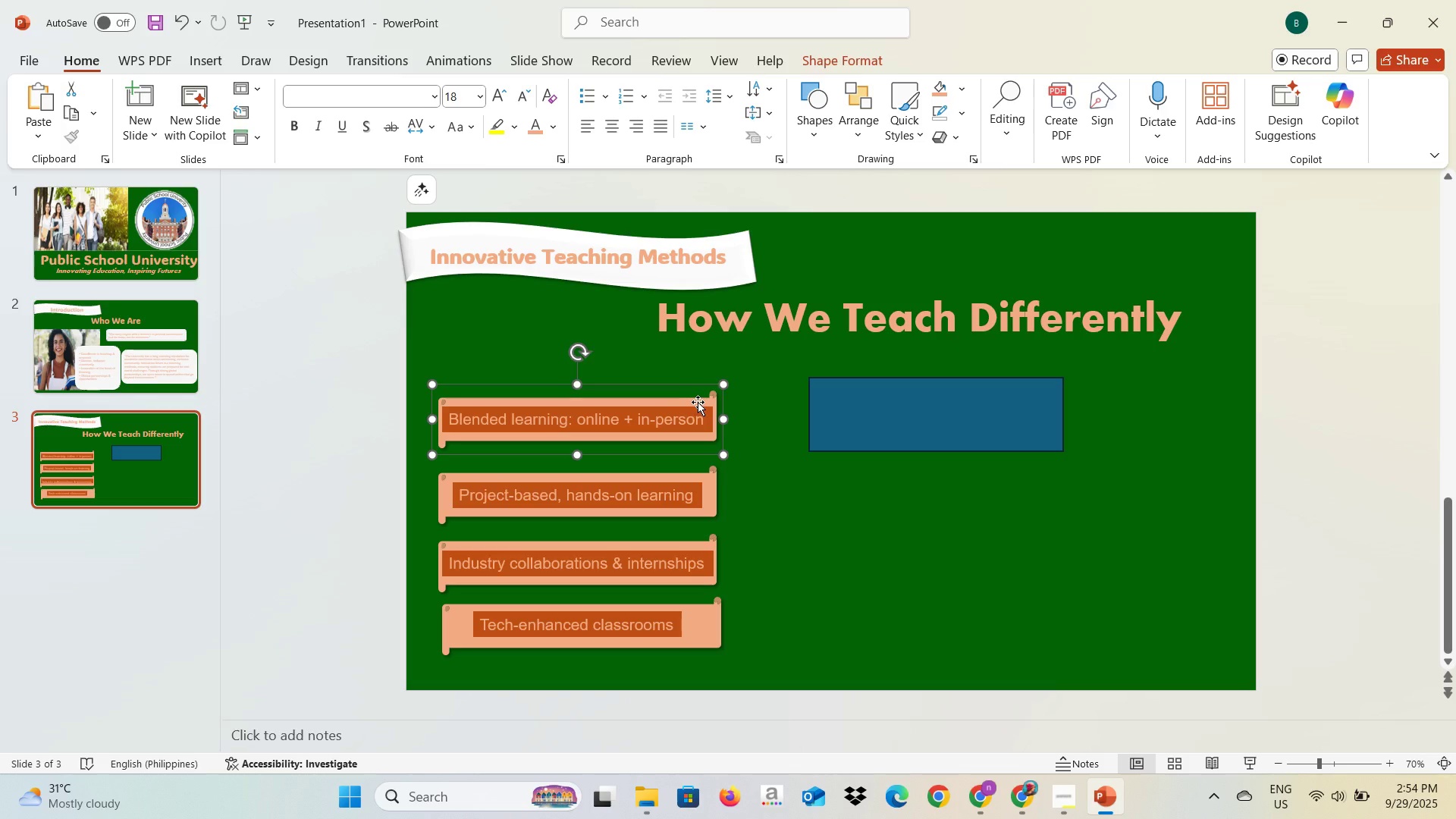 
left_click([895, 432])
 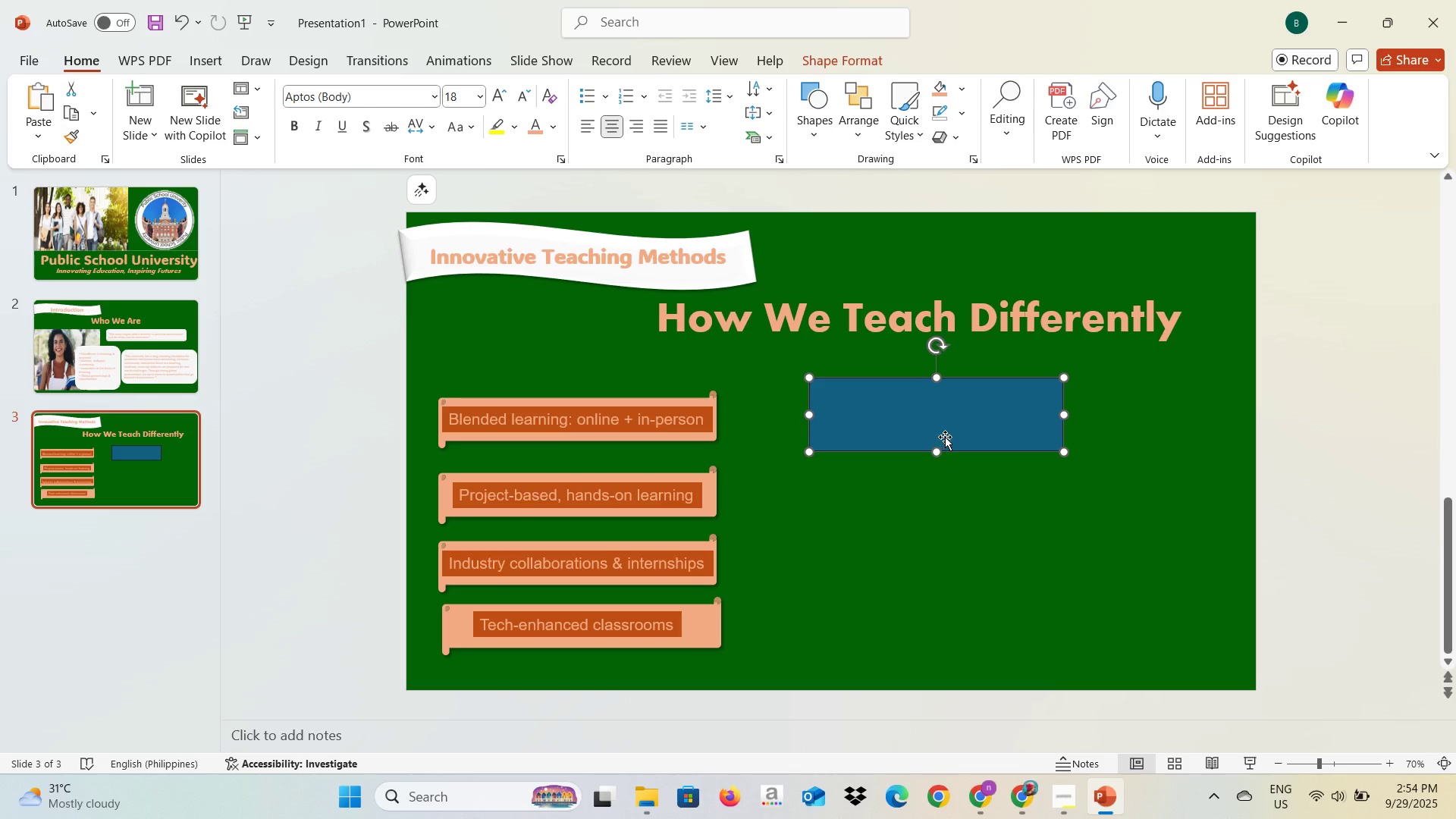 
left_click([961, 413])
 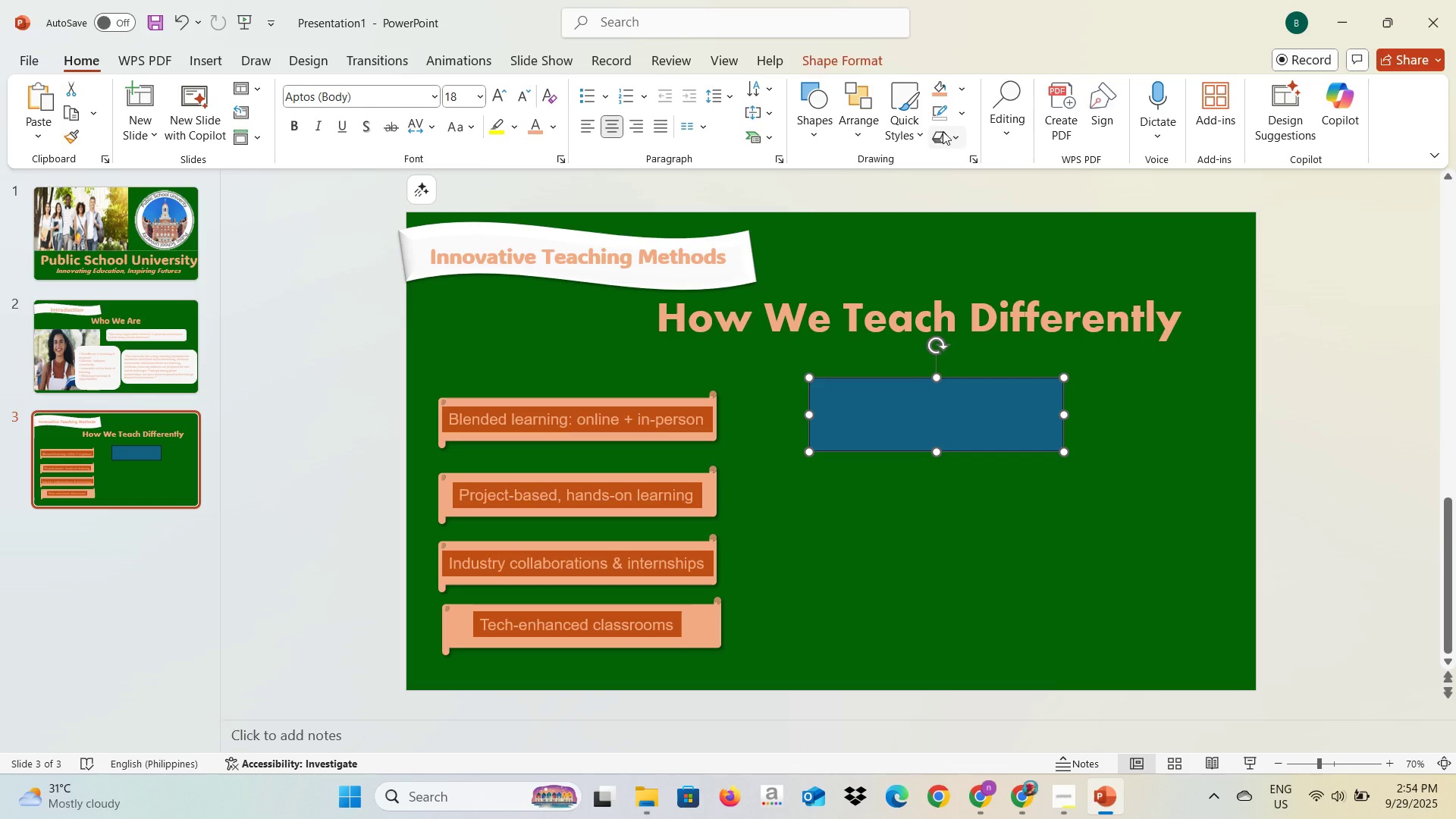 
wait(16.07)
 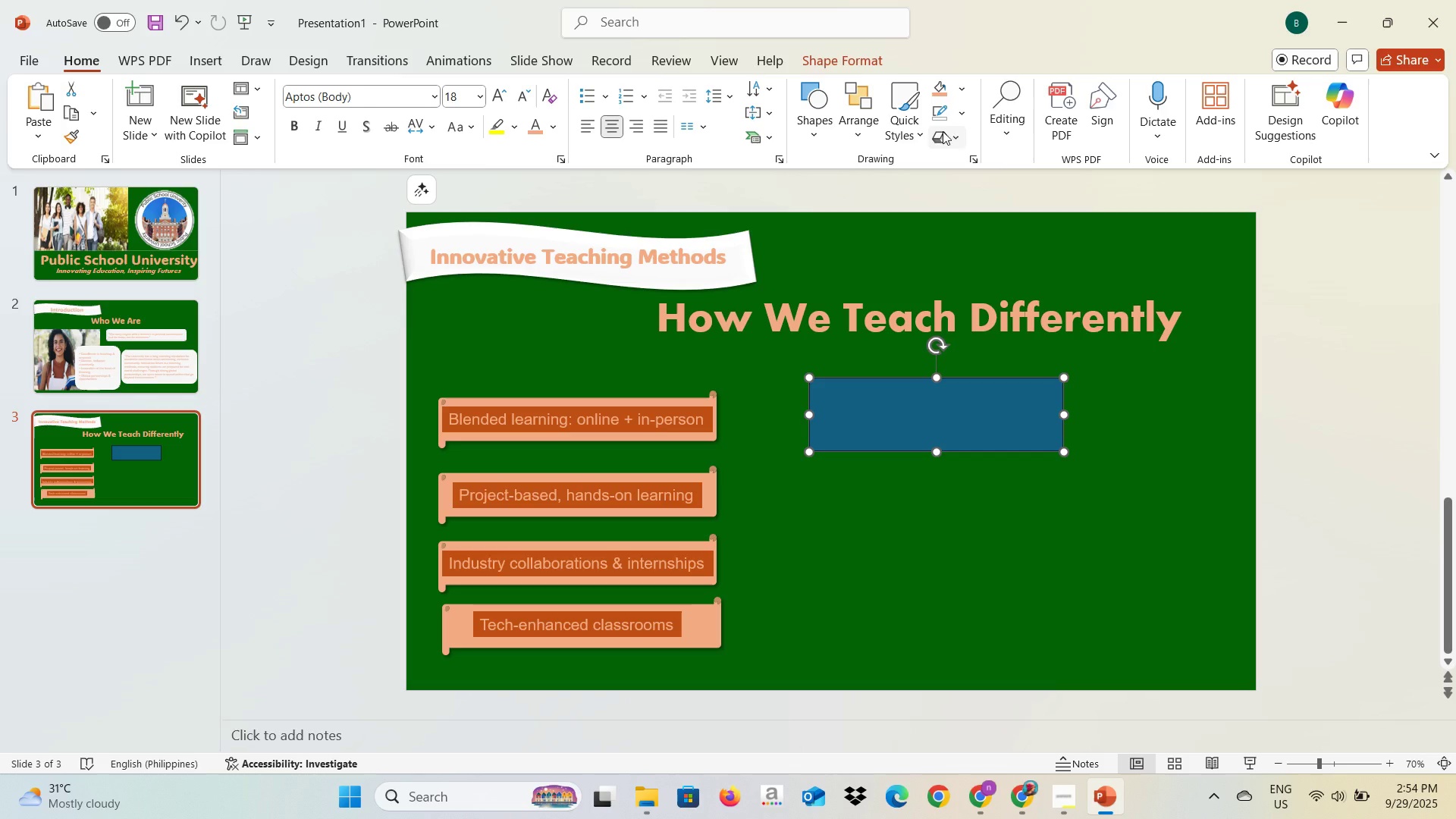 
left_click([962, 114])
 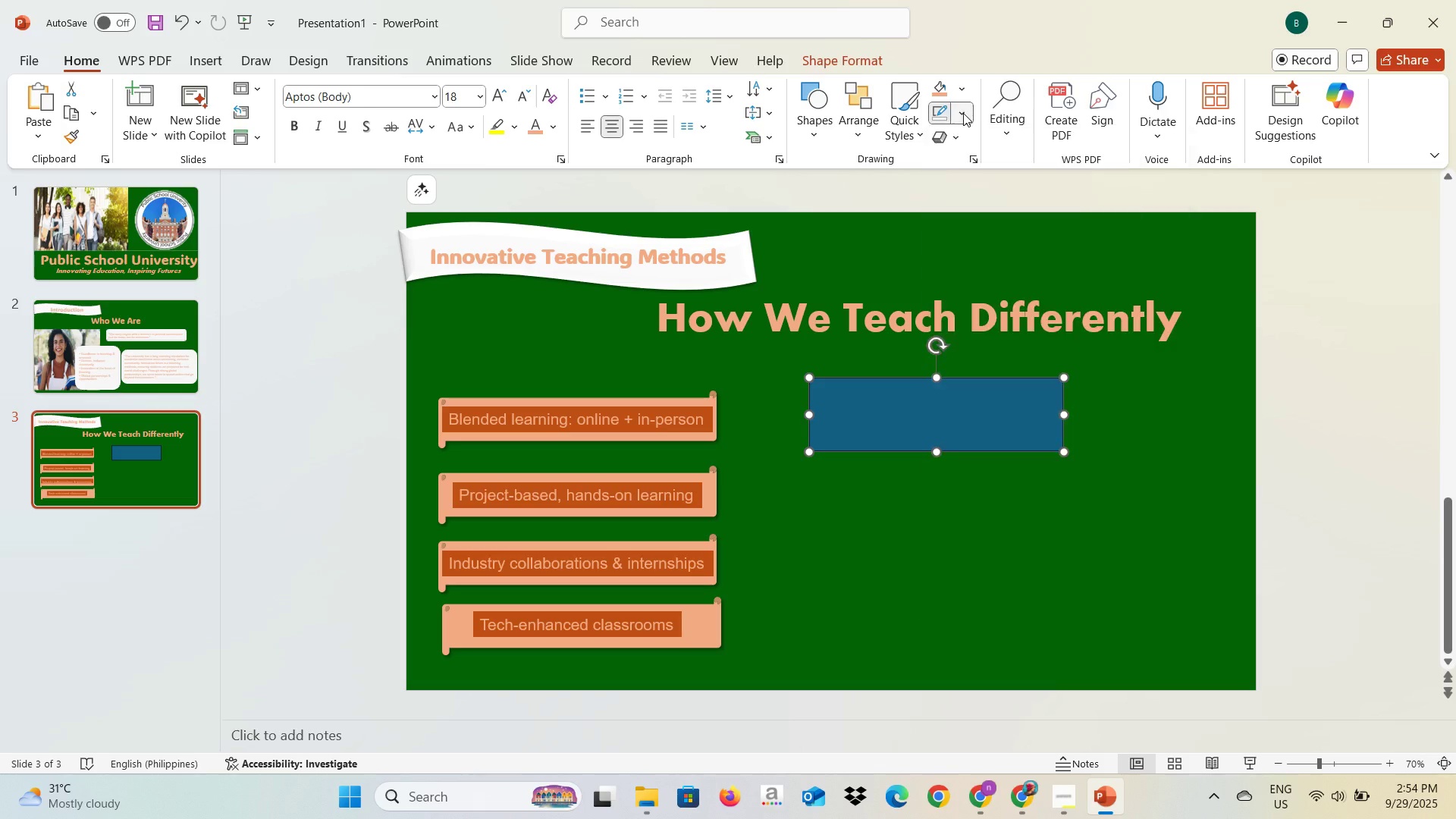 
left_click([963, 113])
 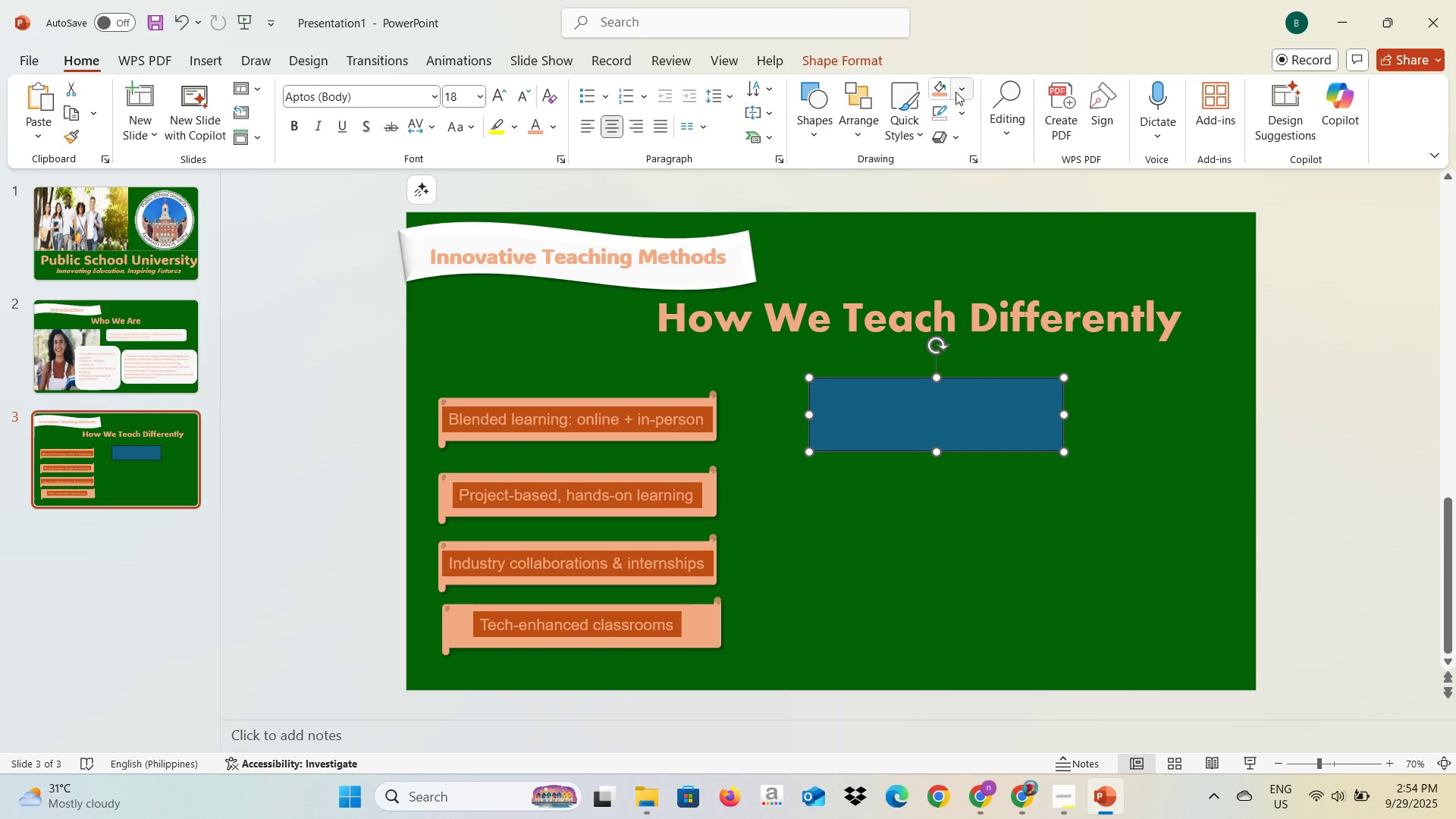 
left_click([959, 91])
 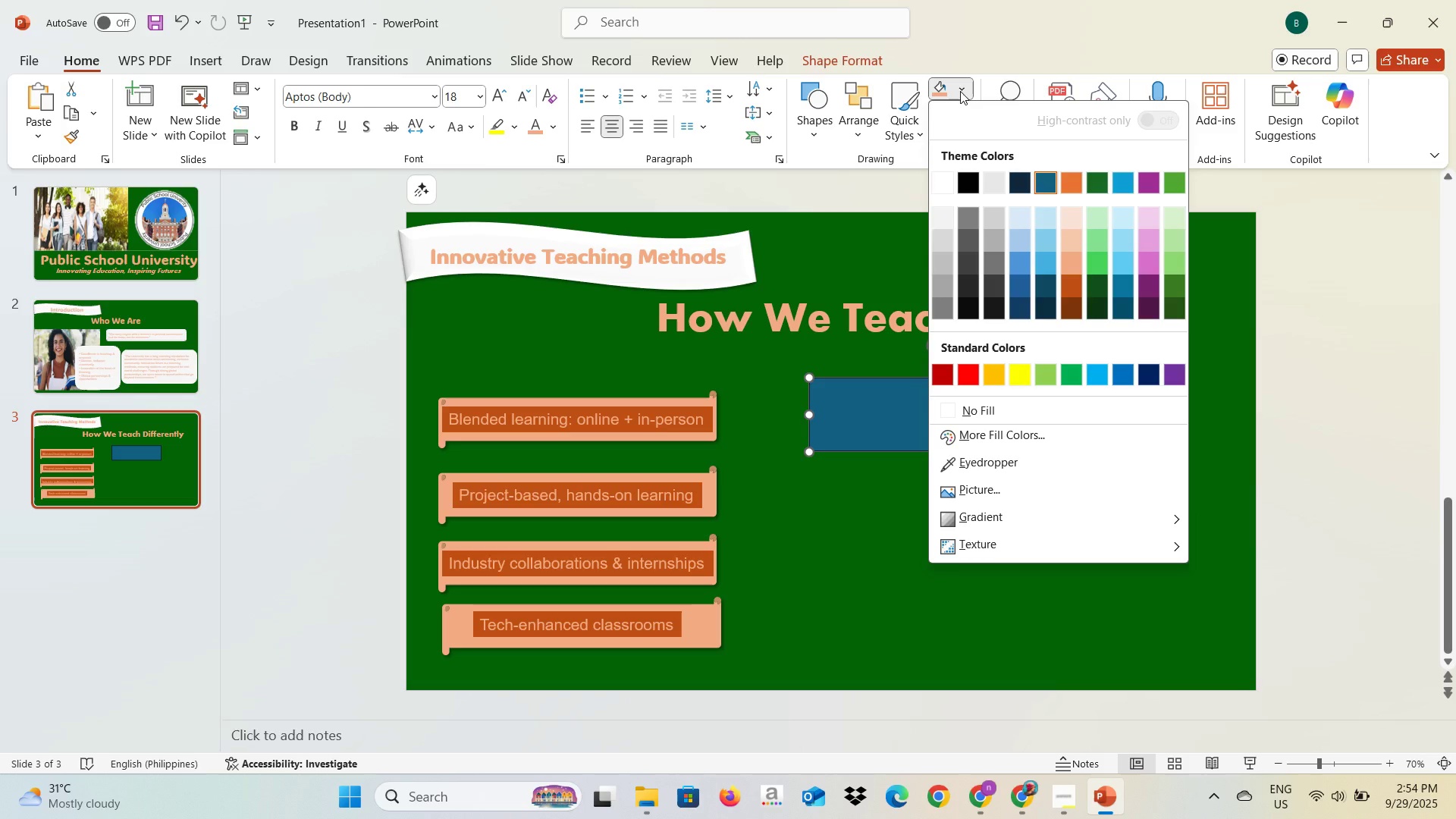 
mouse_move([975, 98])
 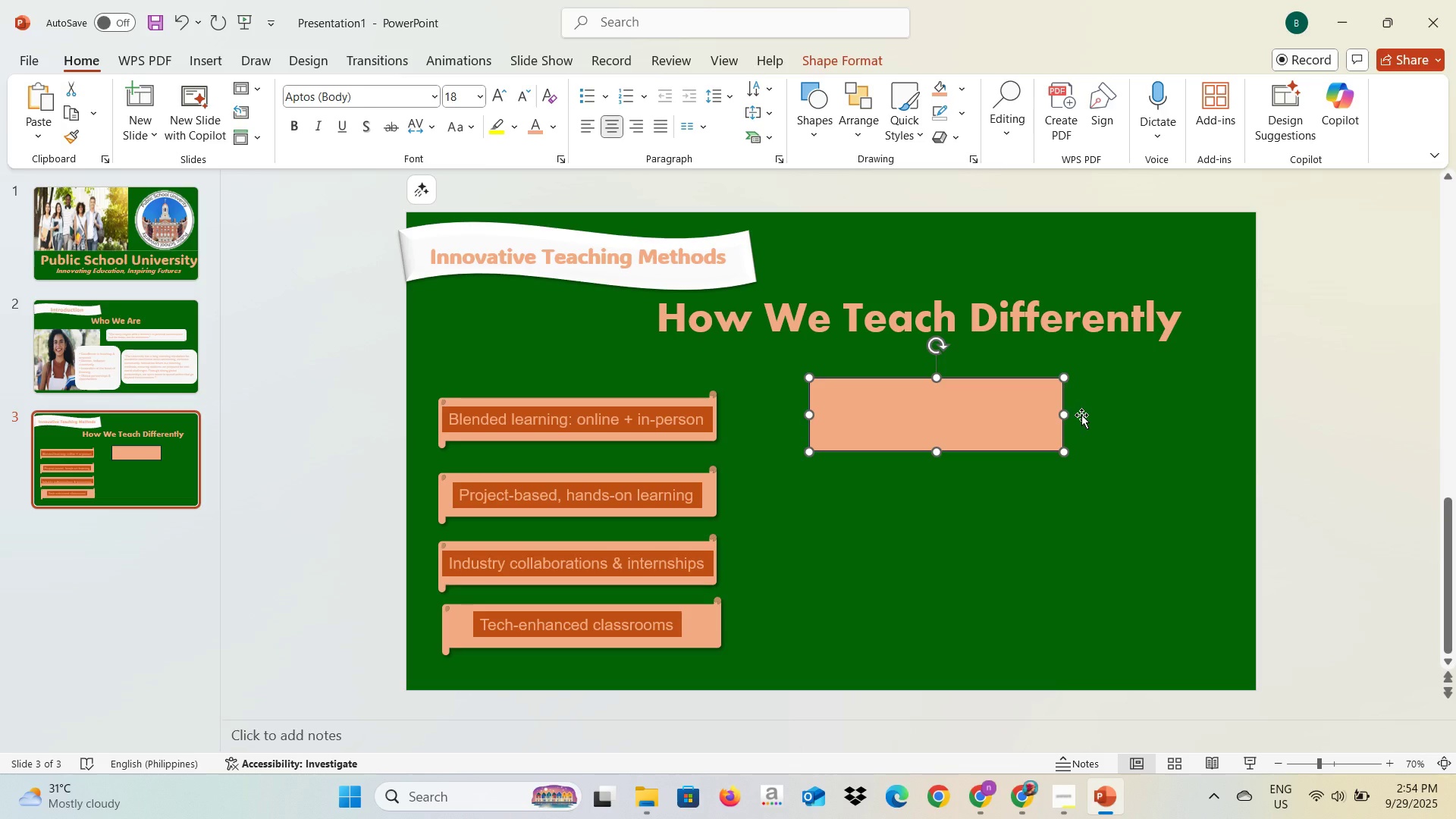 
double_click([984, 413])
 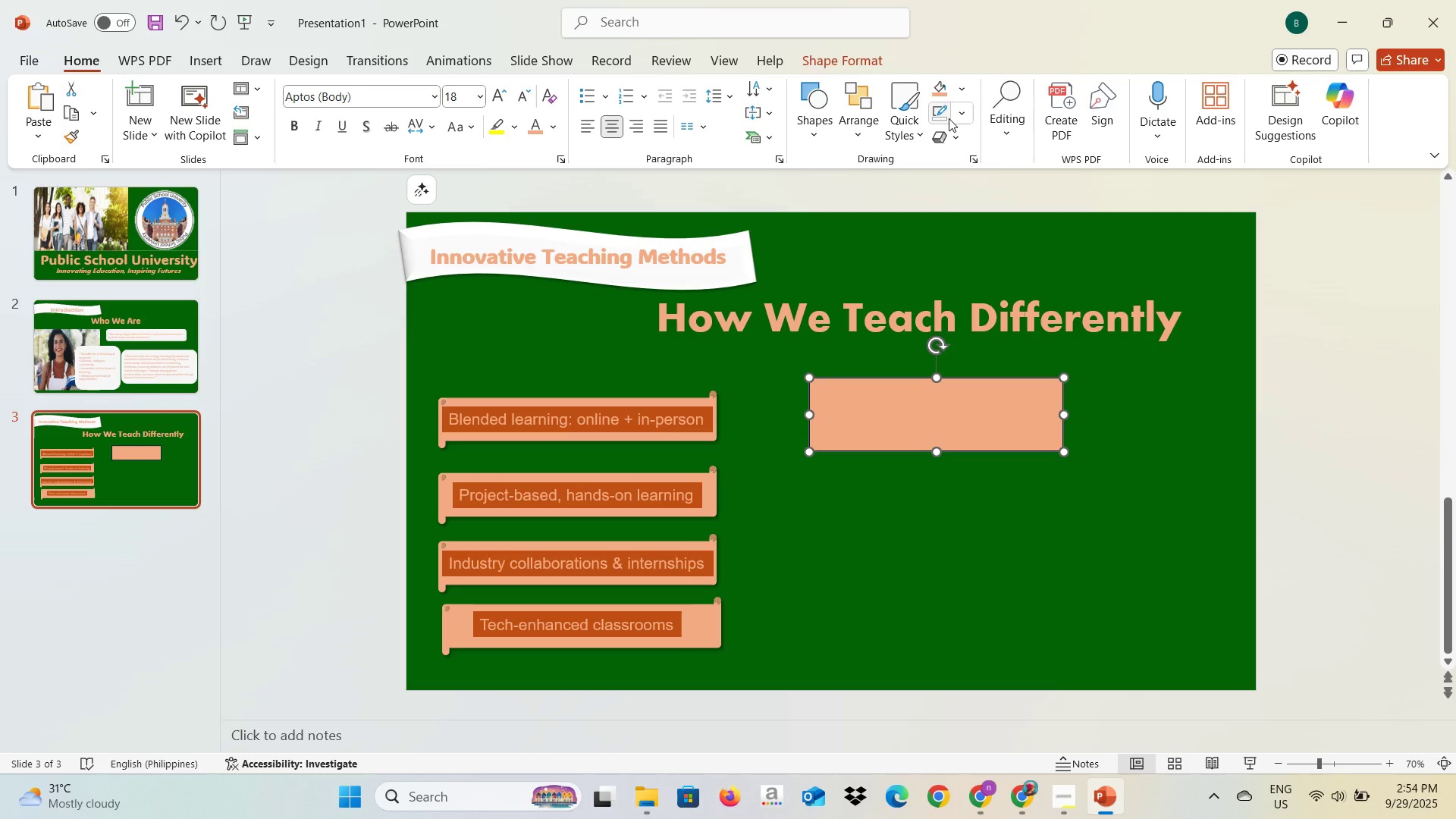 
left_click([949, 118])
 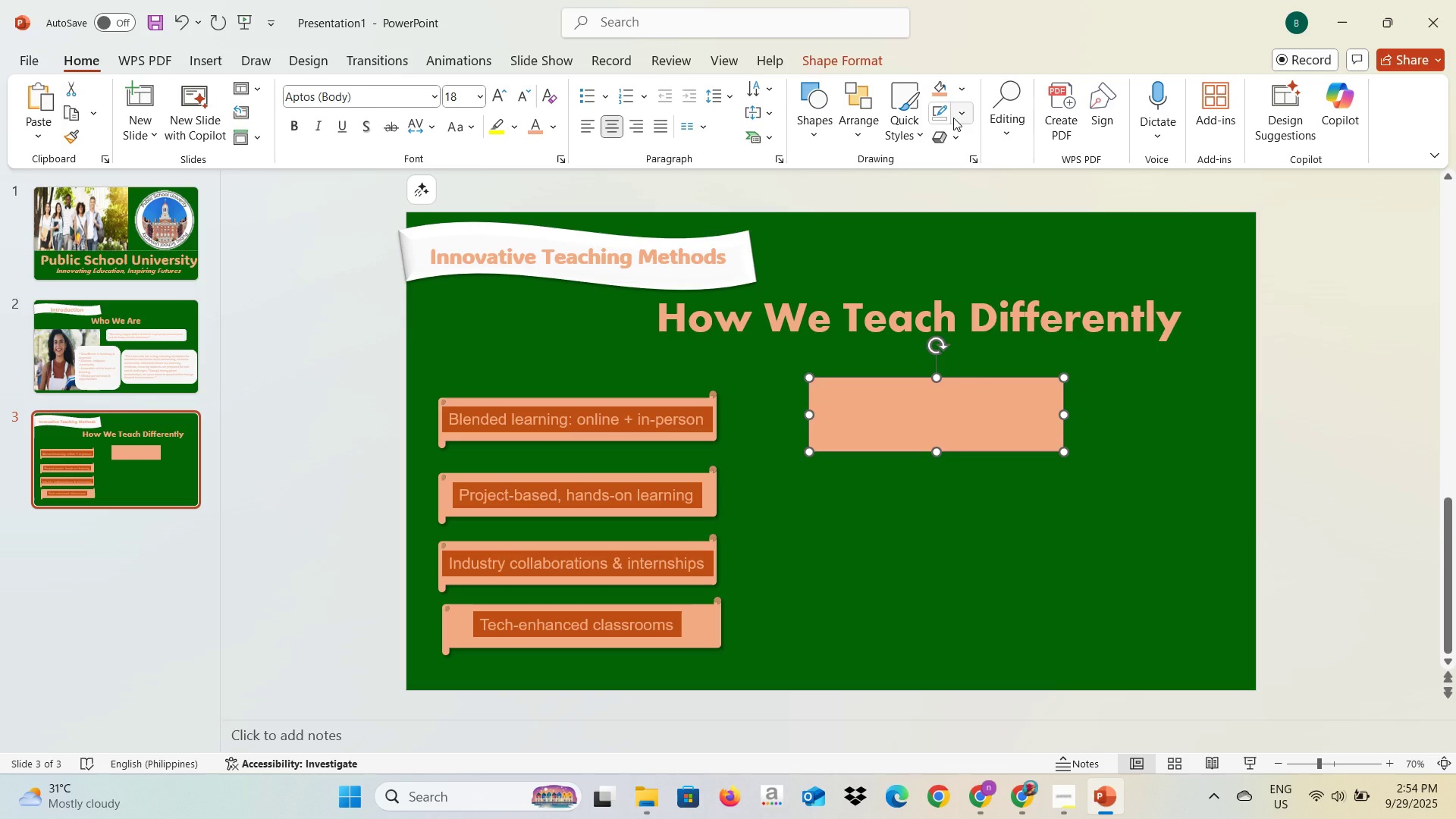 
left_click([953, 118])
 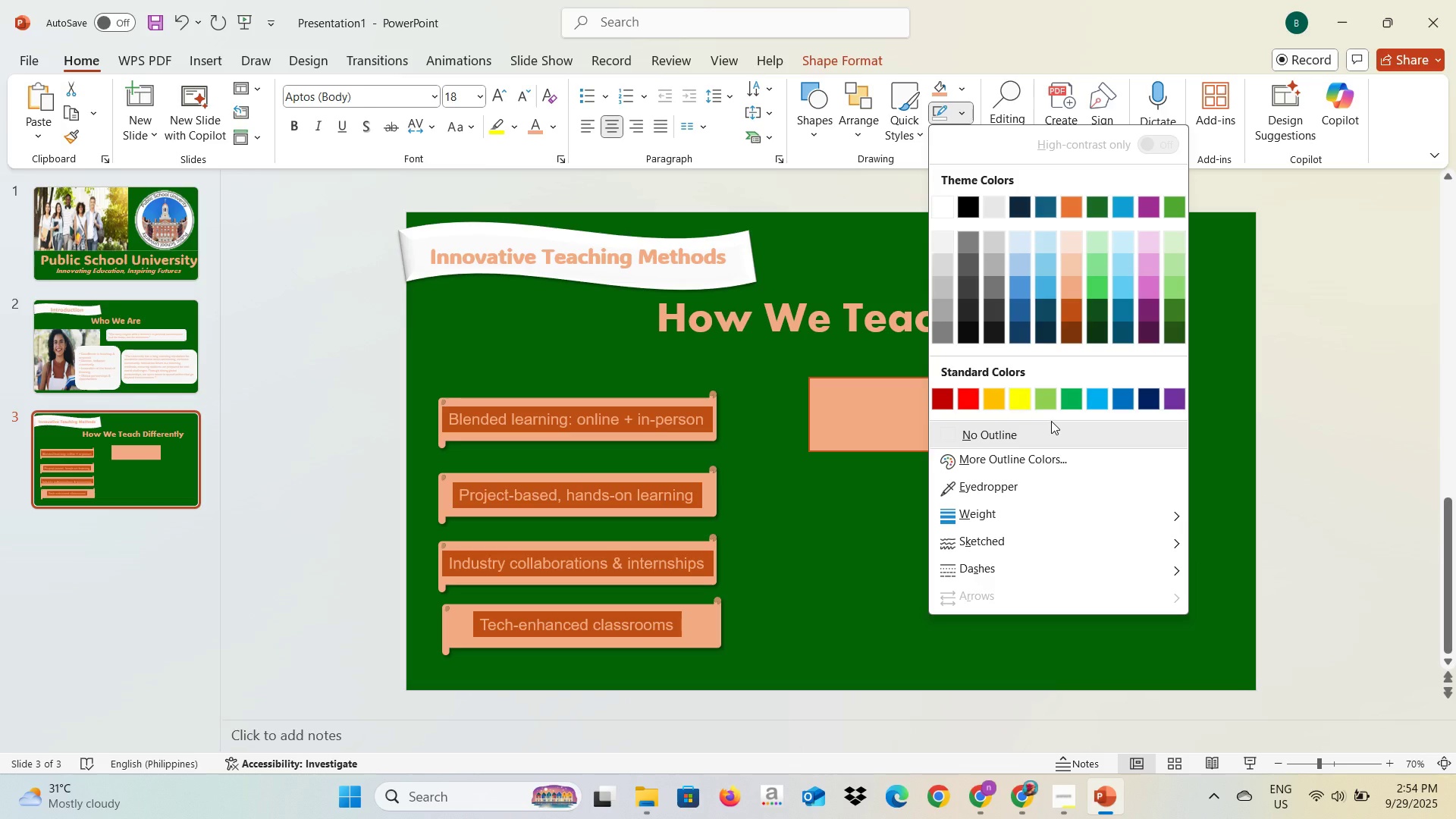 
left_click([1050, 423])
 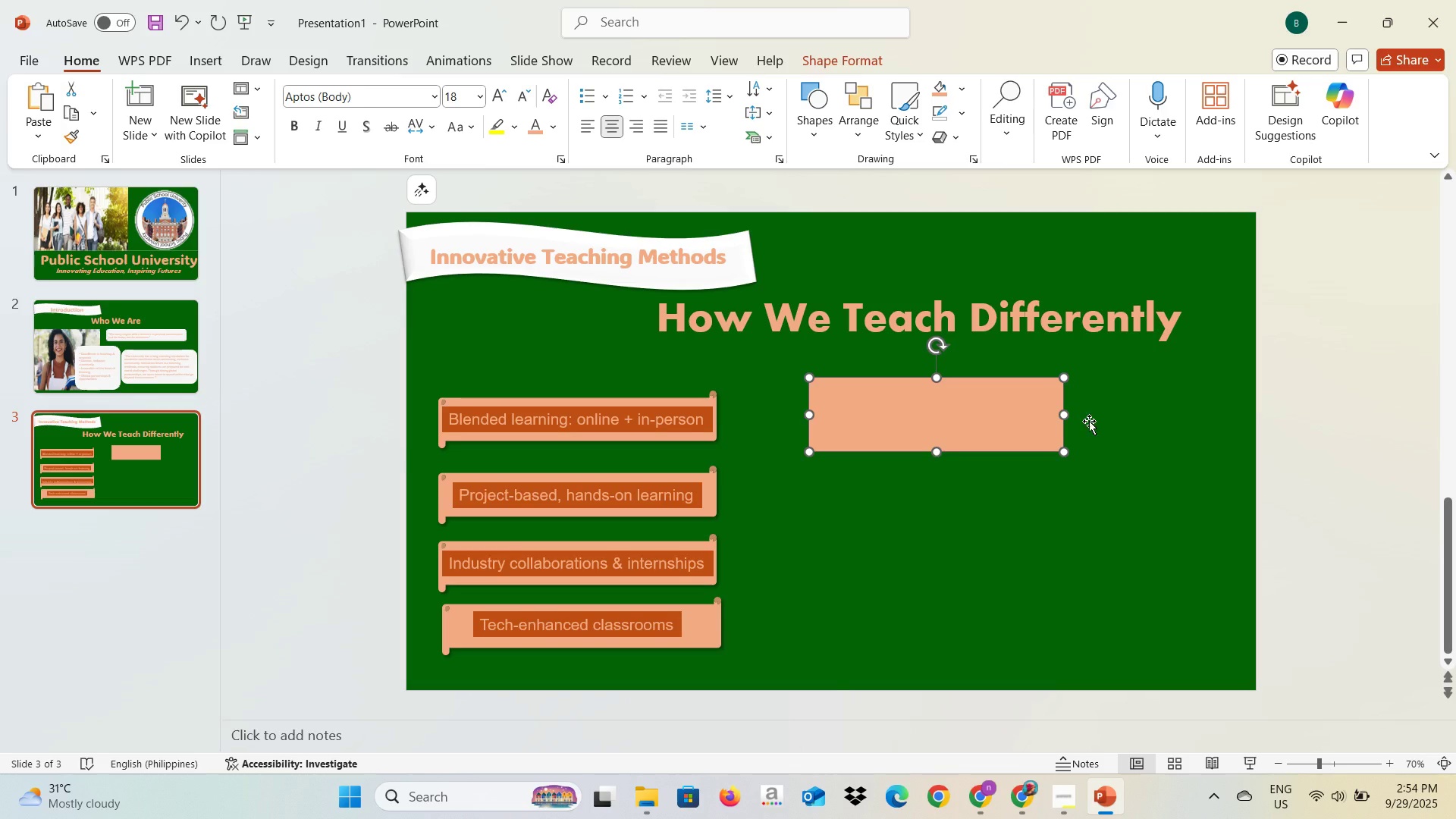 
left_click([1089, 421])
 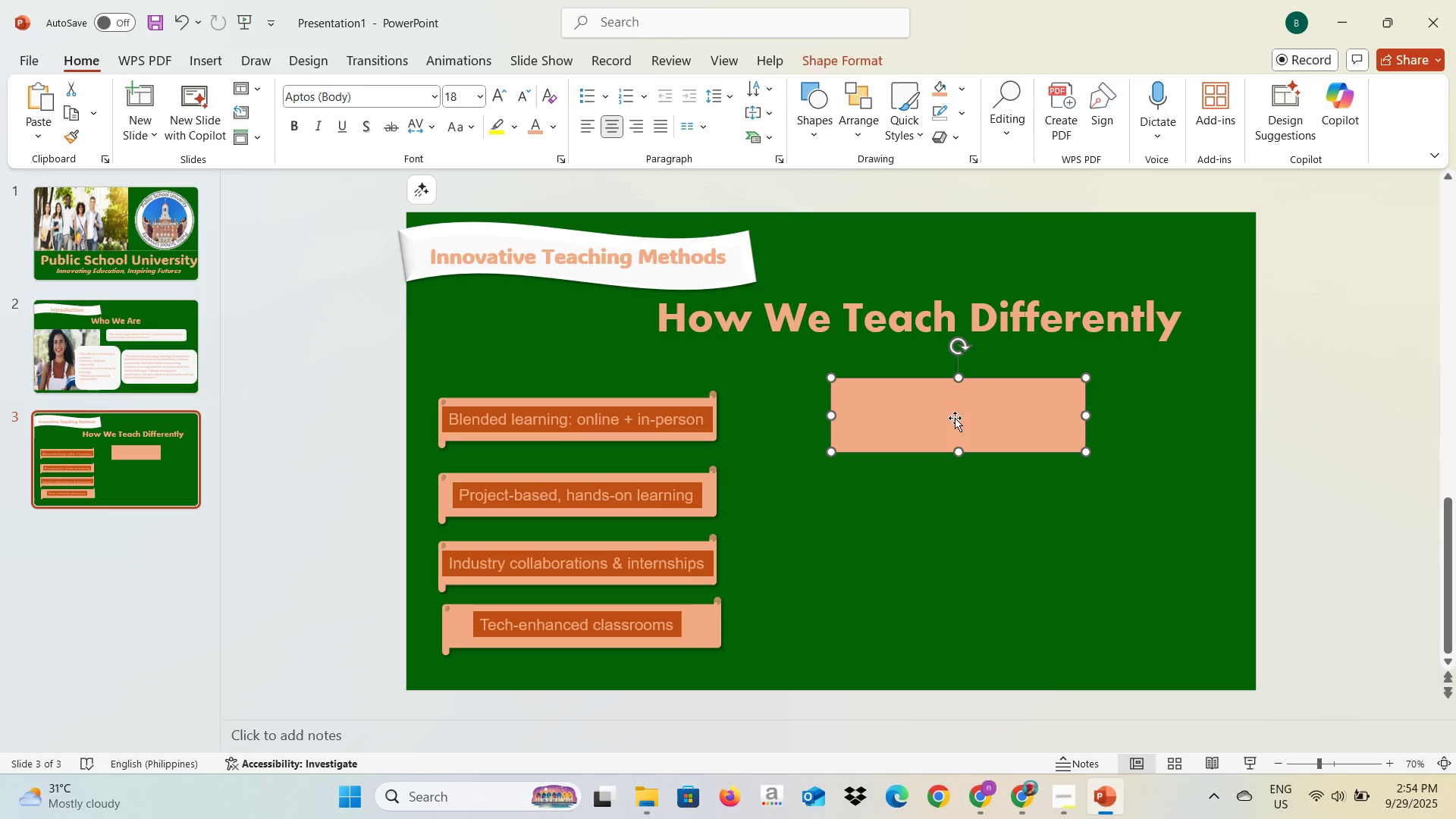 
double_click([923, 418])
 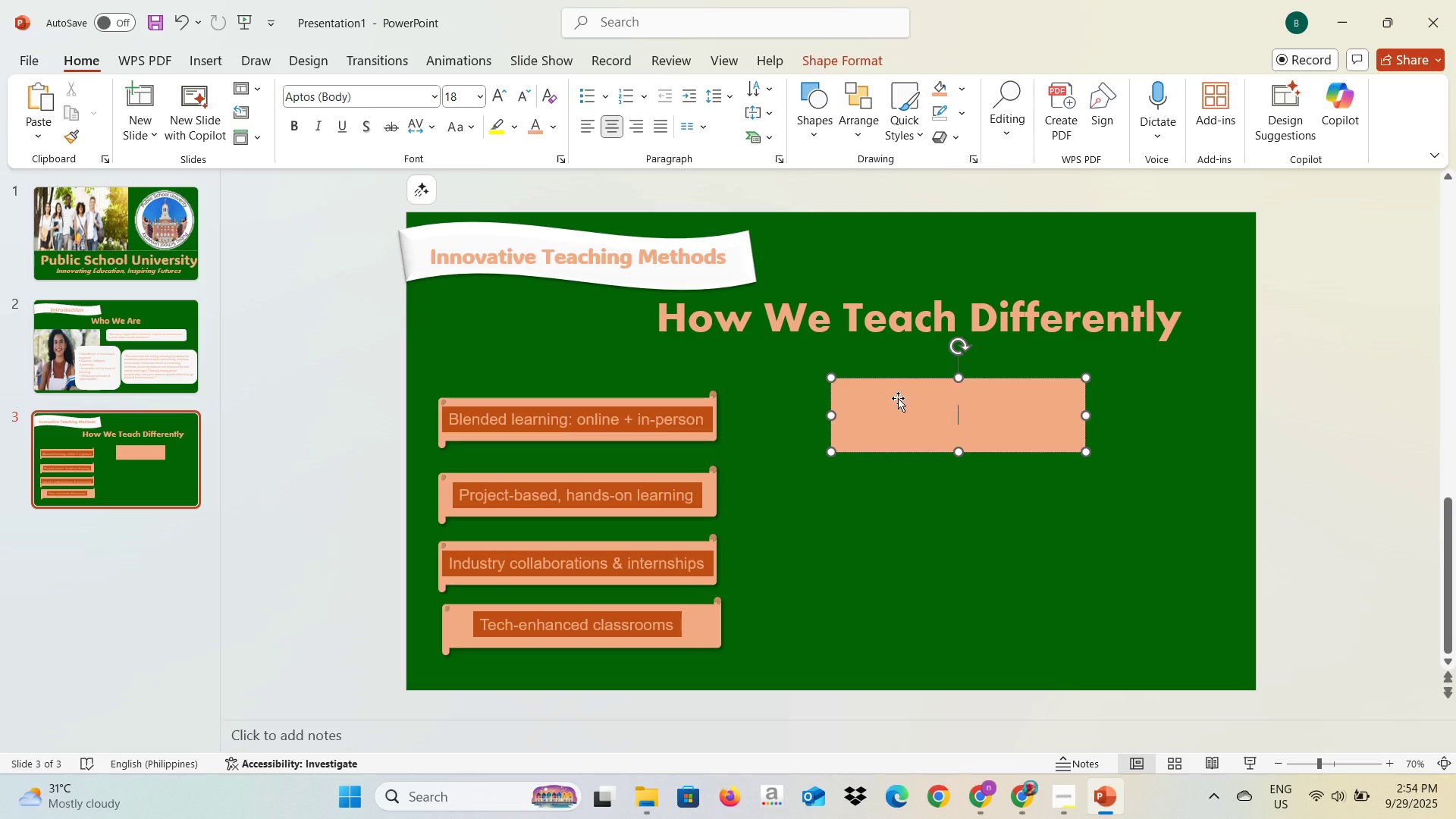 
left_click([889, 386])
 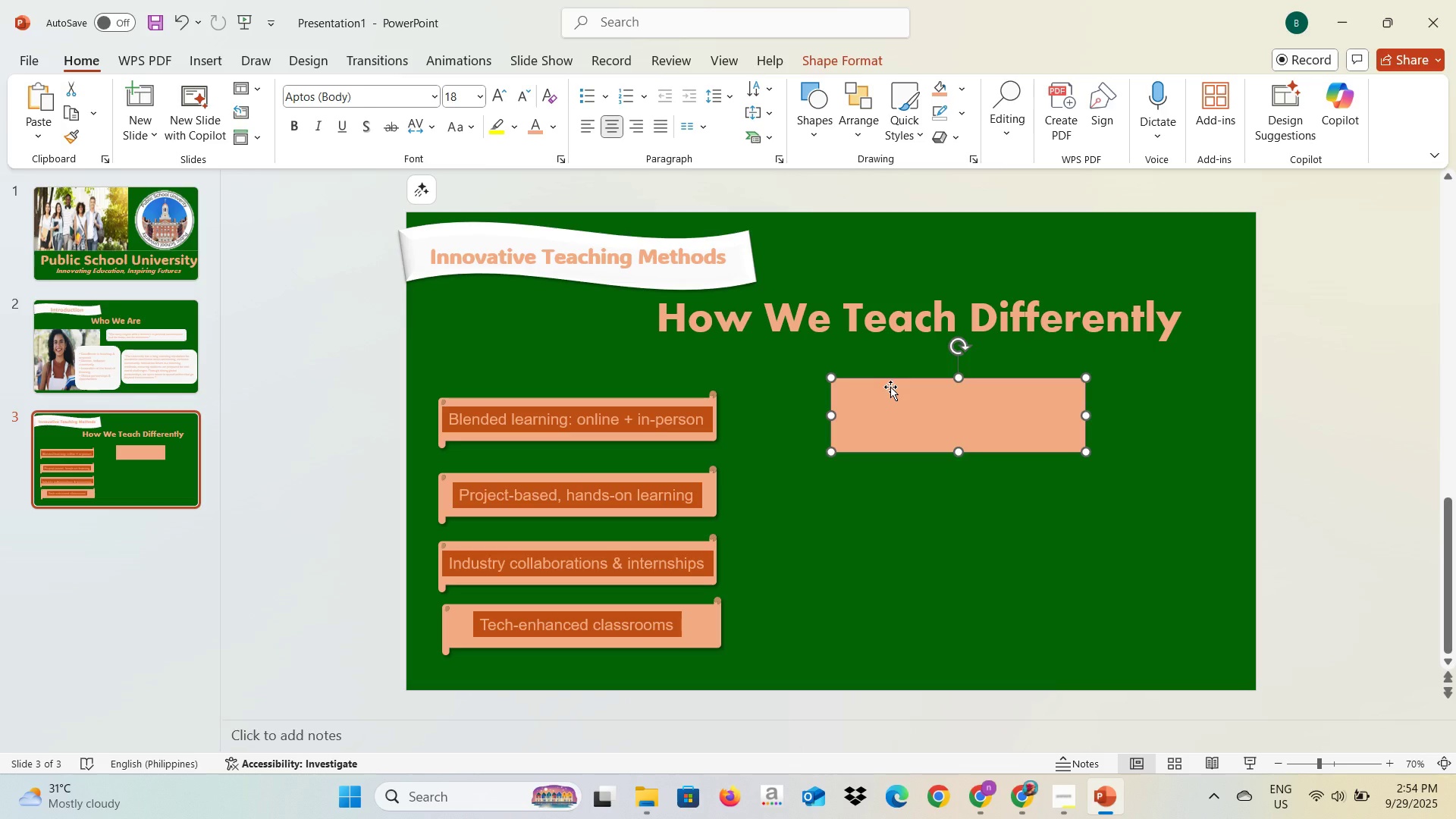 
key(Backspace)
 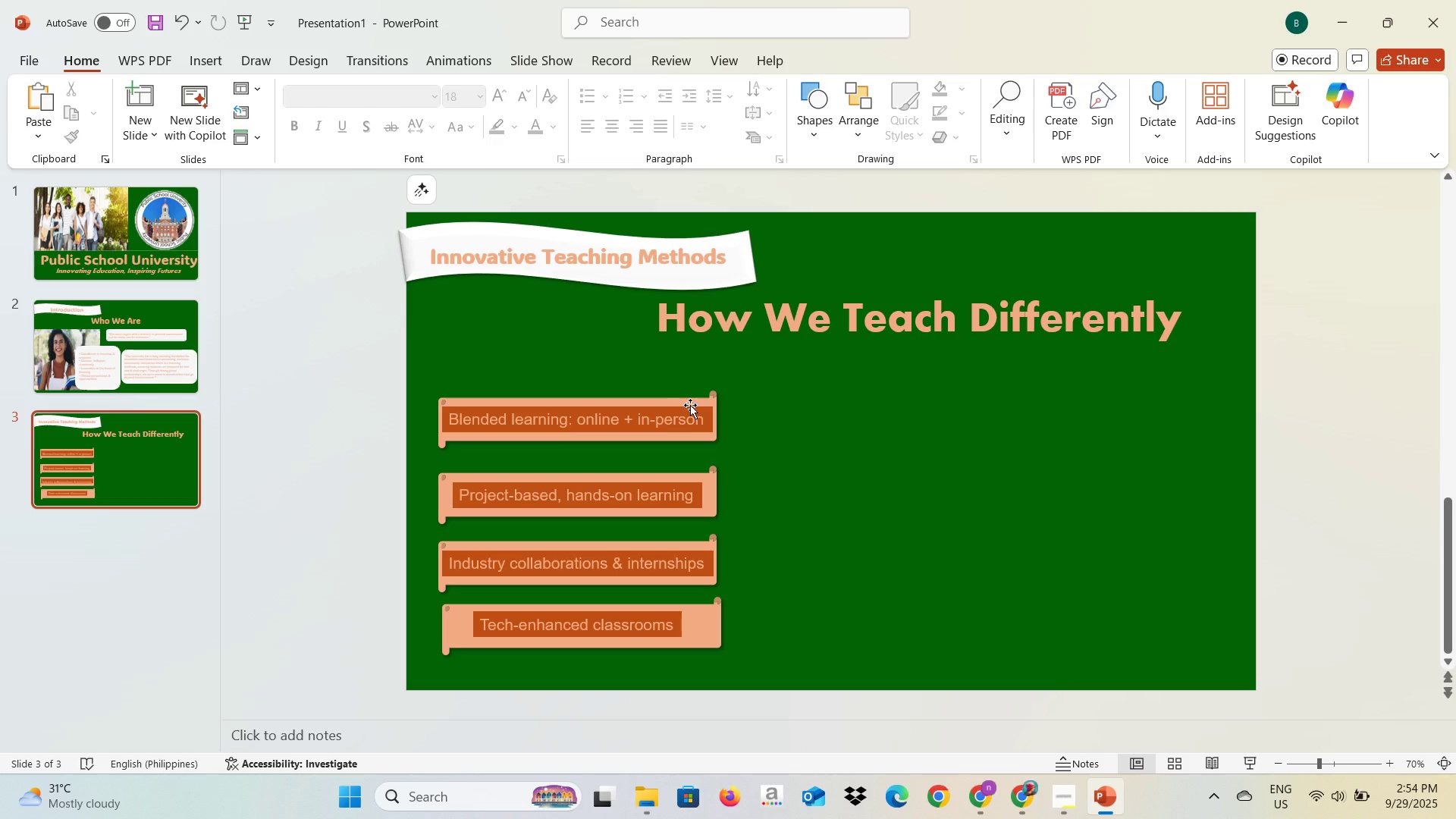 
left_click([688, 401])
 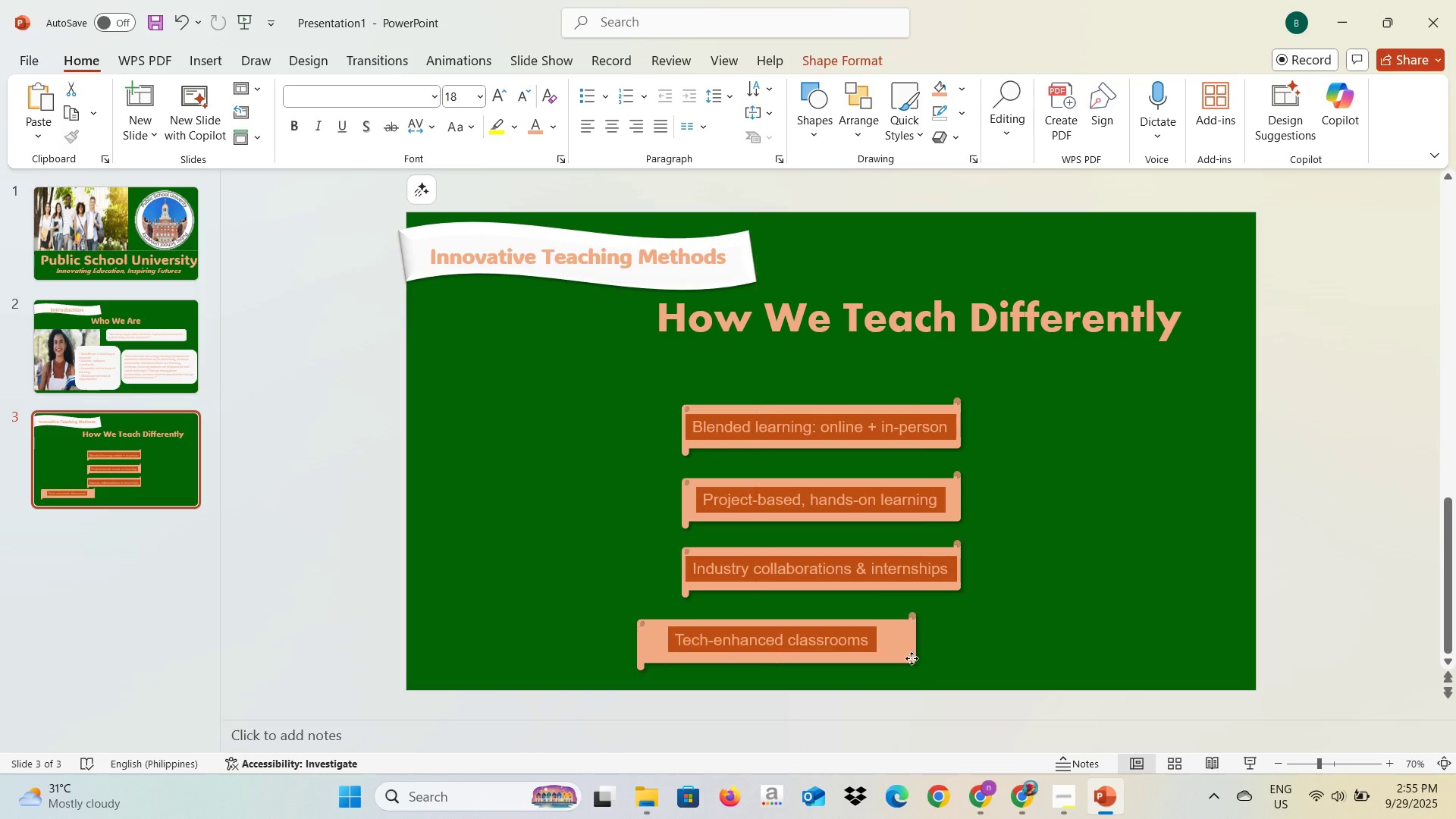 
wait(17.95)
 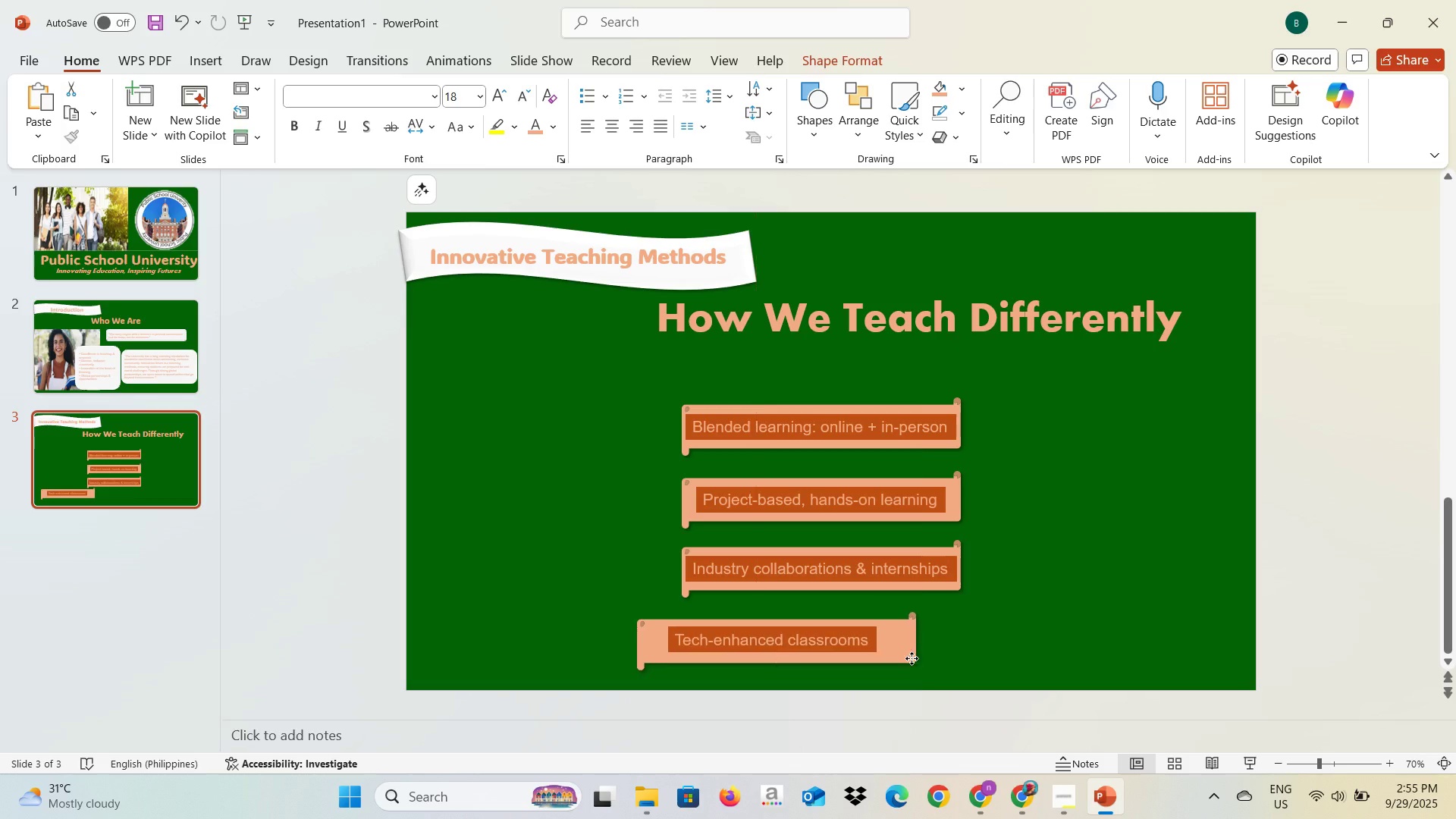 
left_click([934, 441])
 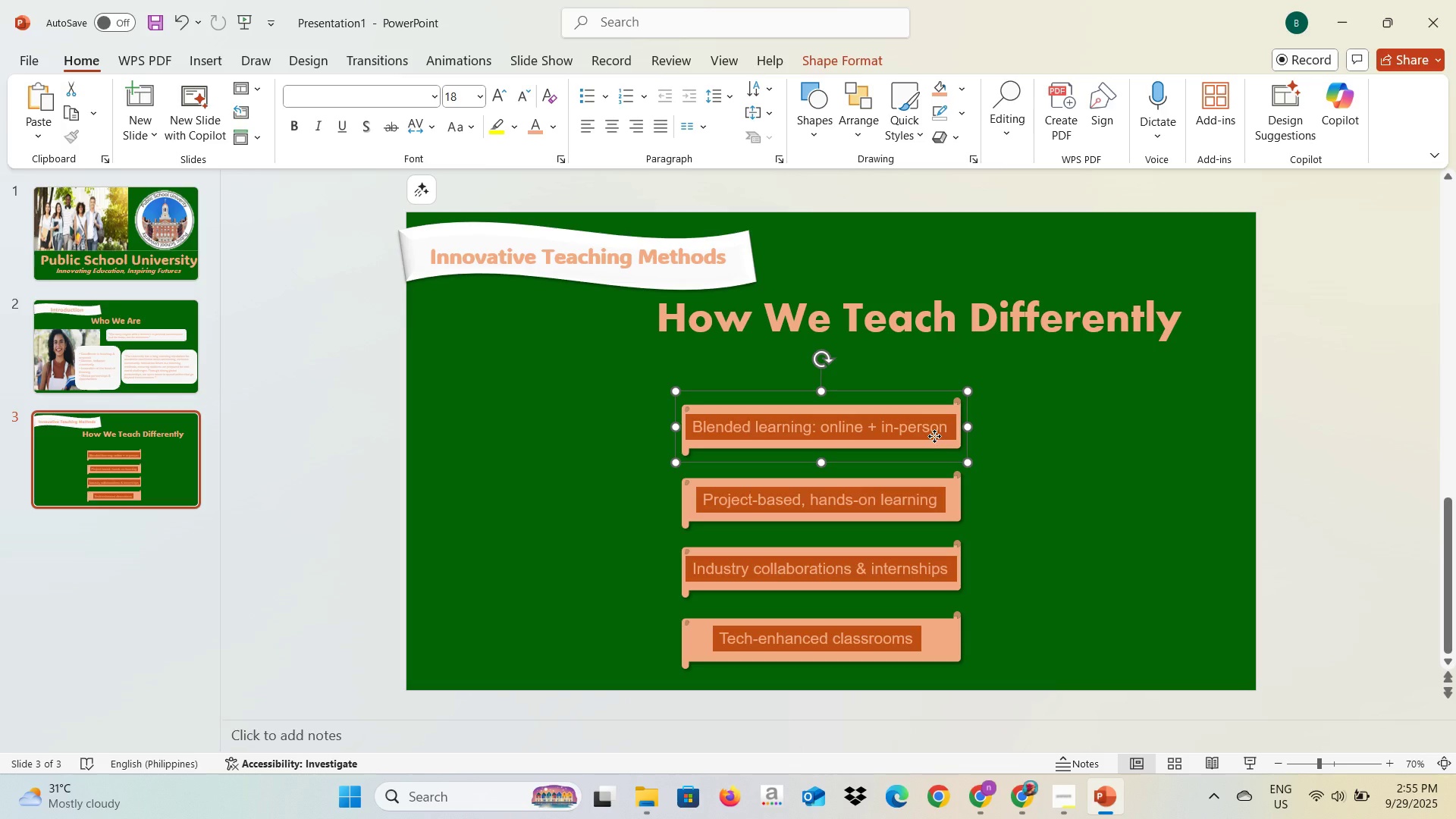 
right_click([934, 436])
 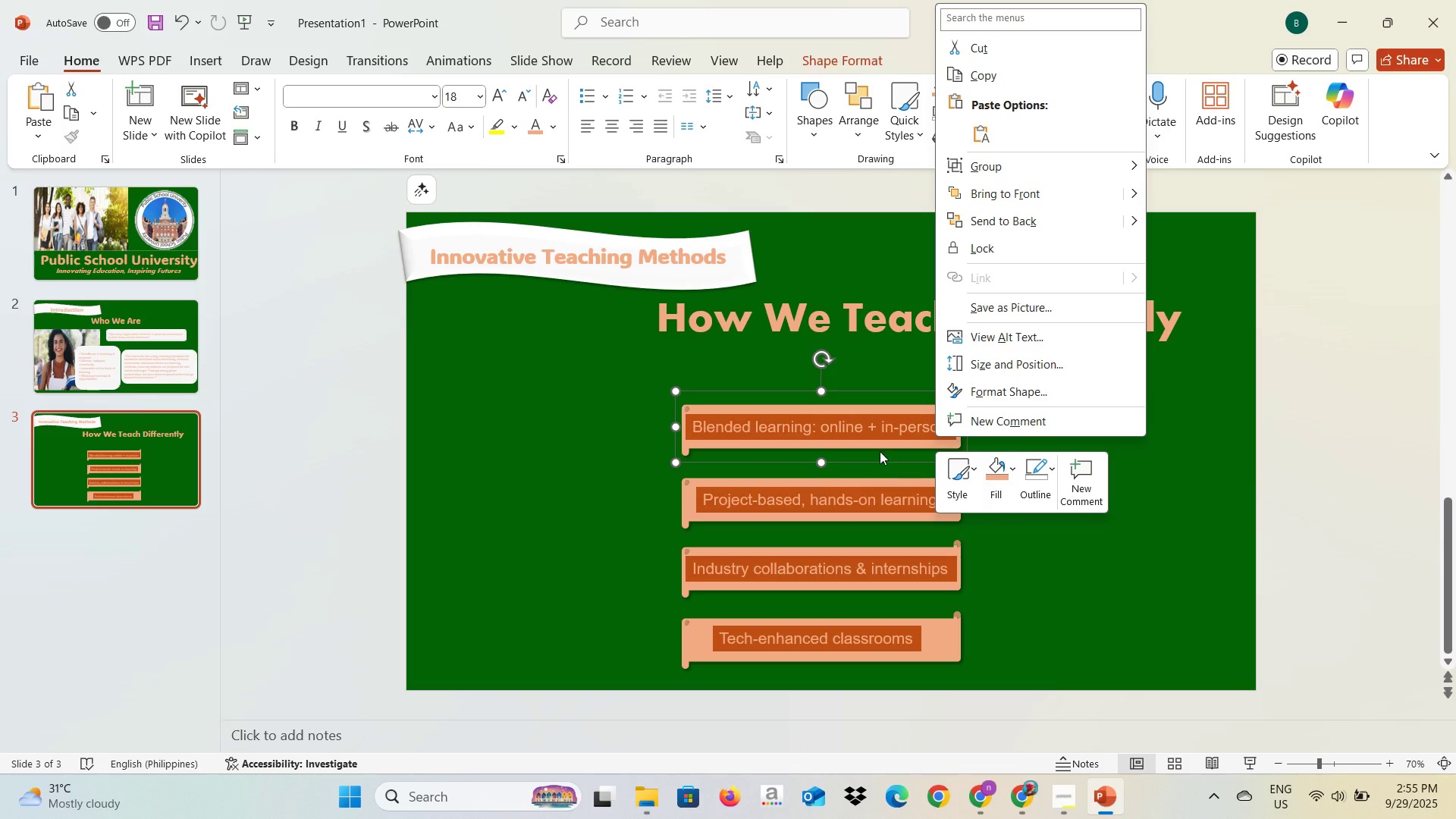 
left_click([912, 440])
 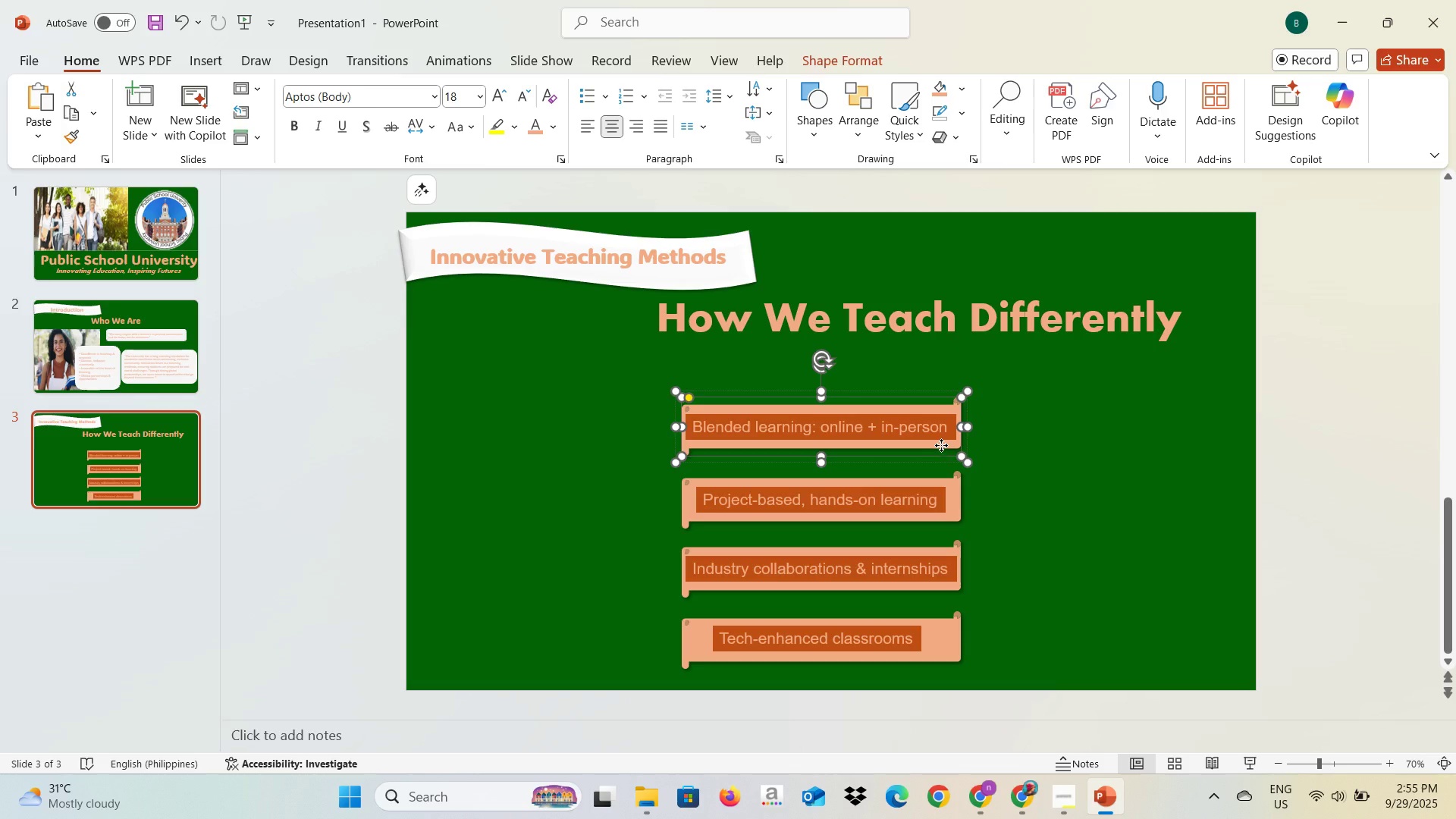 
left_click([941, 445])
 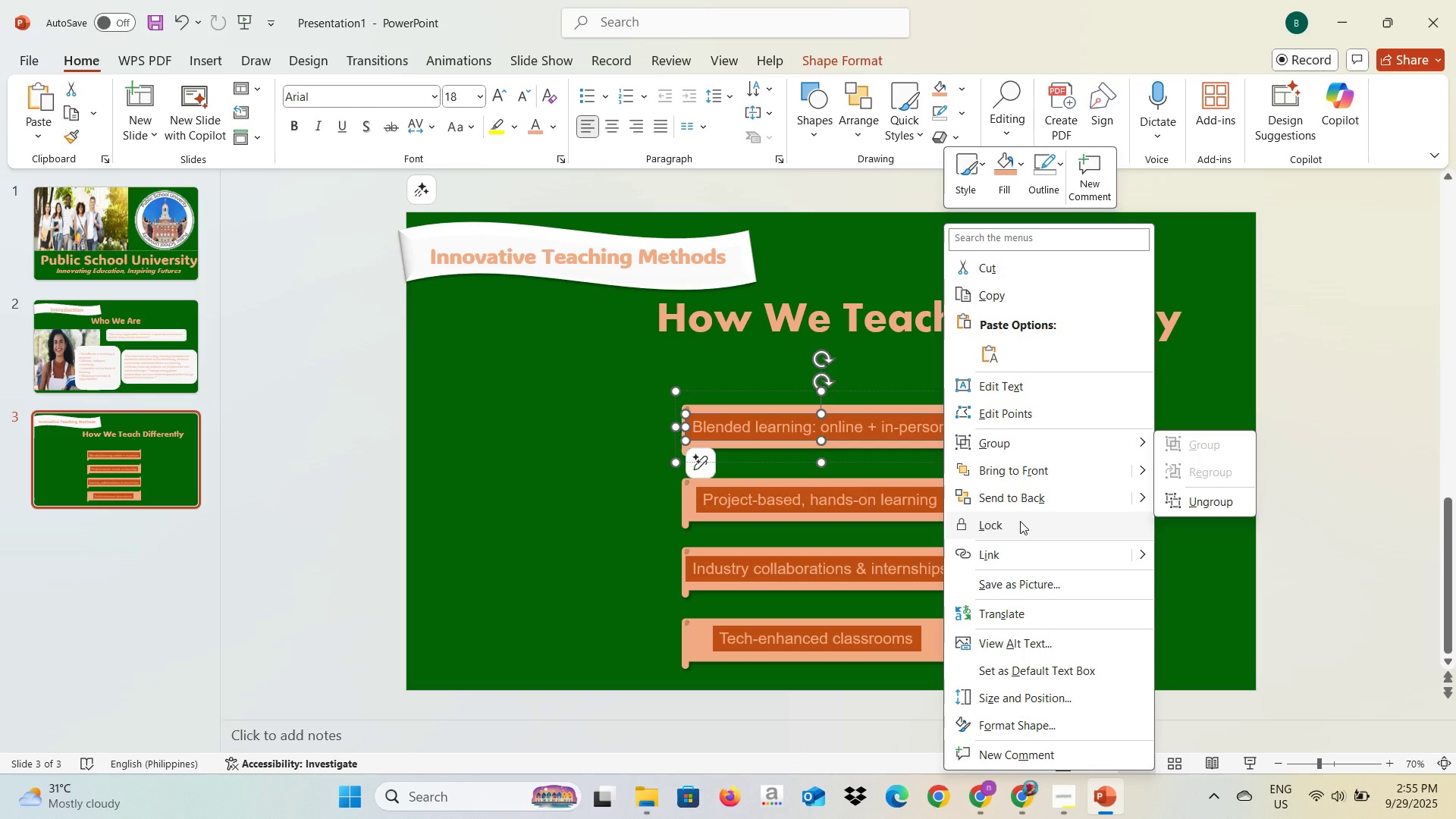 
left_click([1013, 549])
 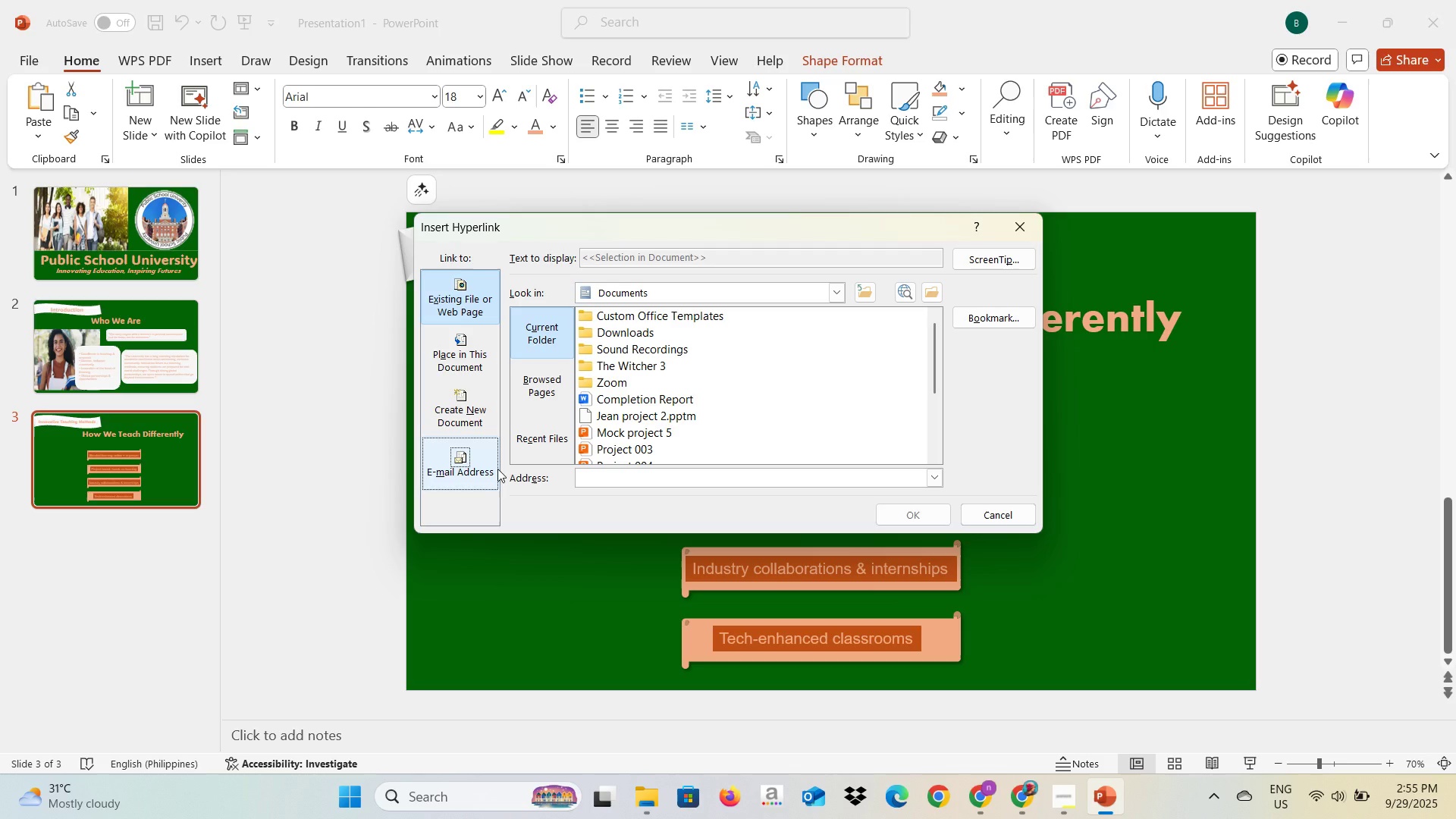 
wait(7.62)
 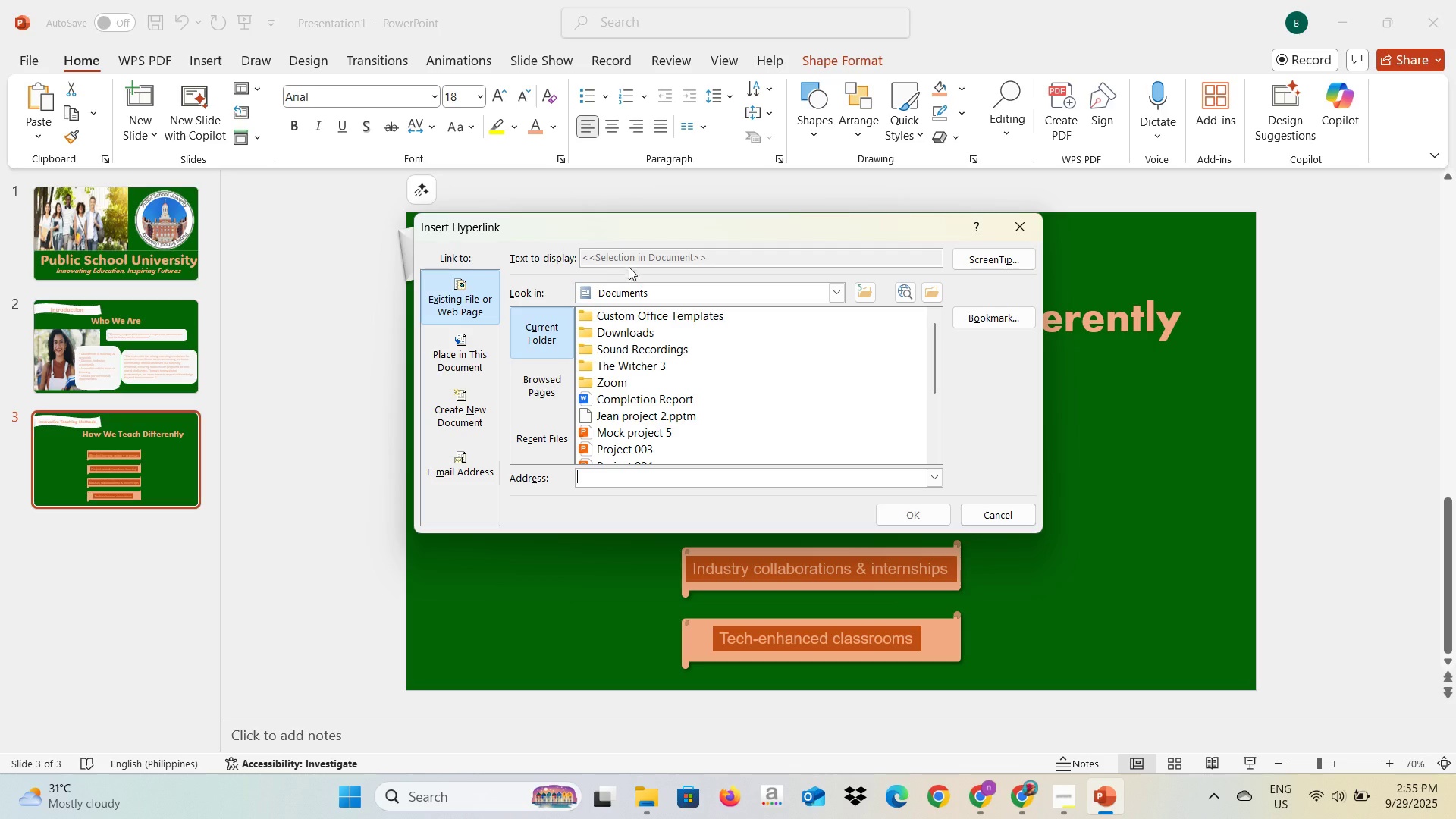 
left_click([586, 472])
 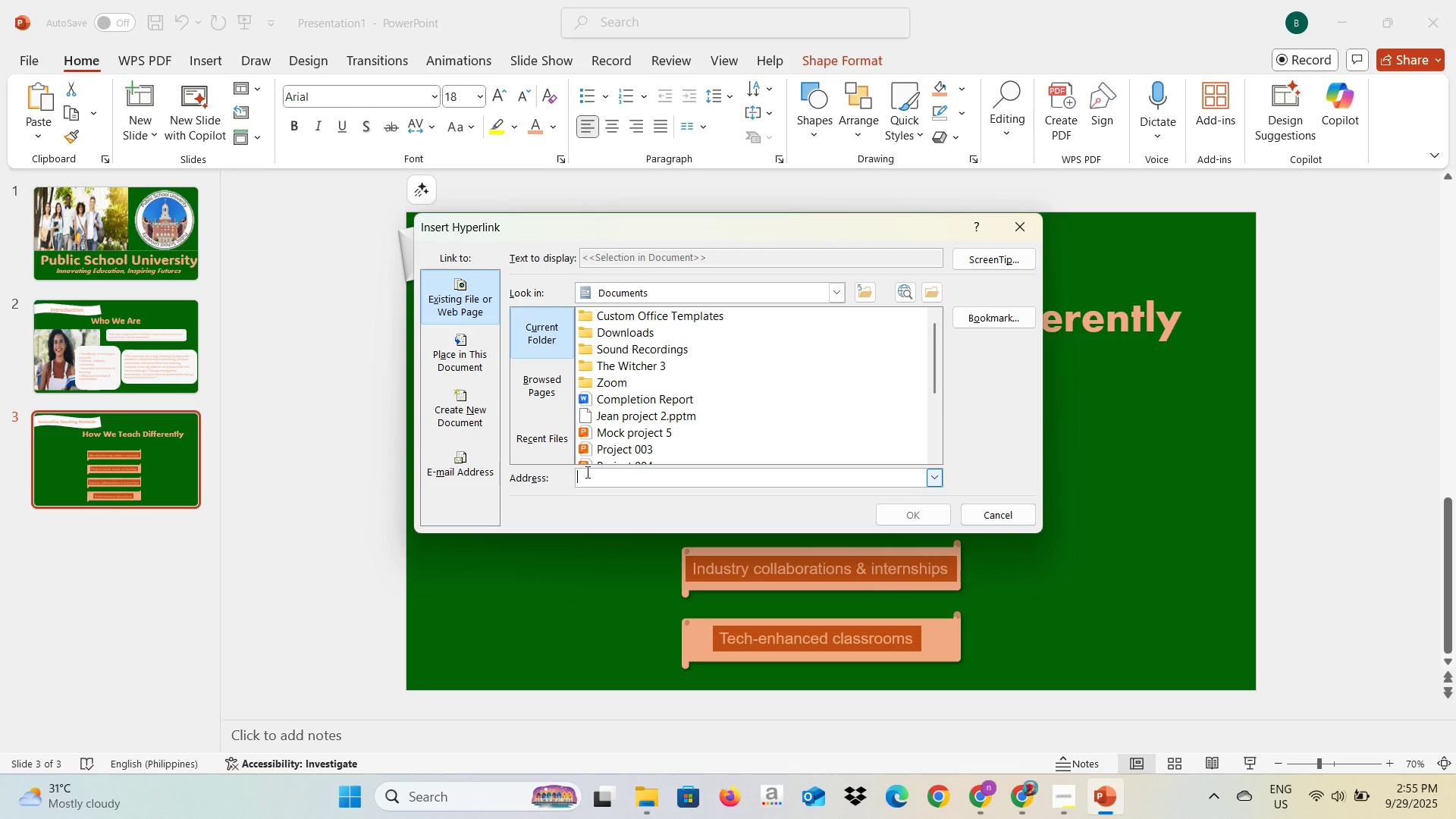 
key(Control+V)
 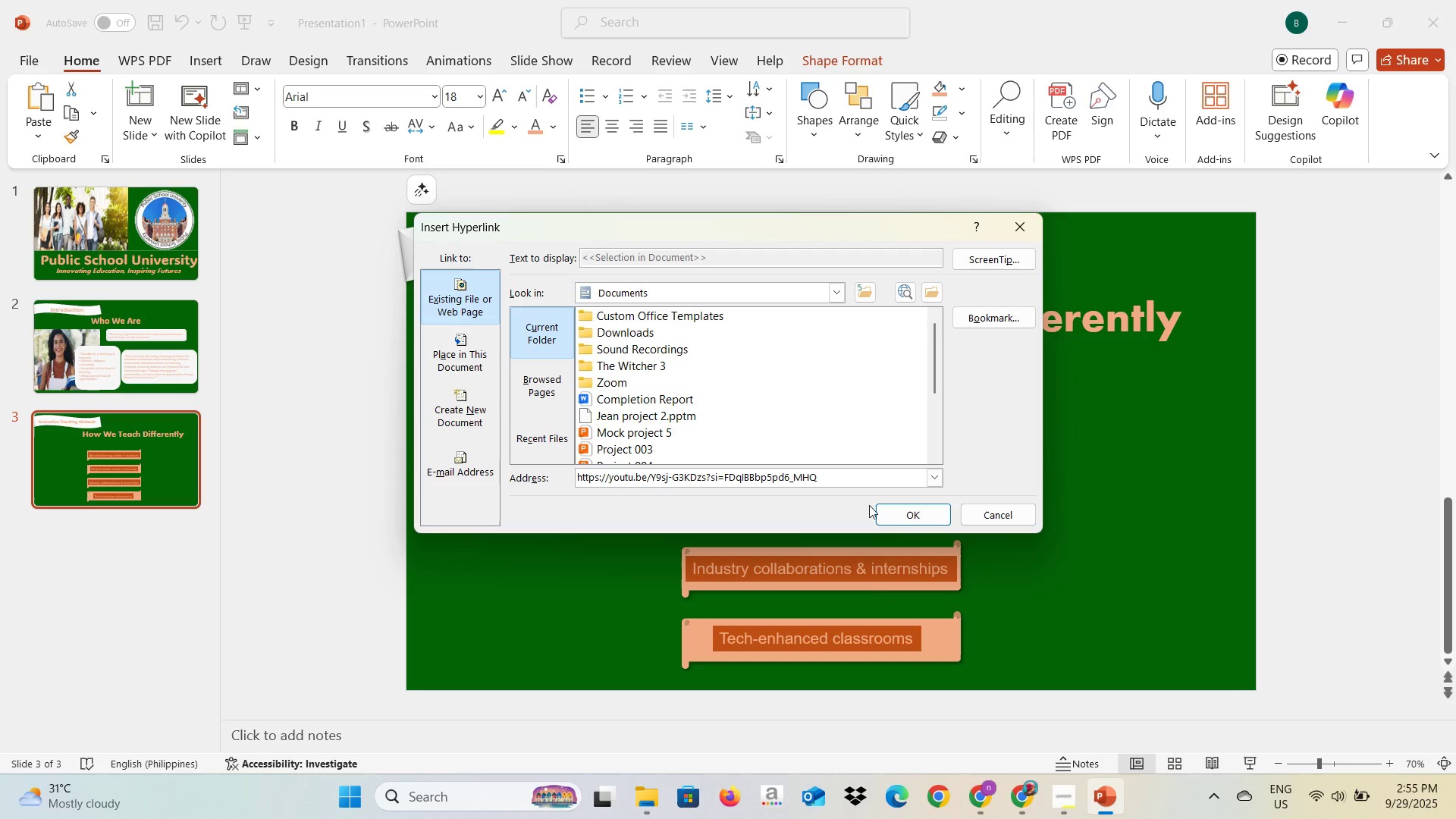 
left_click([893, 509])
 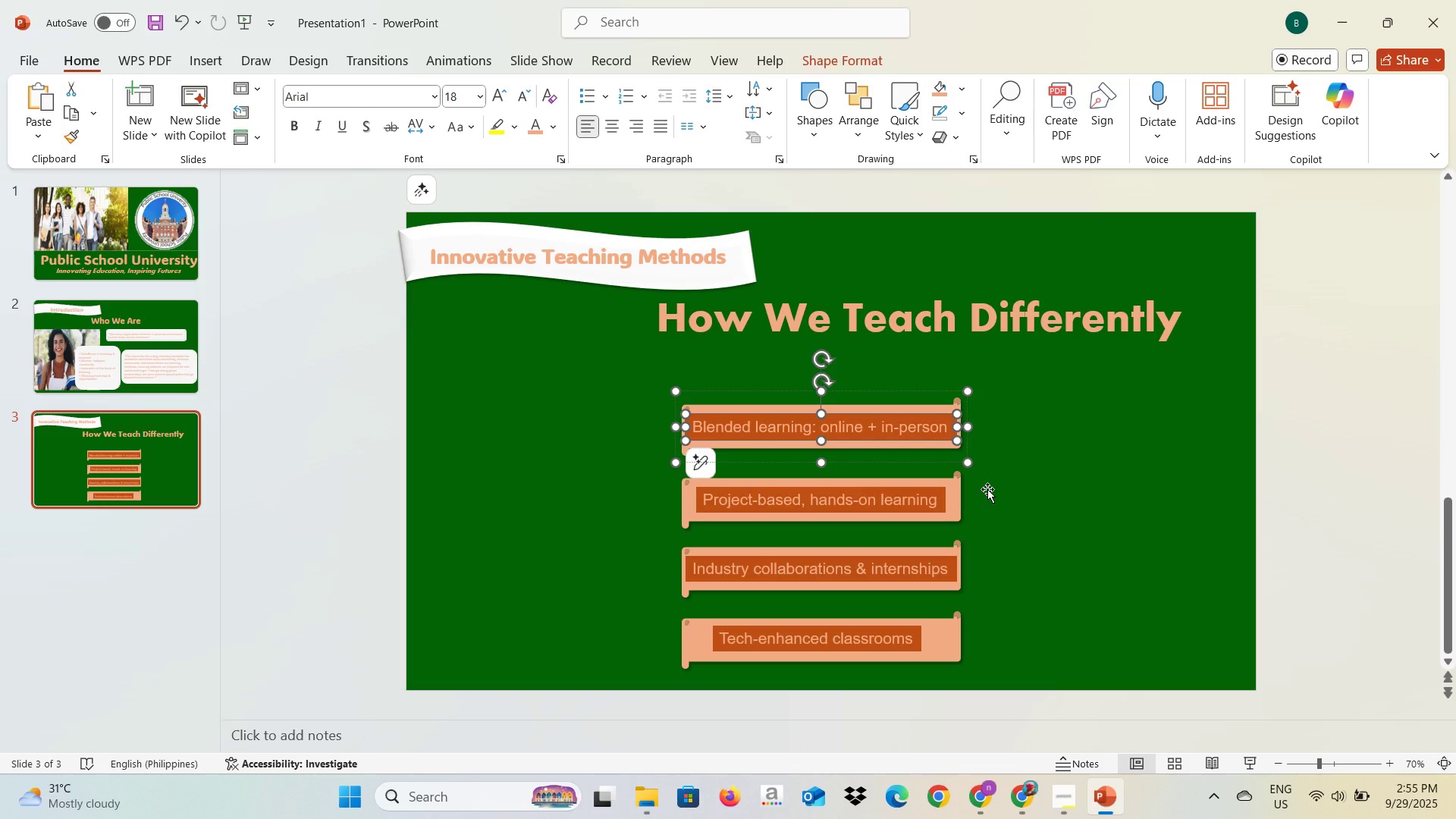 
left_click([1028, 452])
 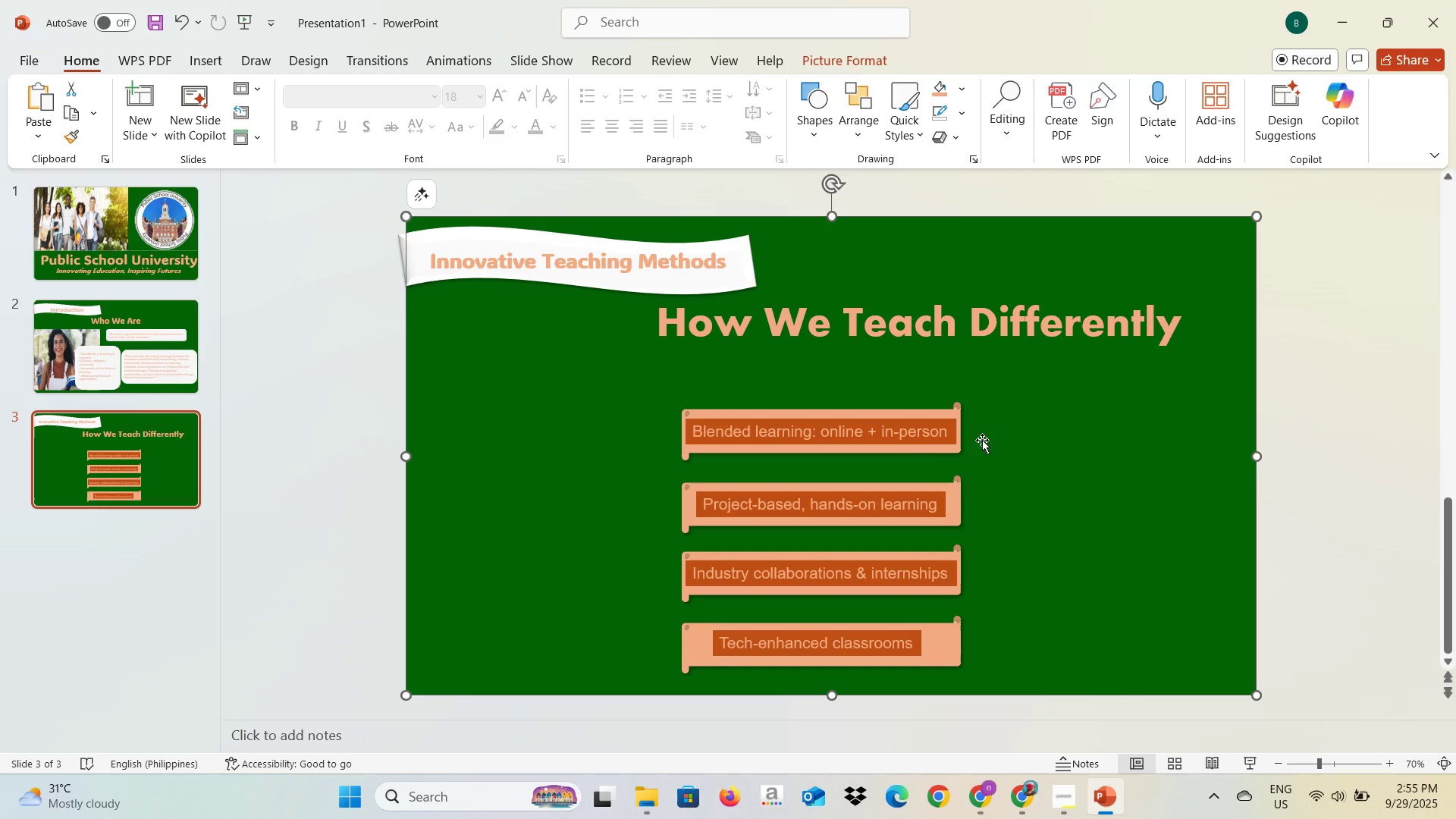 
mouse_move([949, 444])
 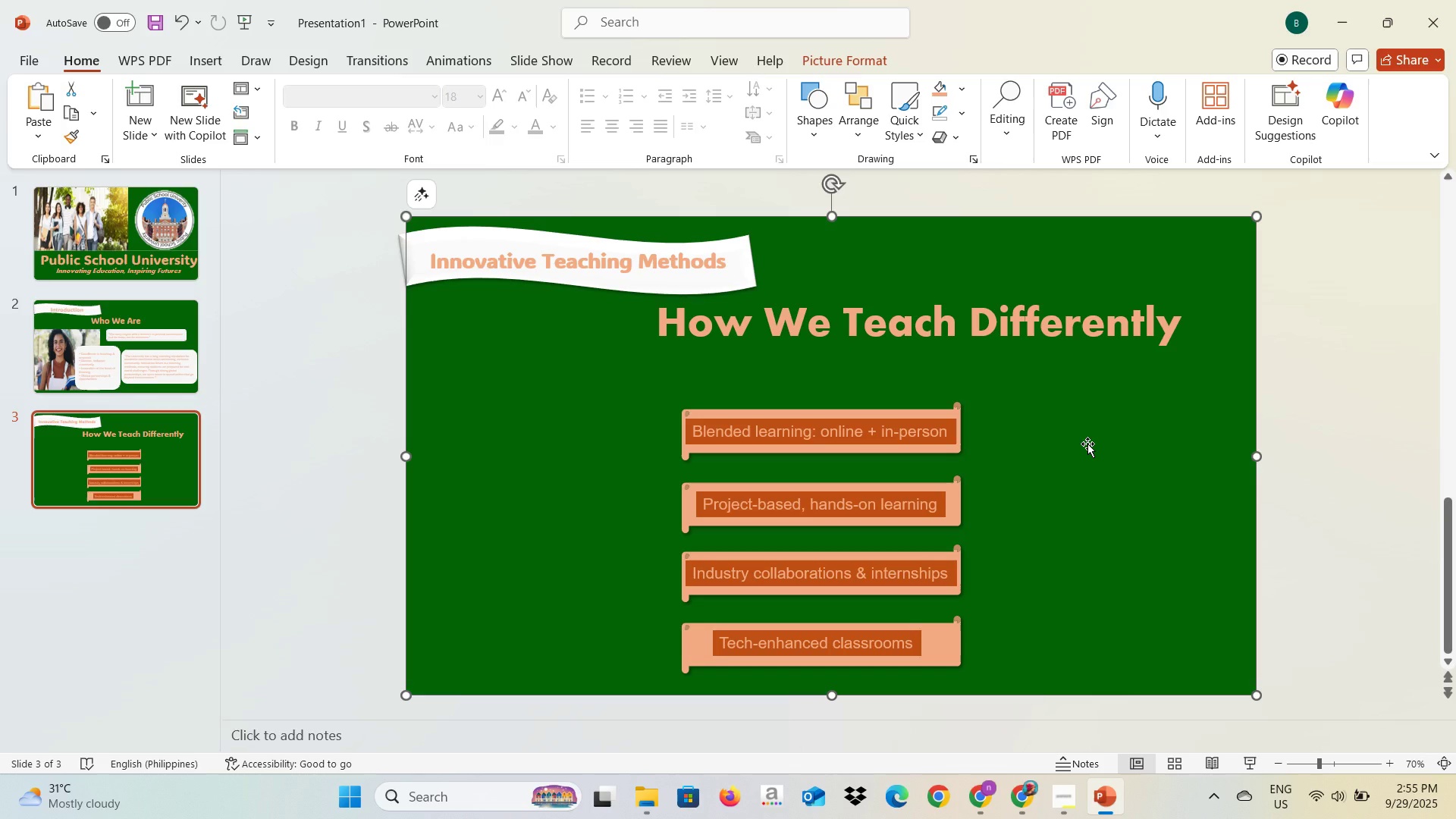 
left_click([1087, 444])
 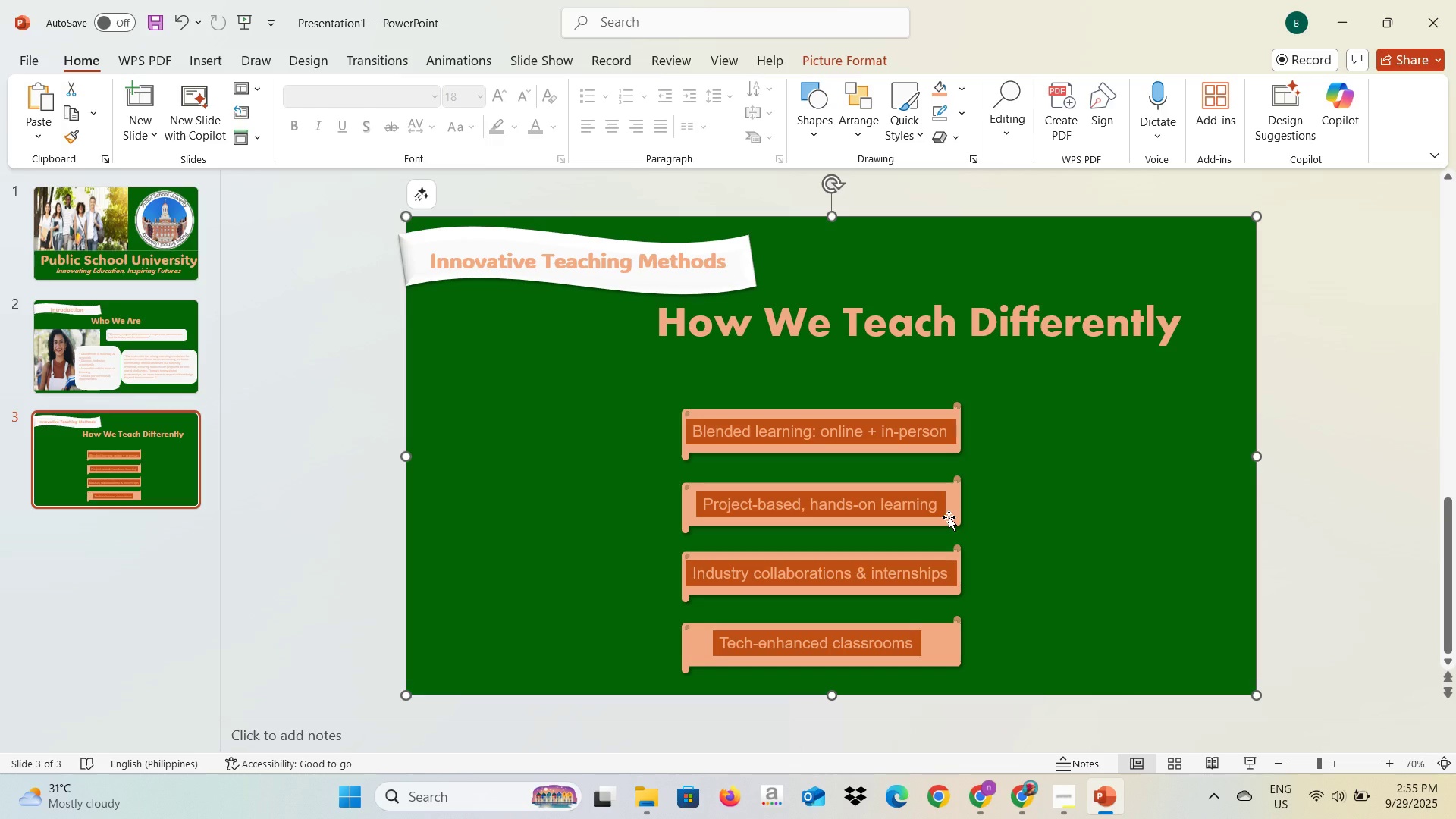 
key(Alt+AltLeft)
 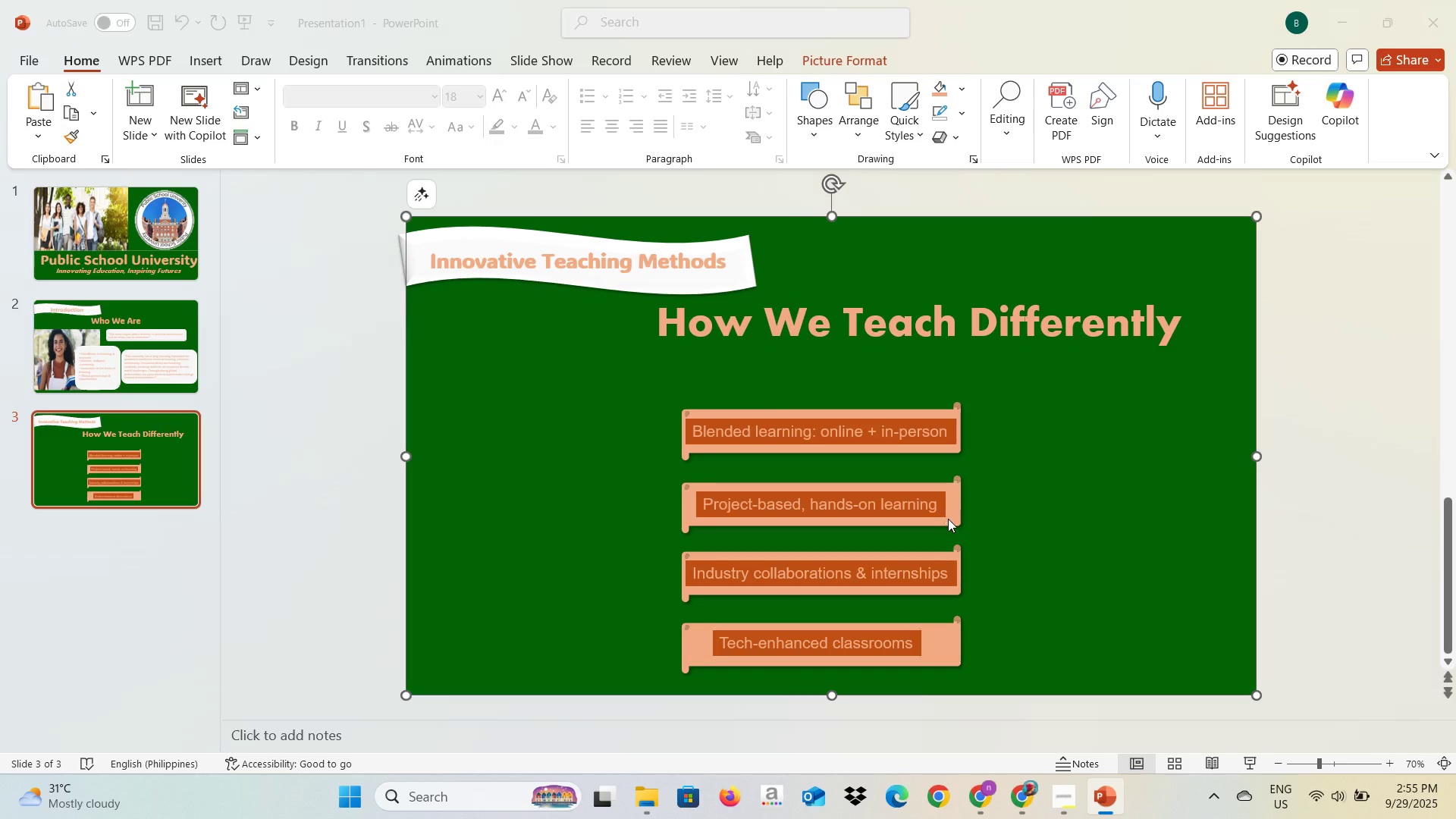 
key(Alt+Tab)
 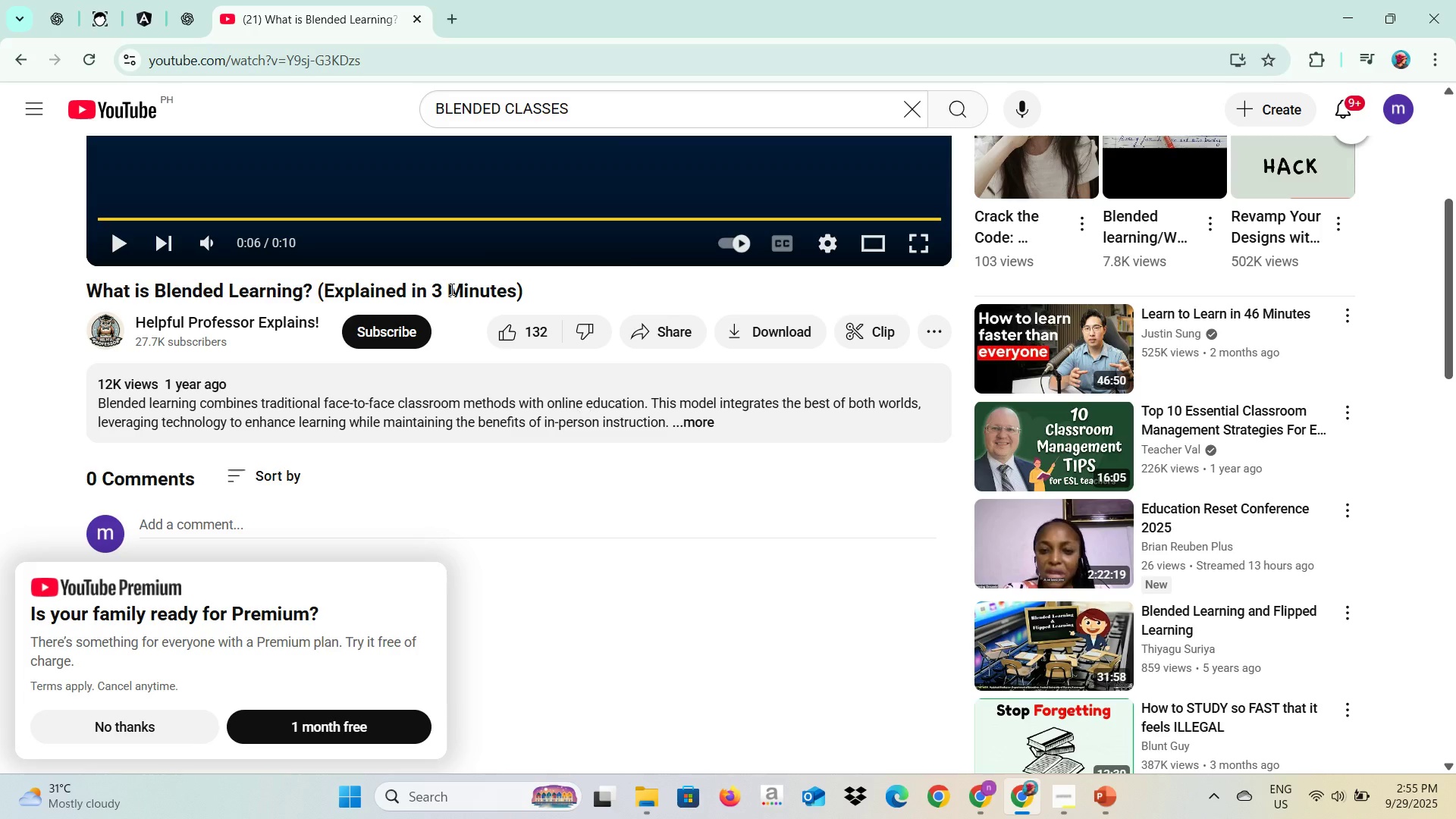 
scroll: coordinate [749, 373], scroll_direction: up, amount: 6.0
 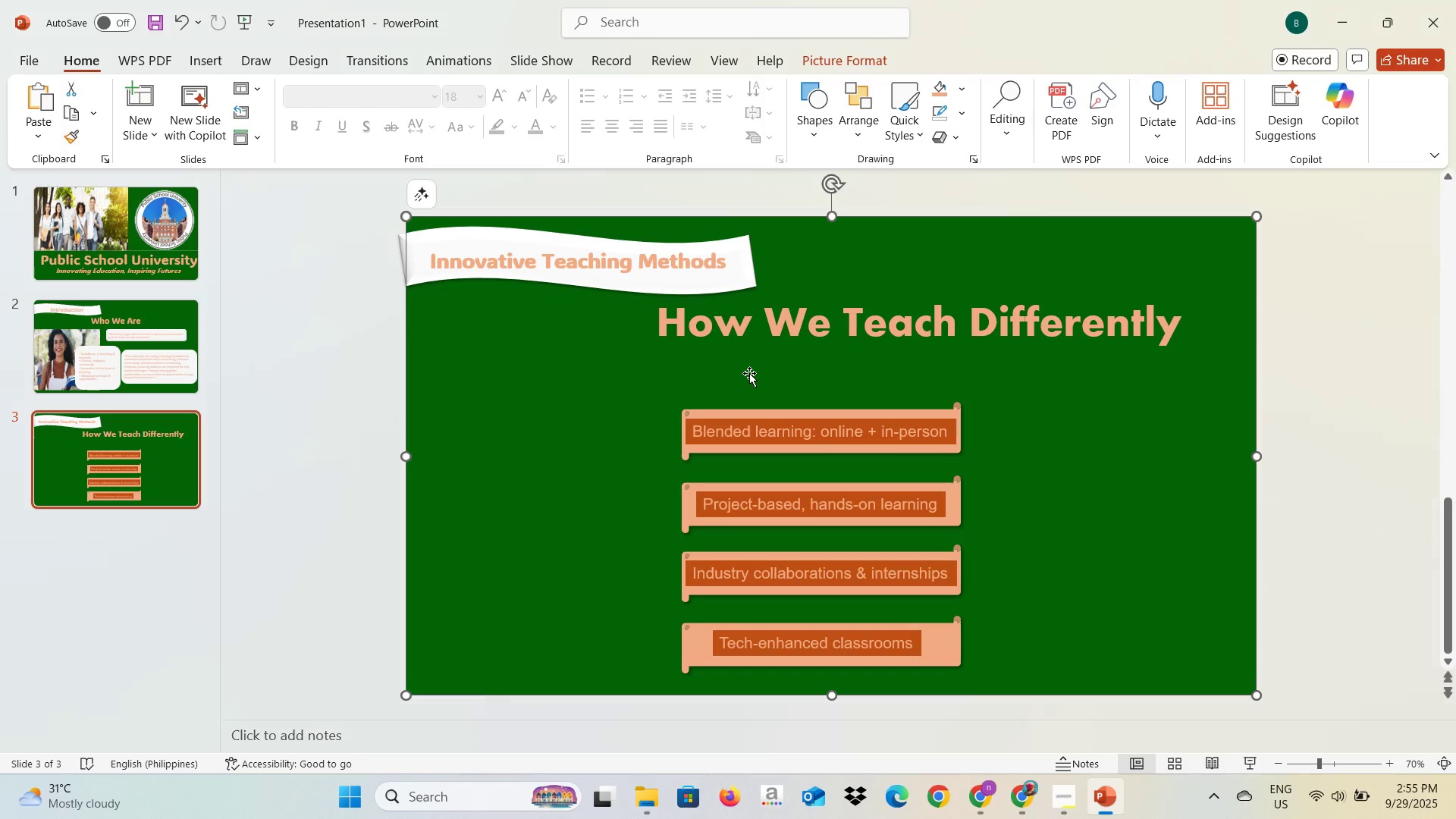 
key(Alt+AltLeft)
 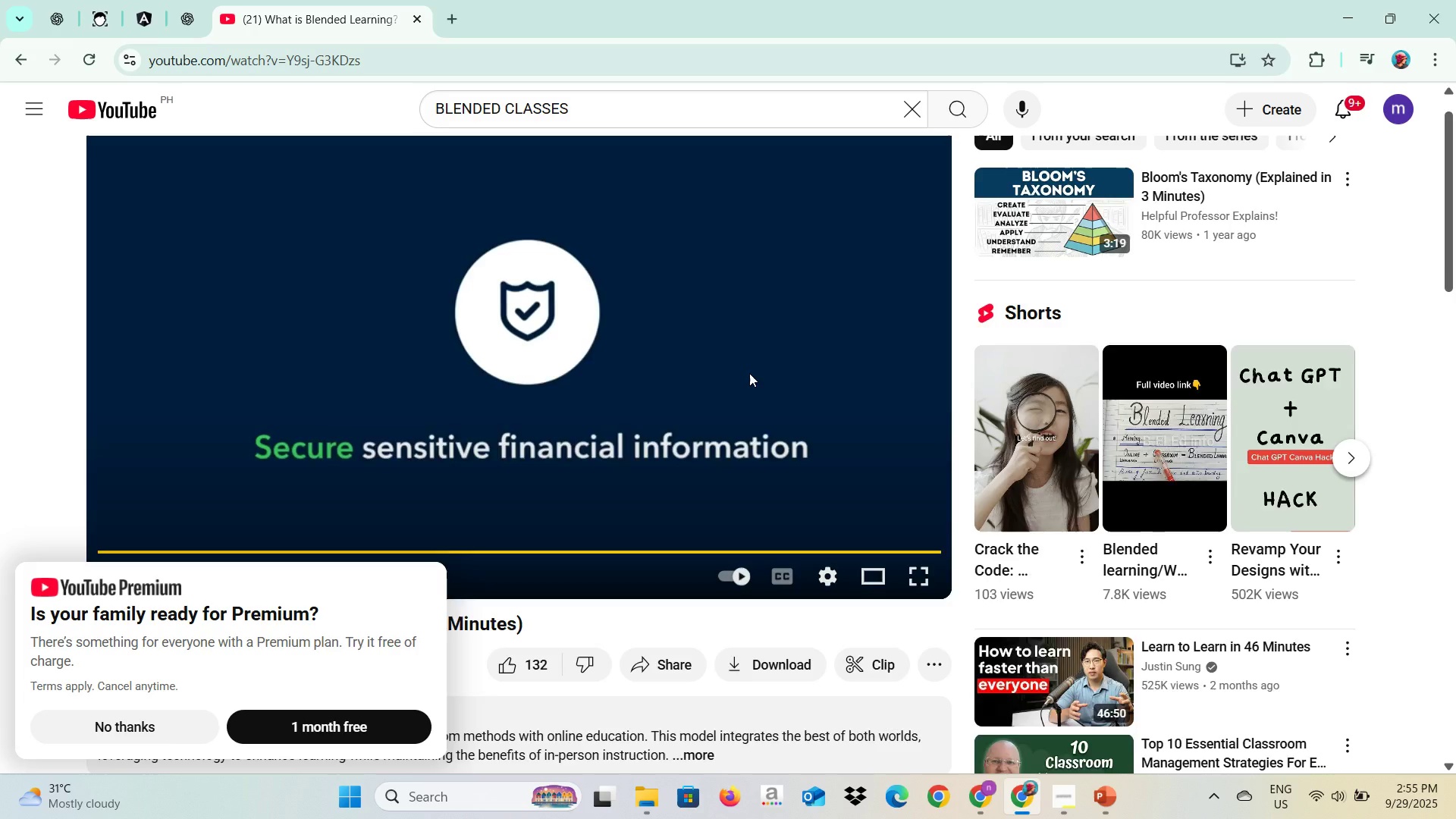 
key(Alt+Tab)
 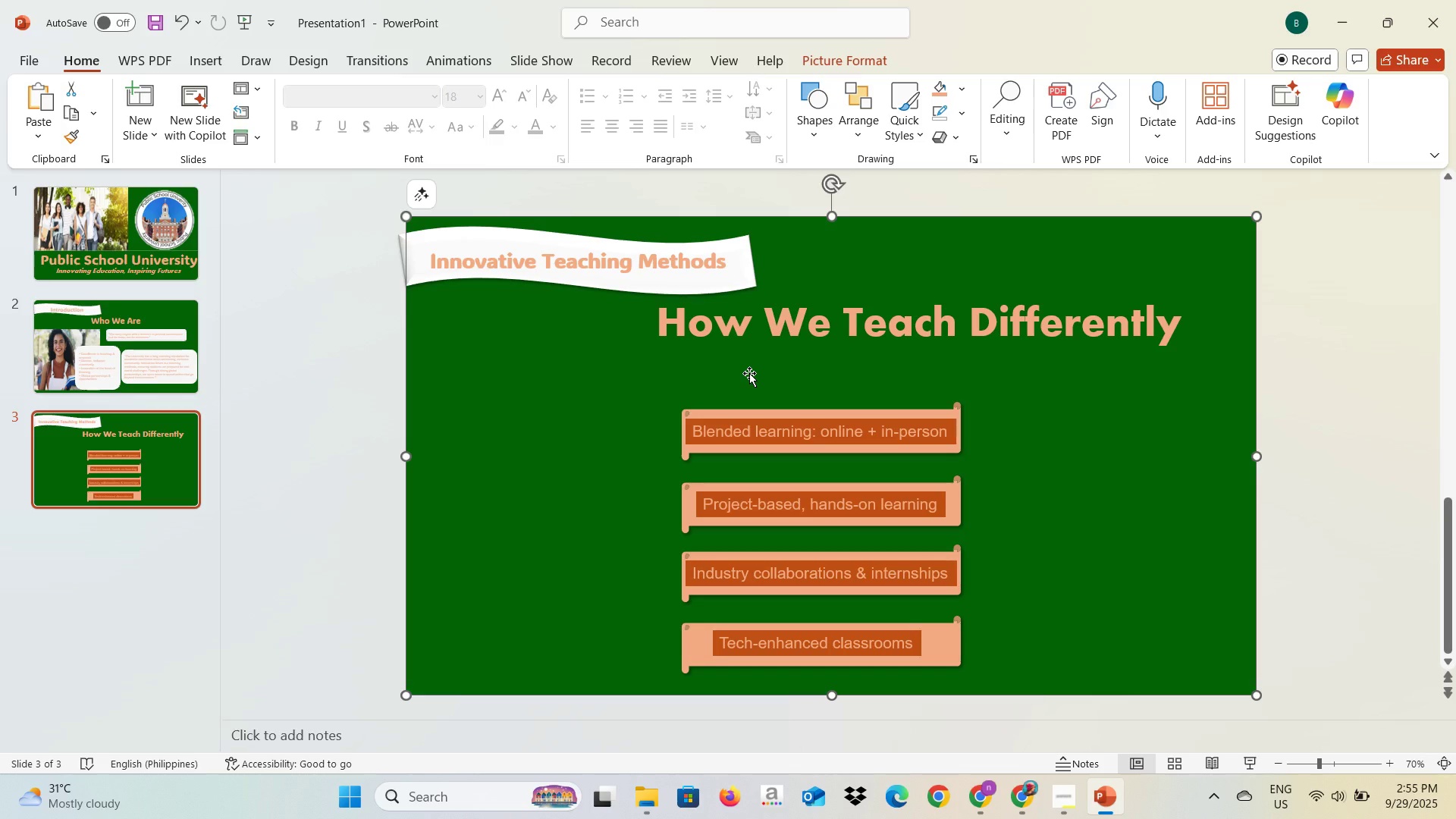 
key(Alt+AltLeft)
 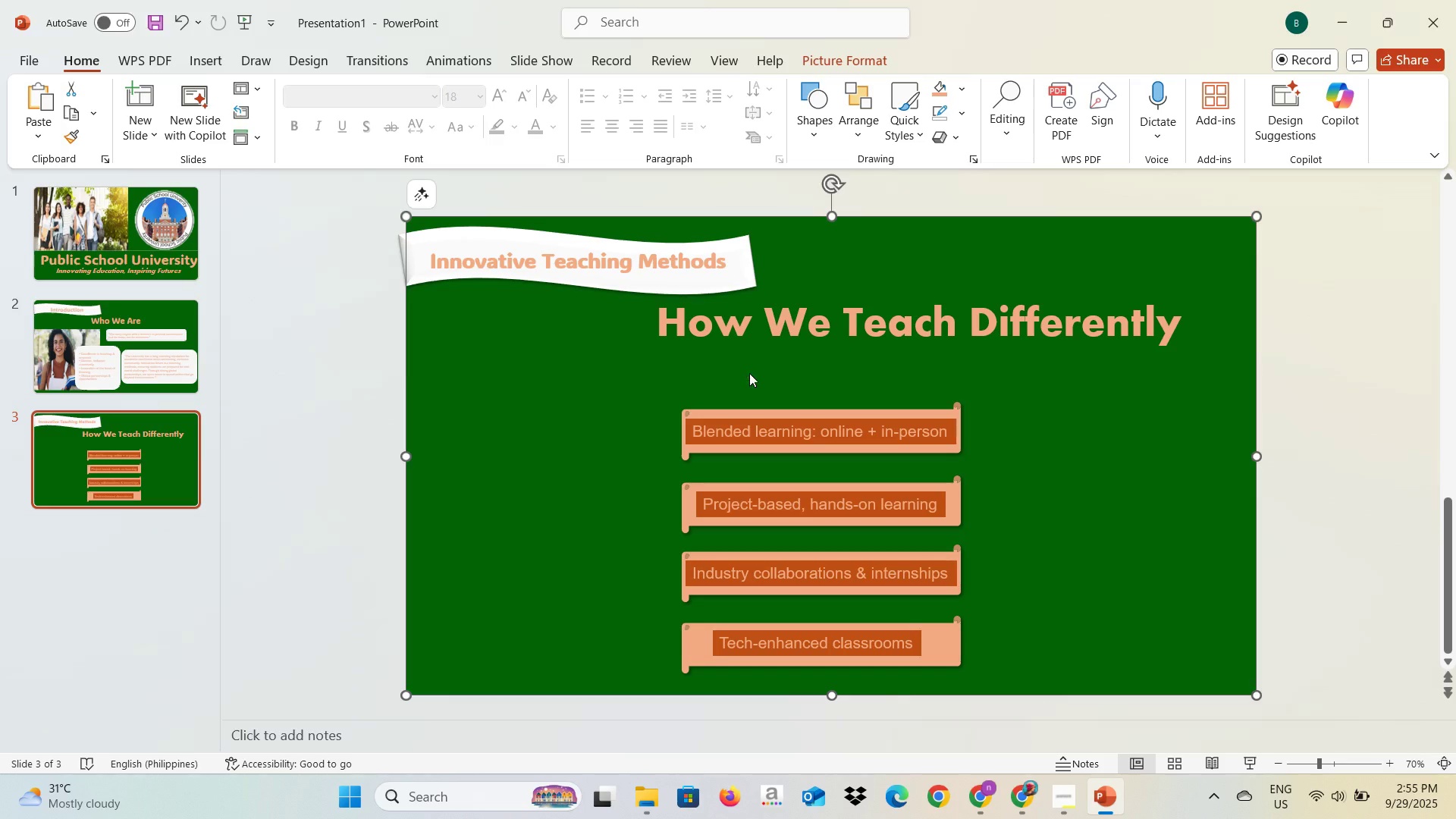 
key(Tab)
type(Handson )
key(Backspace)
key(Backspace)
key(Backspace)
key(Backspace)
type(s-on la)
key(Backspace)
type(earning)
 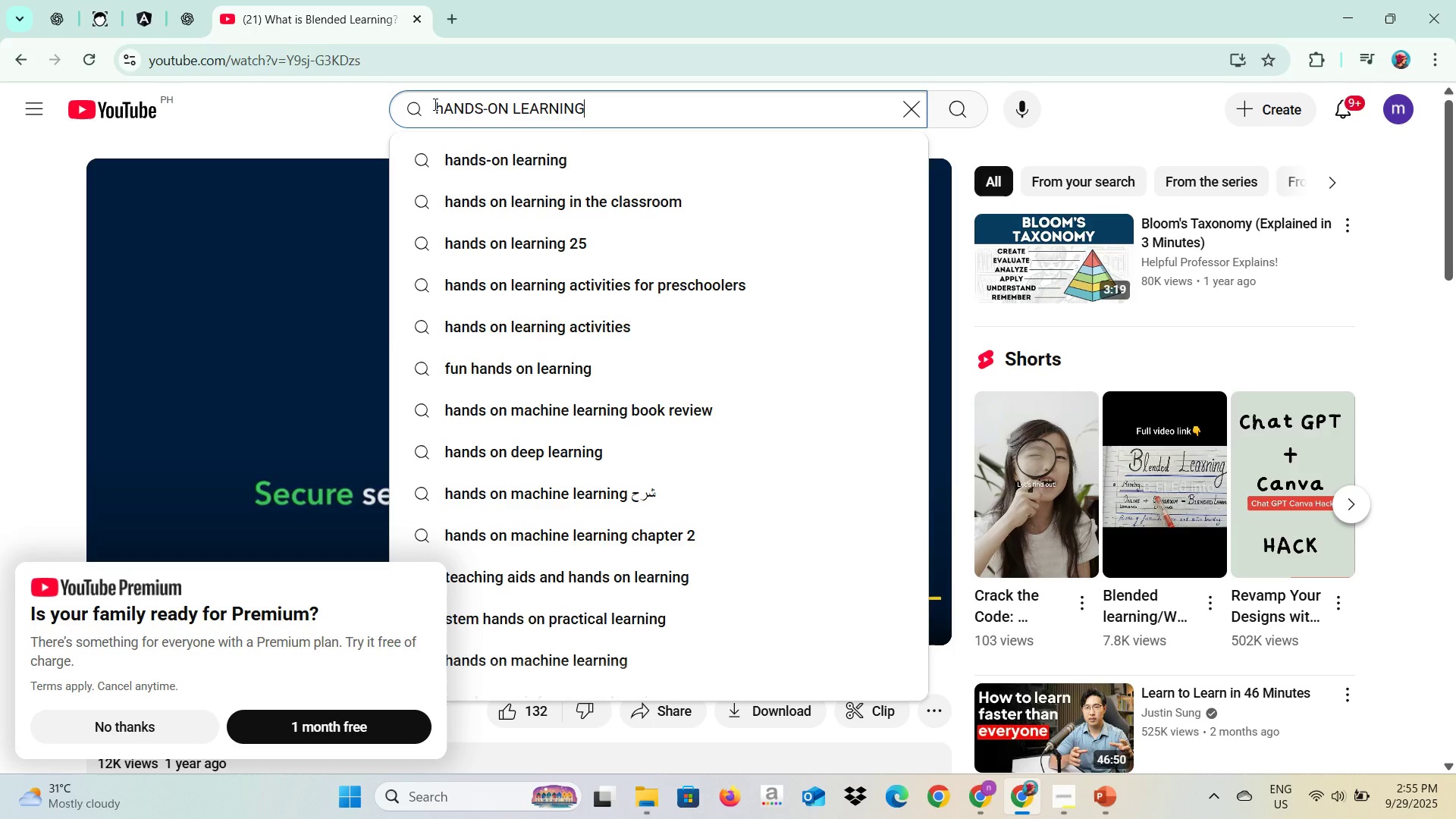 
key(Enter)
 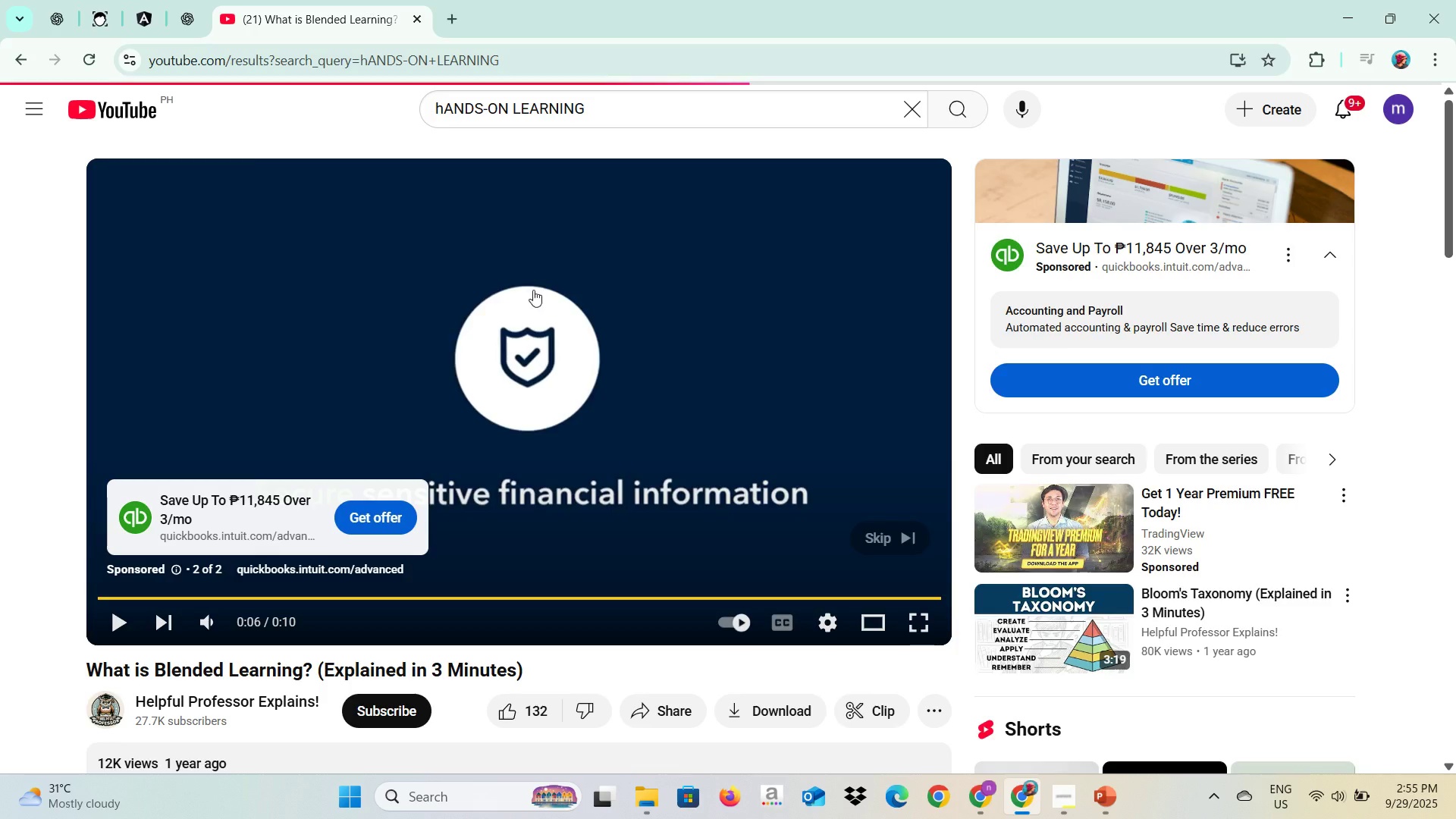 
mouse_move([520, 402])
 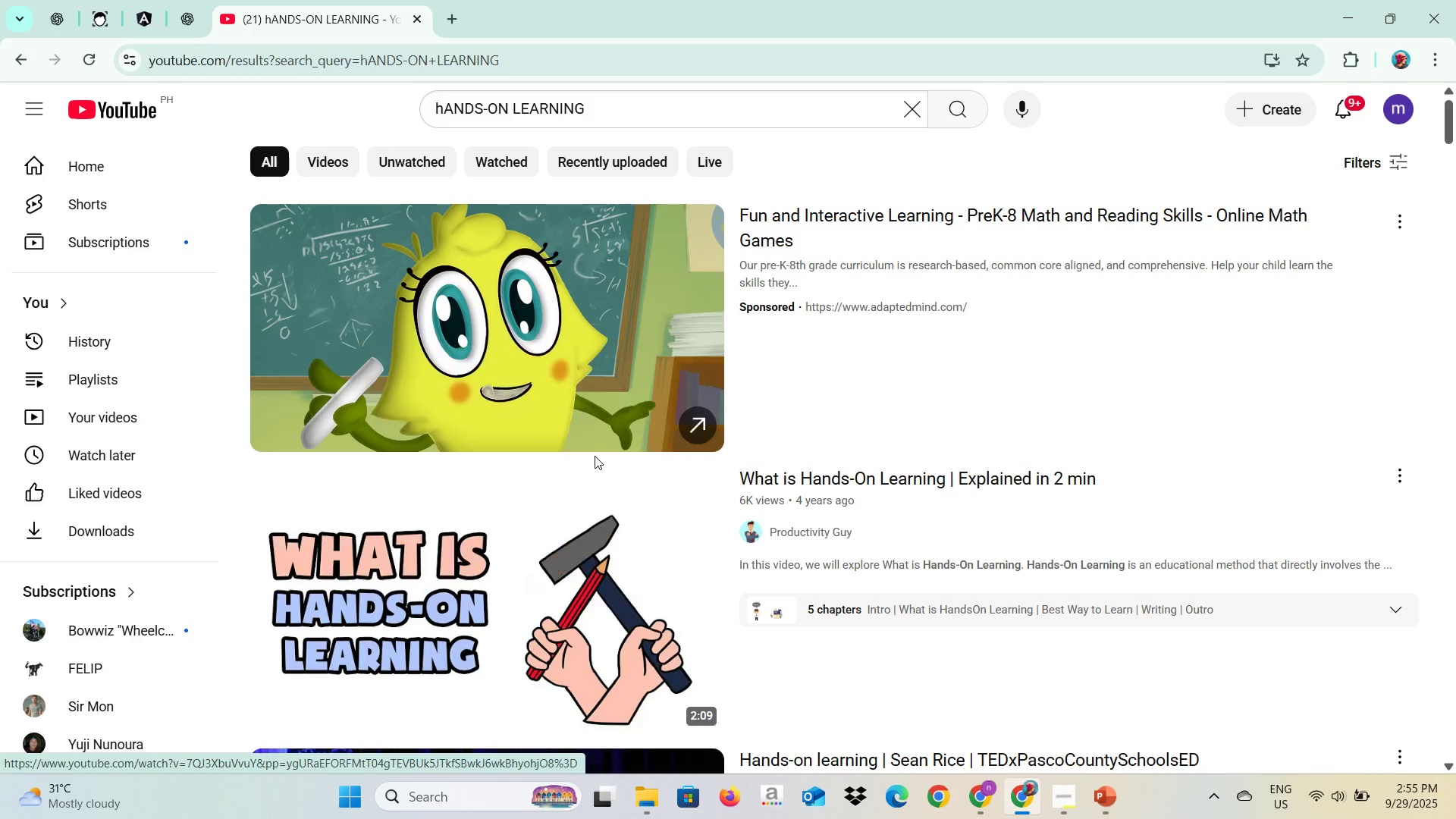 
scroll: coordinate [595, 456], scroll_direction: down, amount: 2.0
 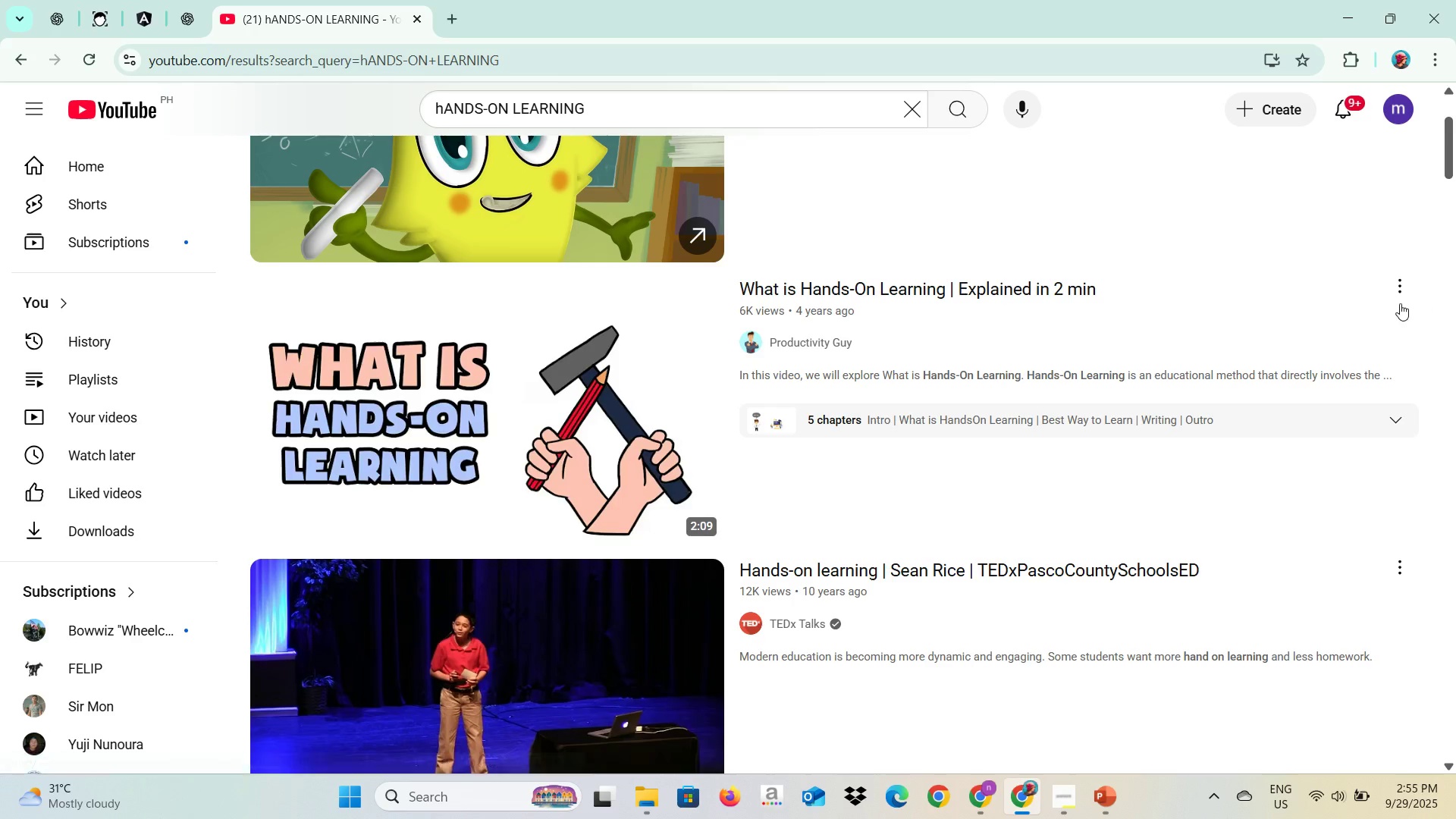 
left_click([1404, 294])
 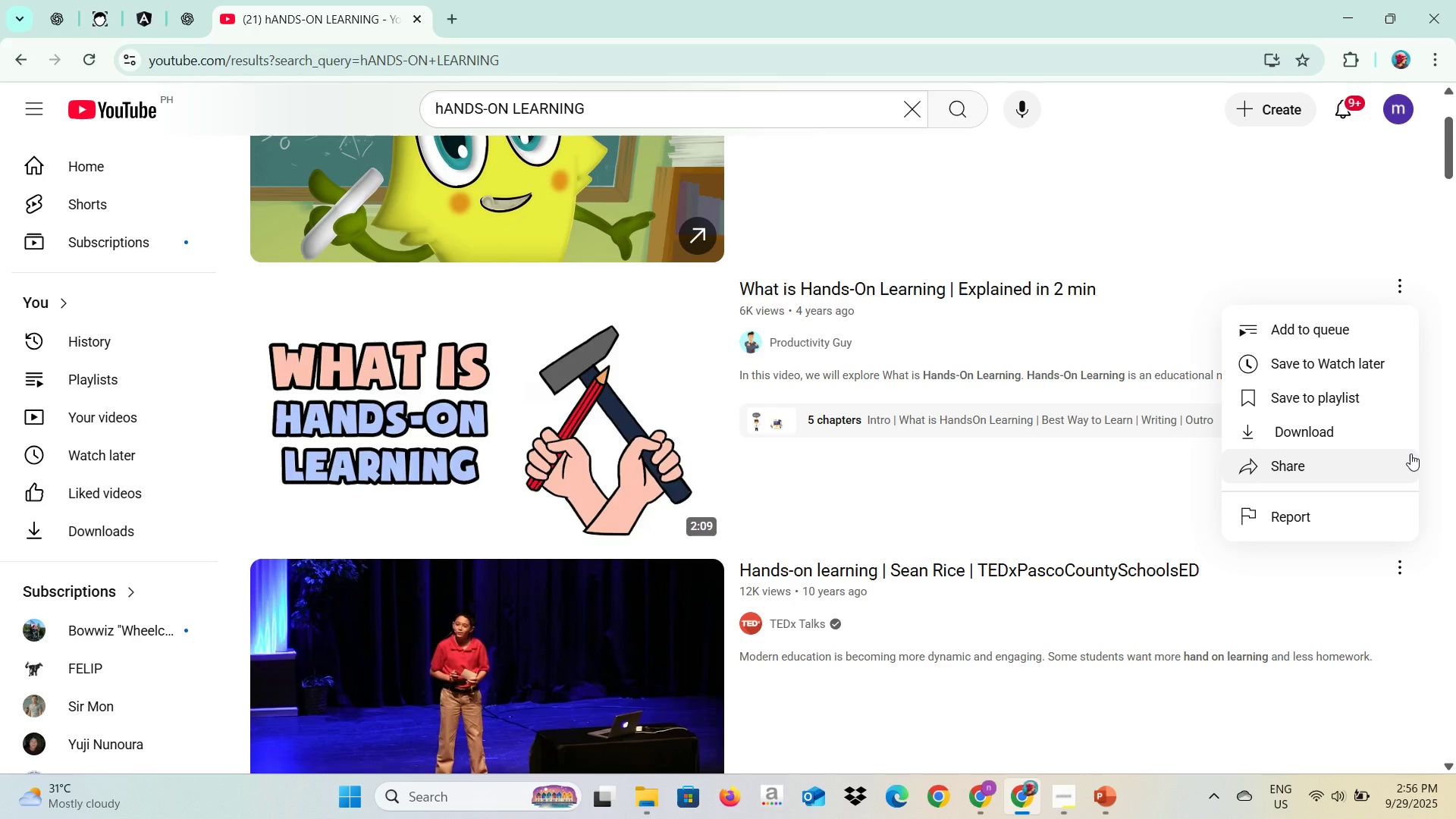 
left_click([1398, 458])
 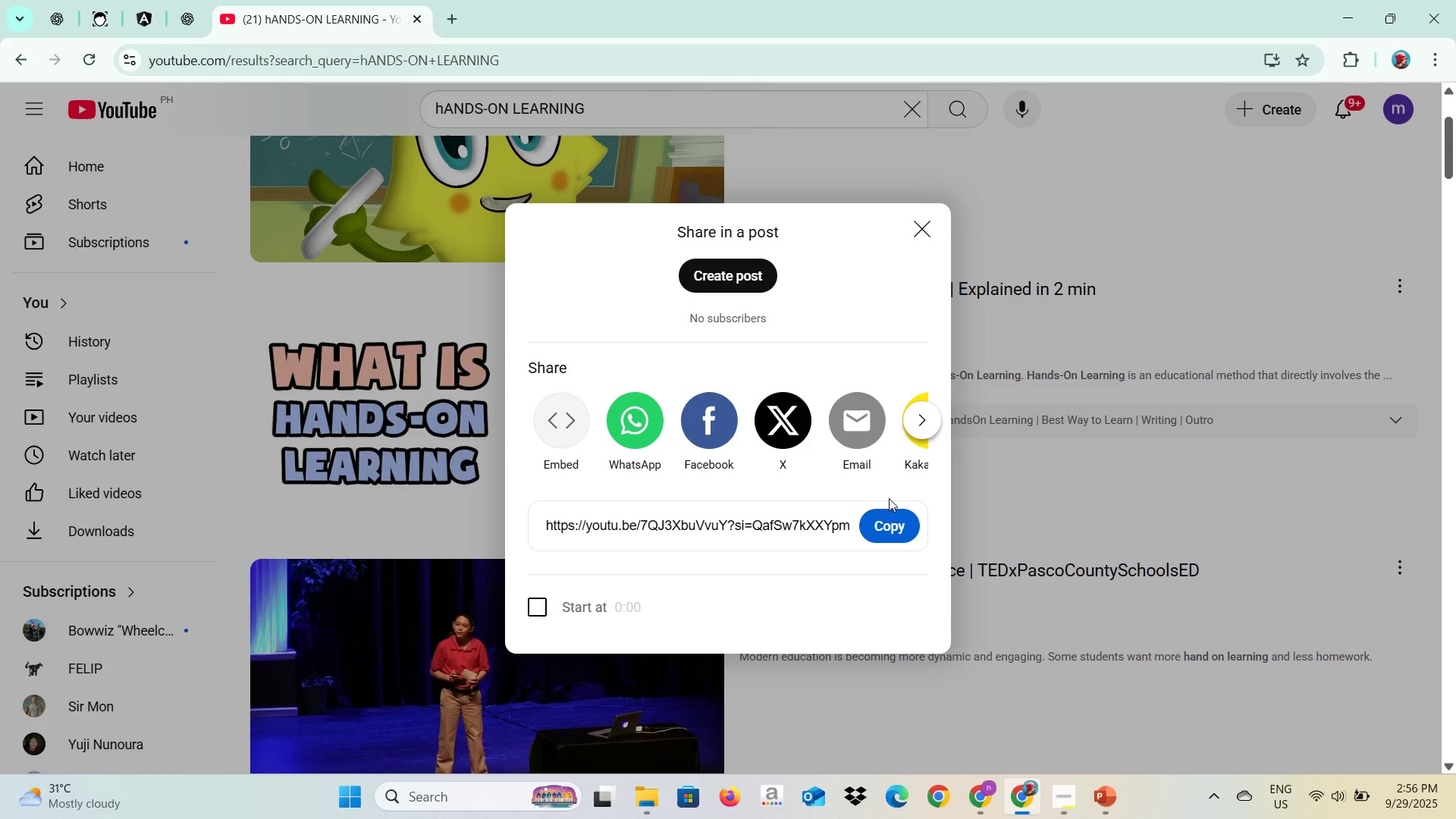 
left_click([895, 535])
 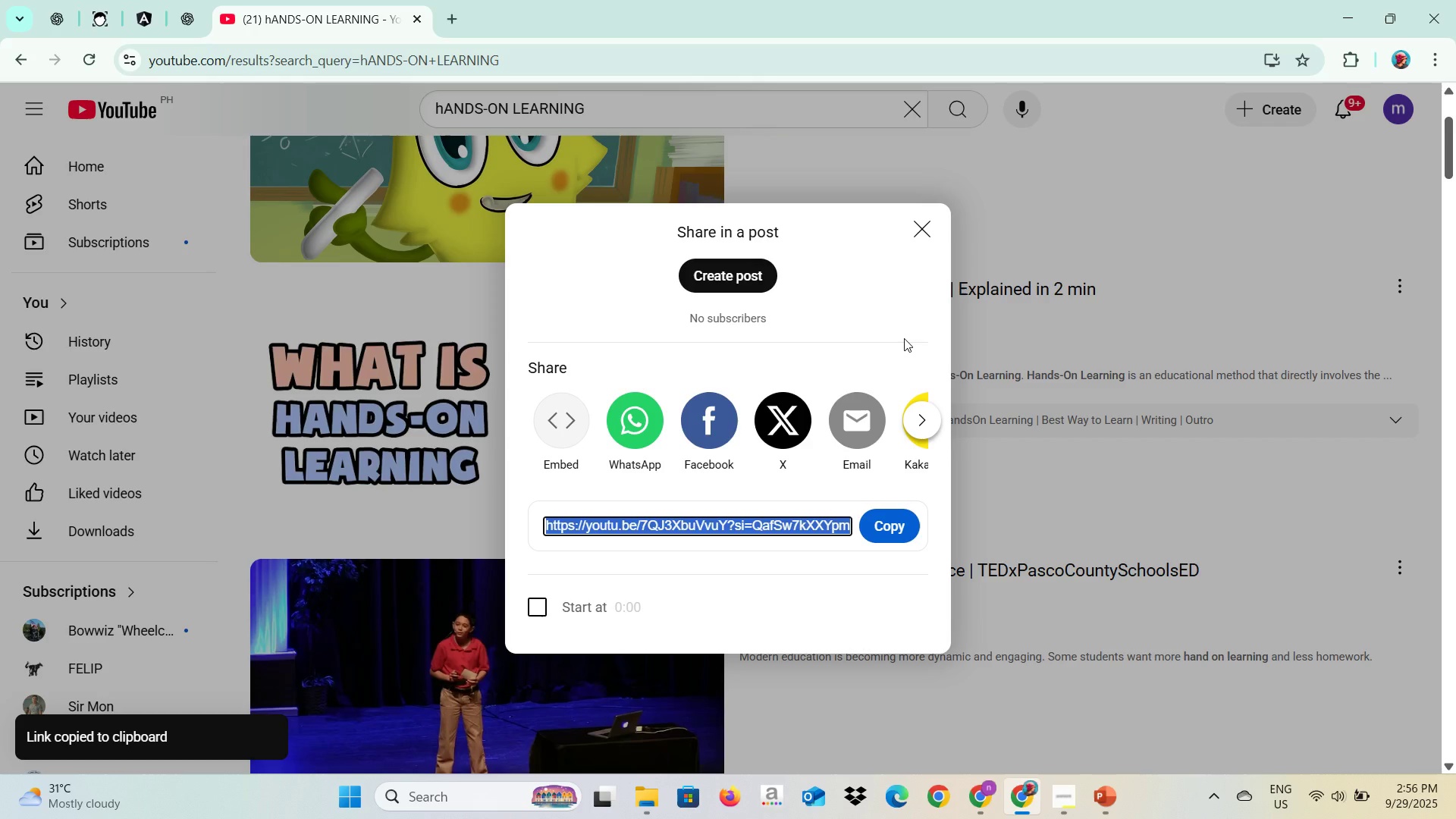 
key(Alt+AltLeft)
 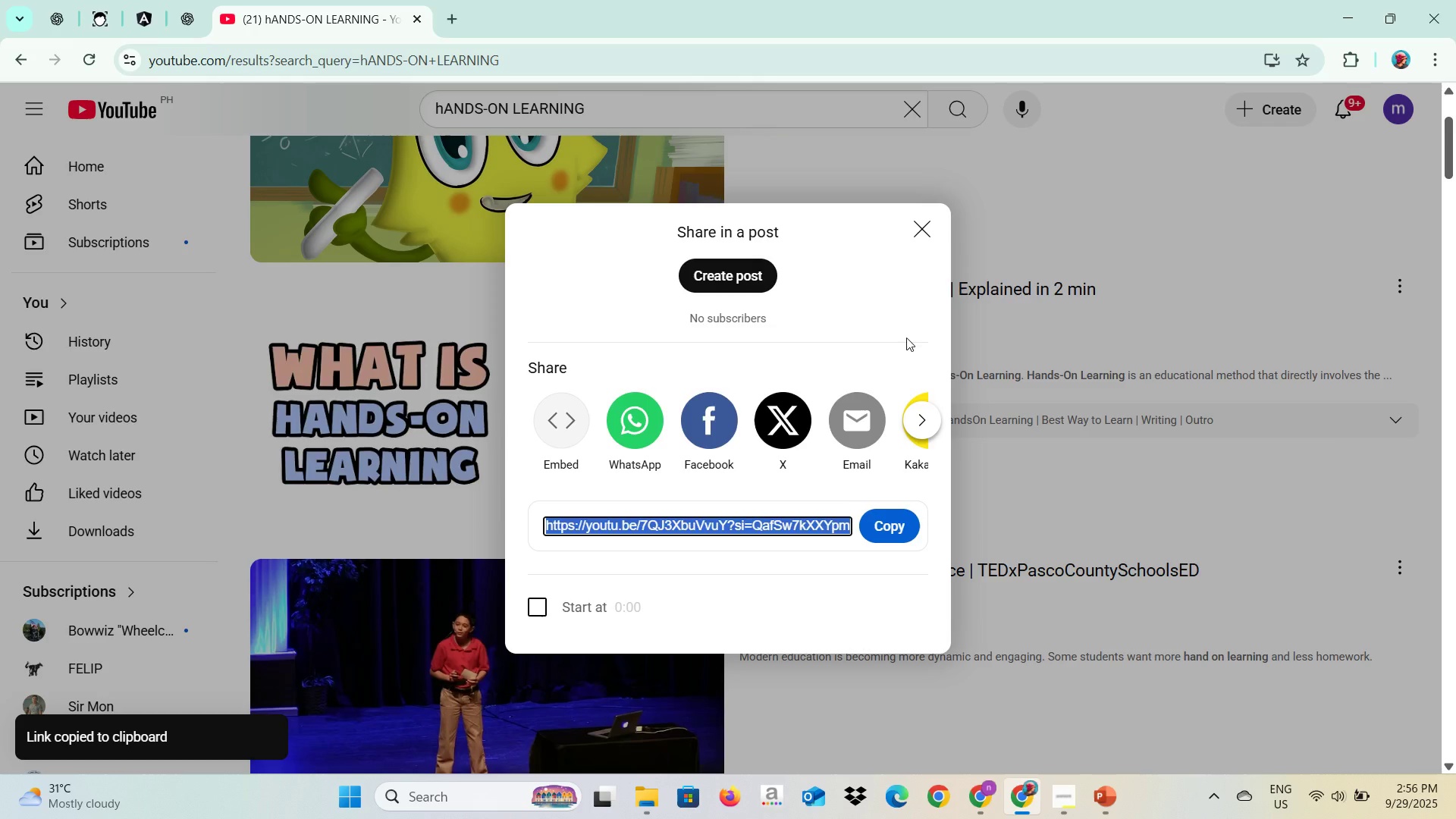 
key(Alt+Tab)
 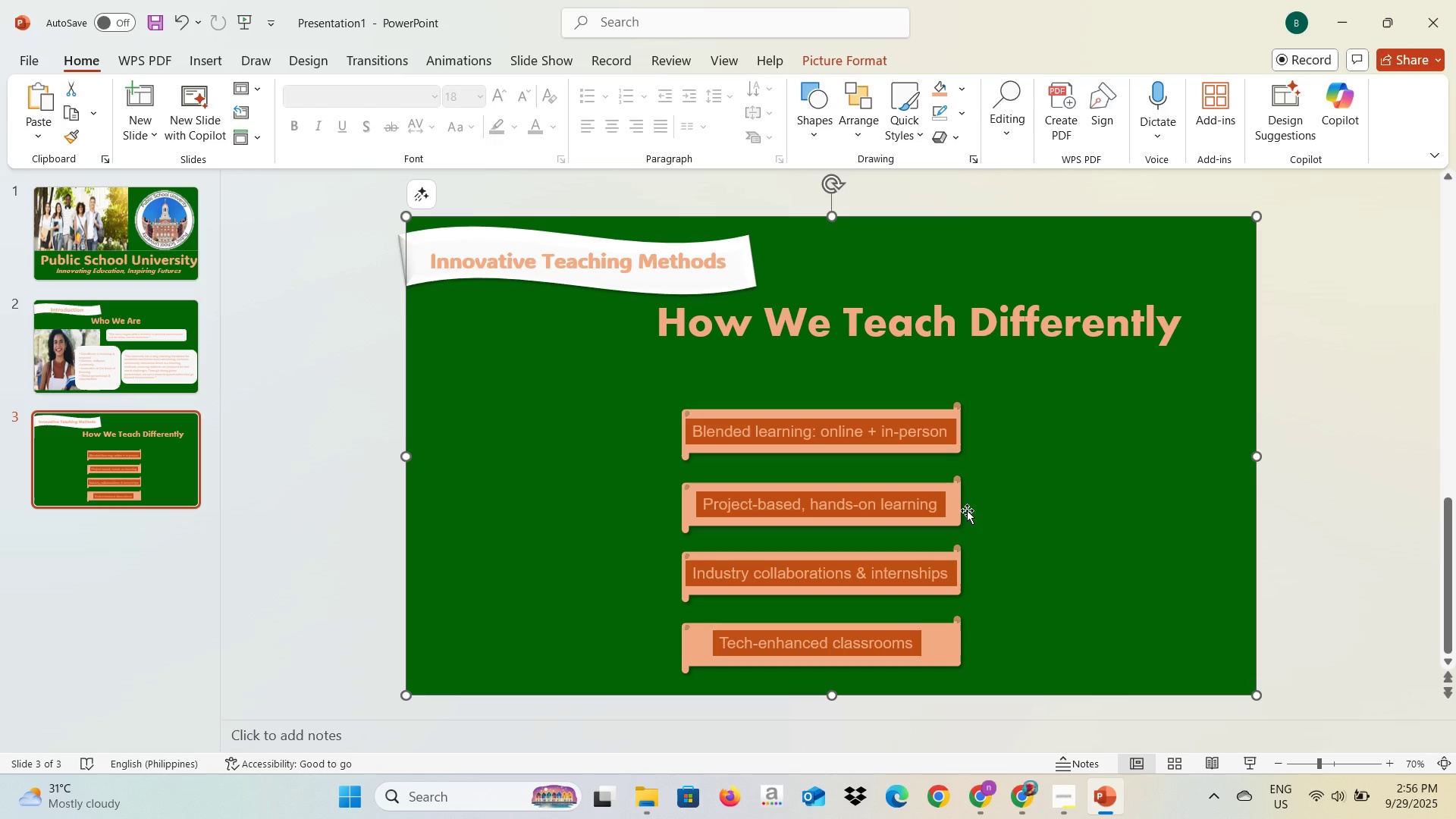 
left_click([950, 517])
 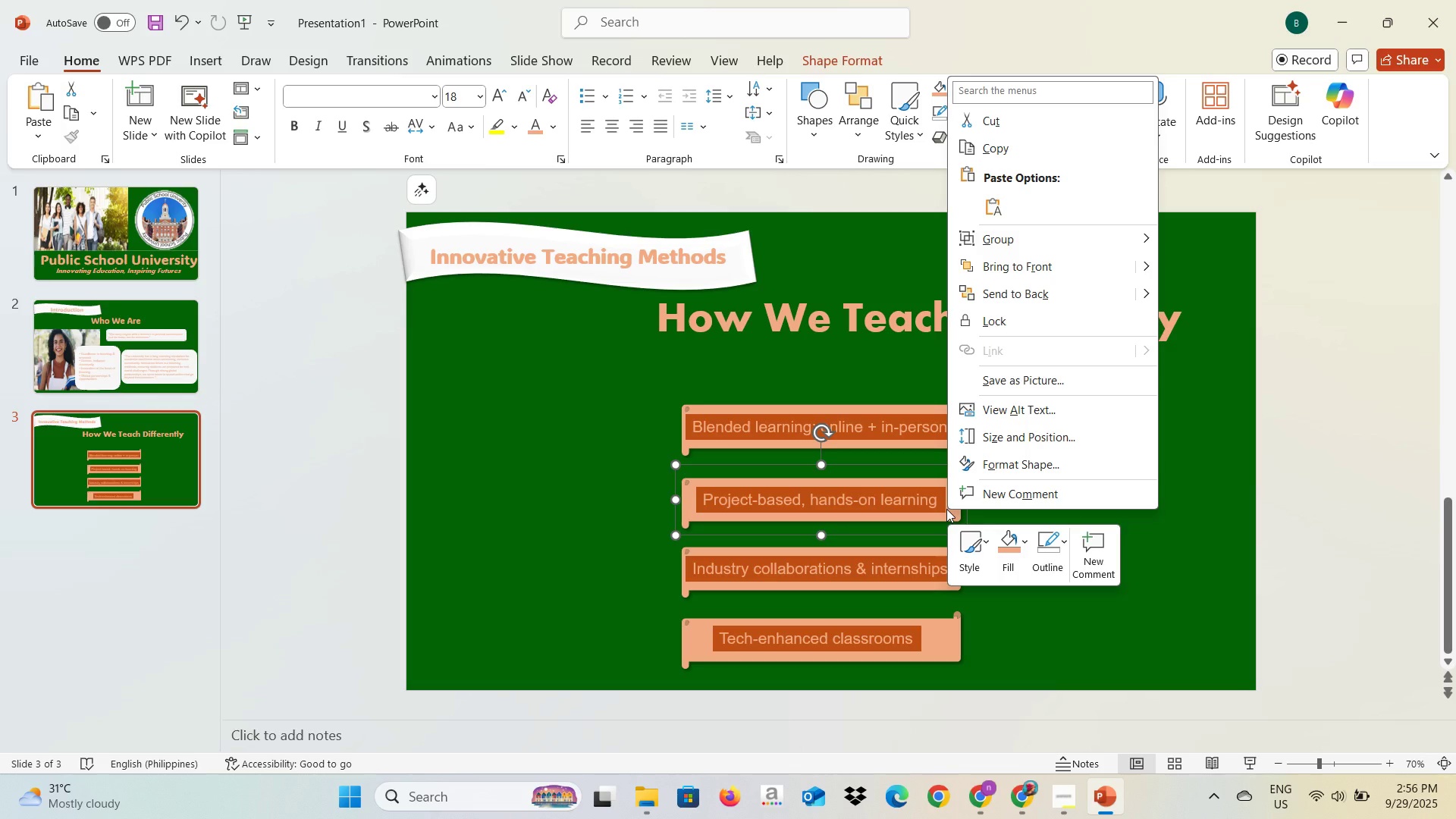 
left_click([946, 509])
 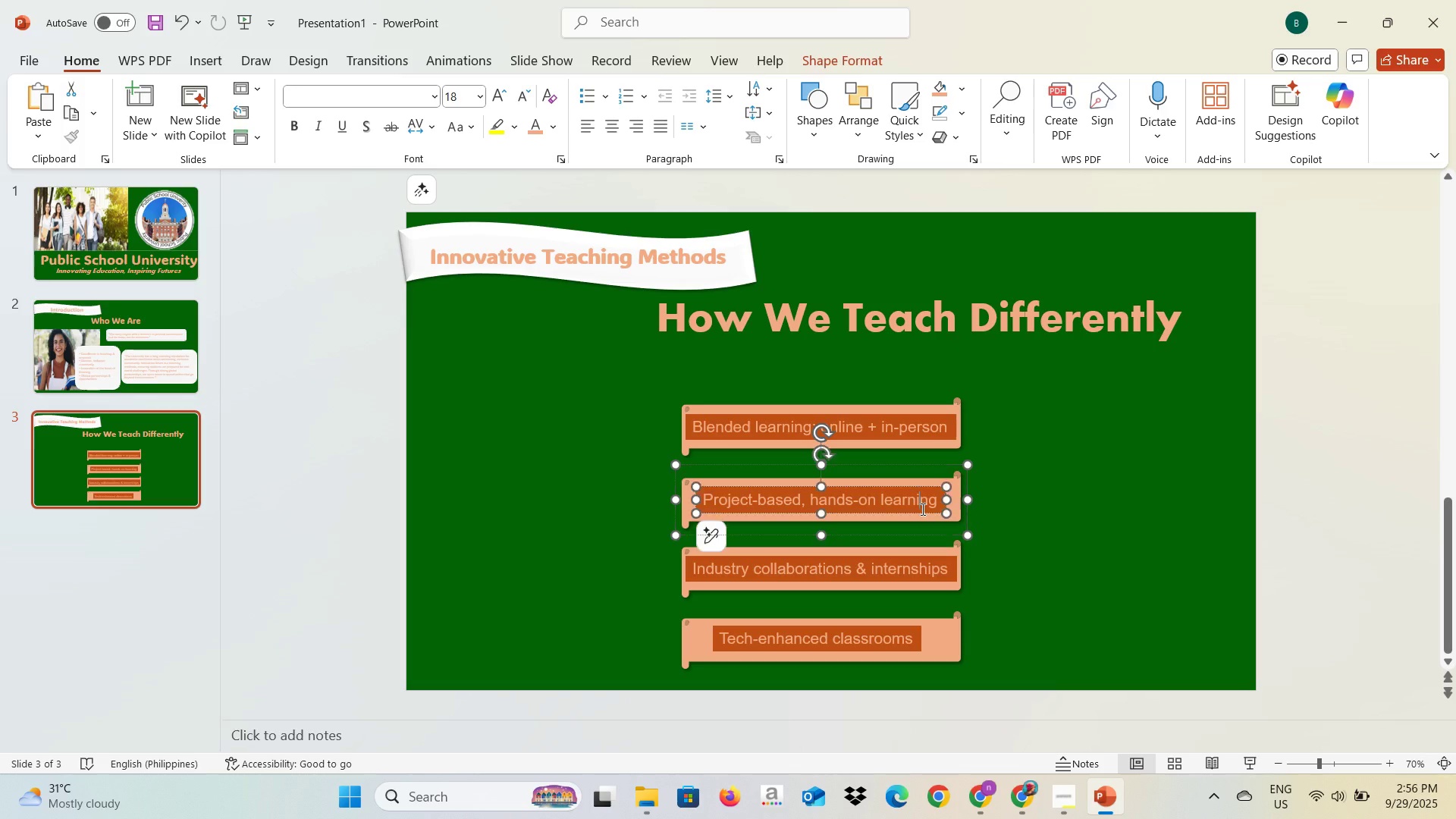 
left_click([921, 509])
 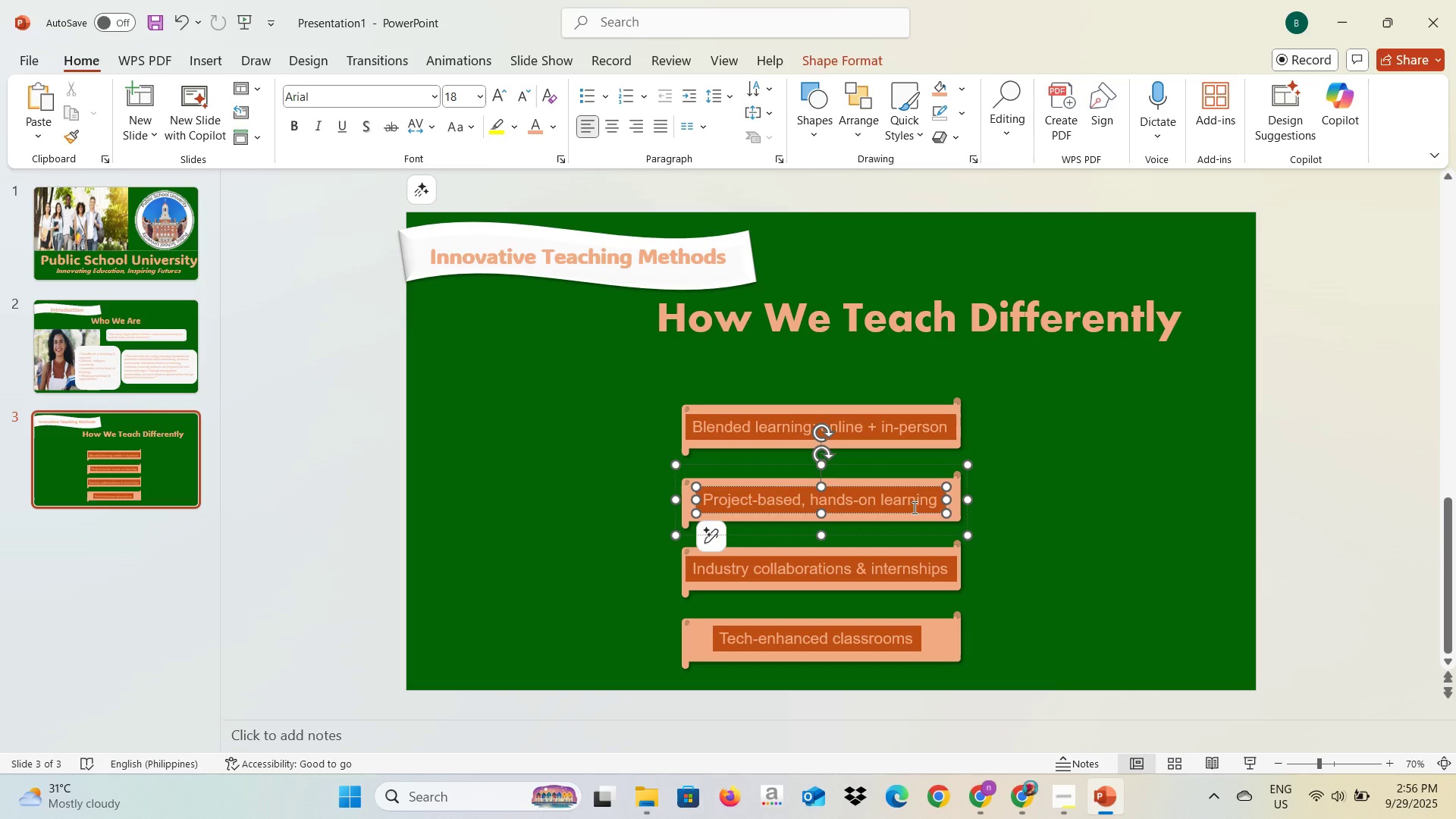 
mouse_move([949, 491])
 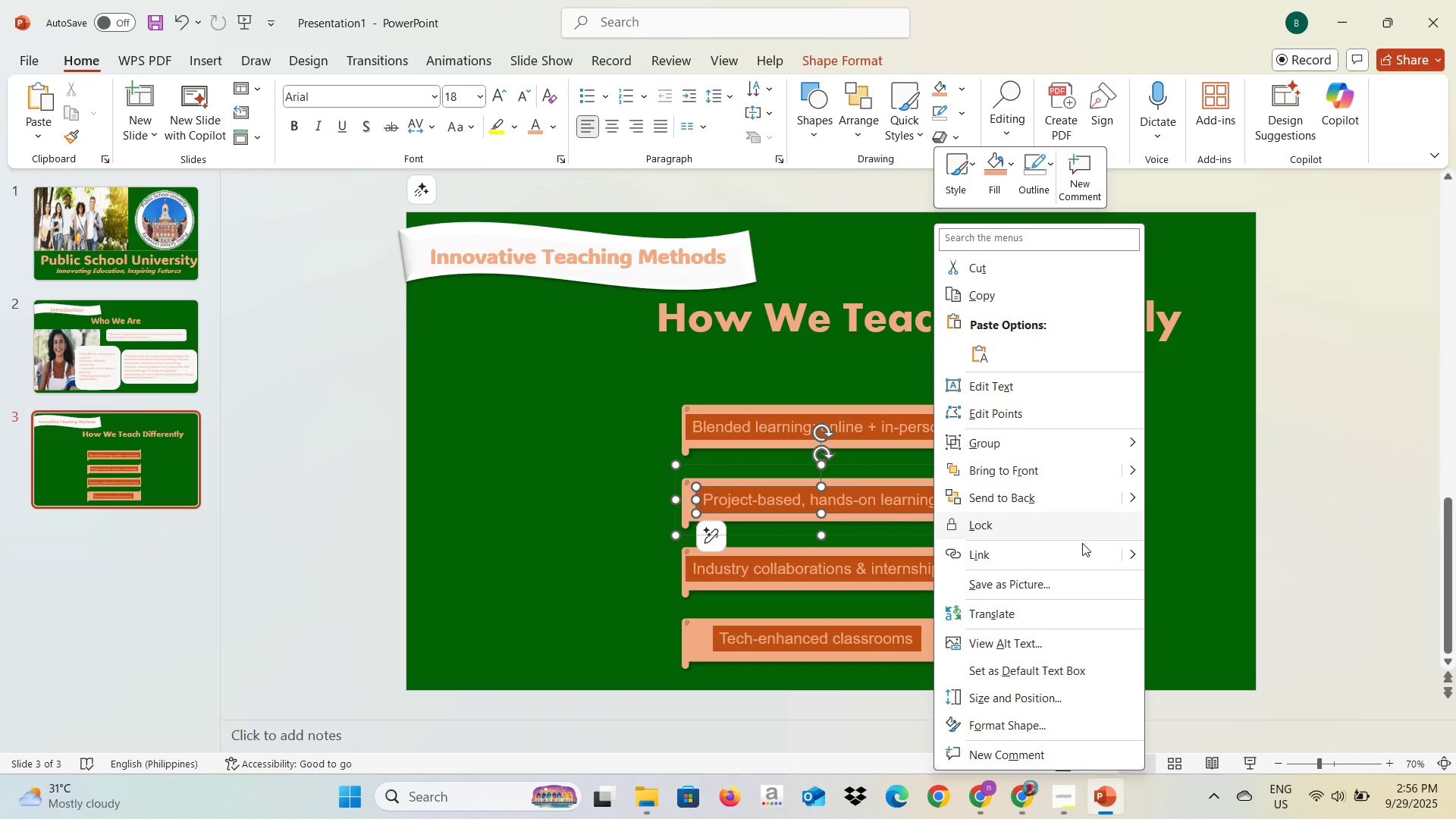 
left_click([1082, 545])
 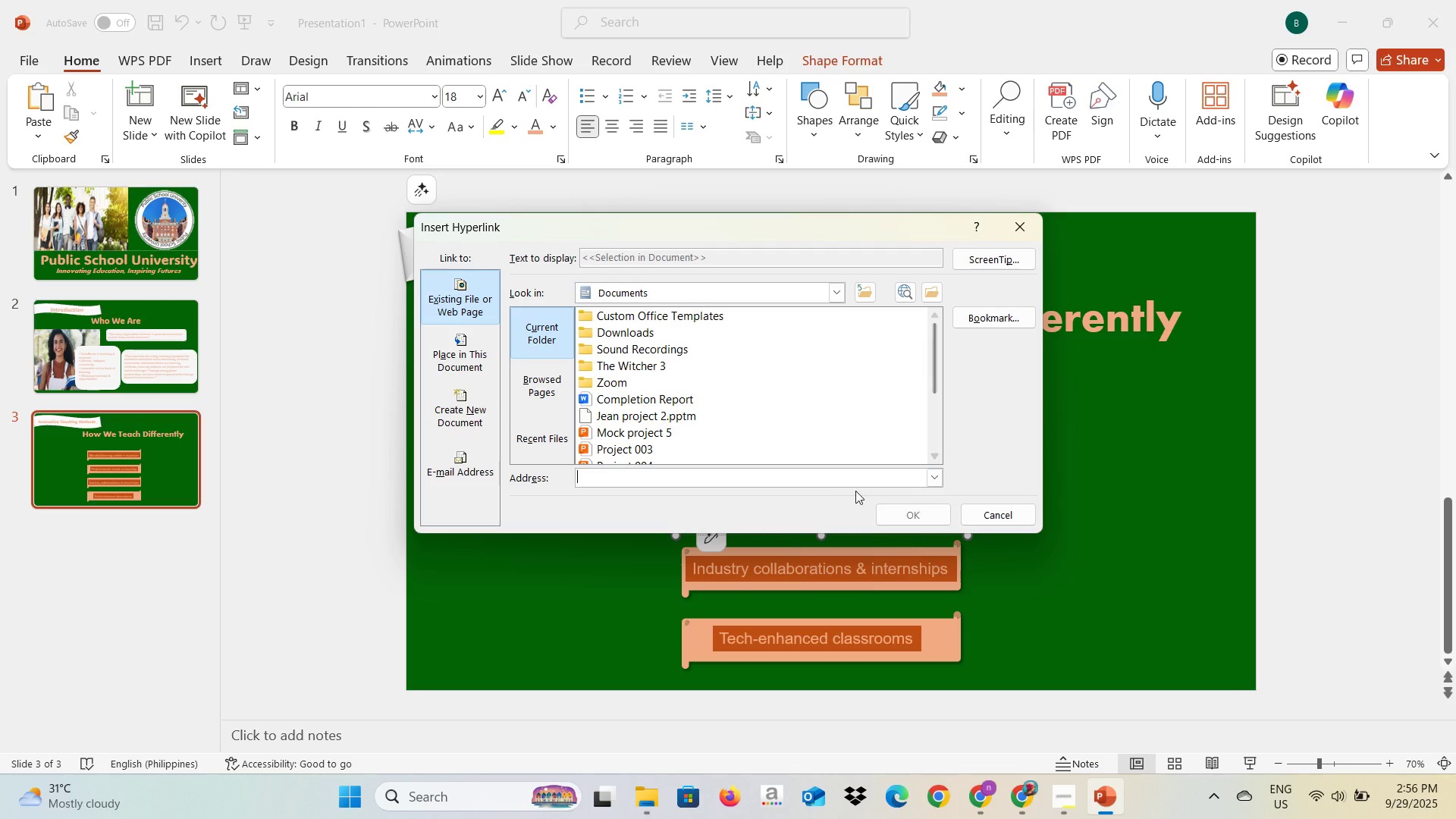 
key(Control+V)
 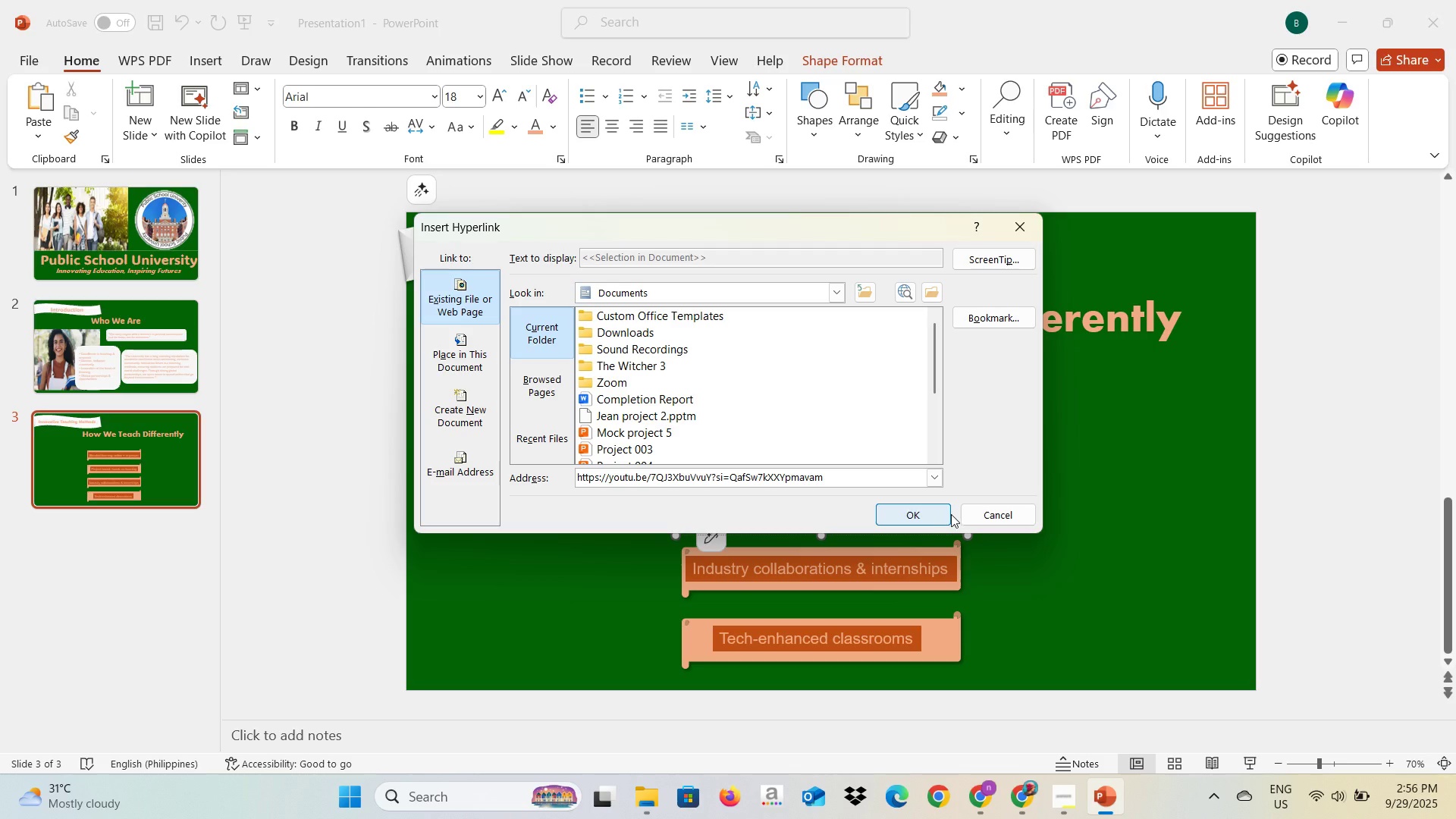 
left_click([935, 515])
 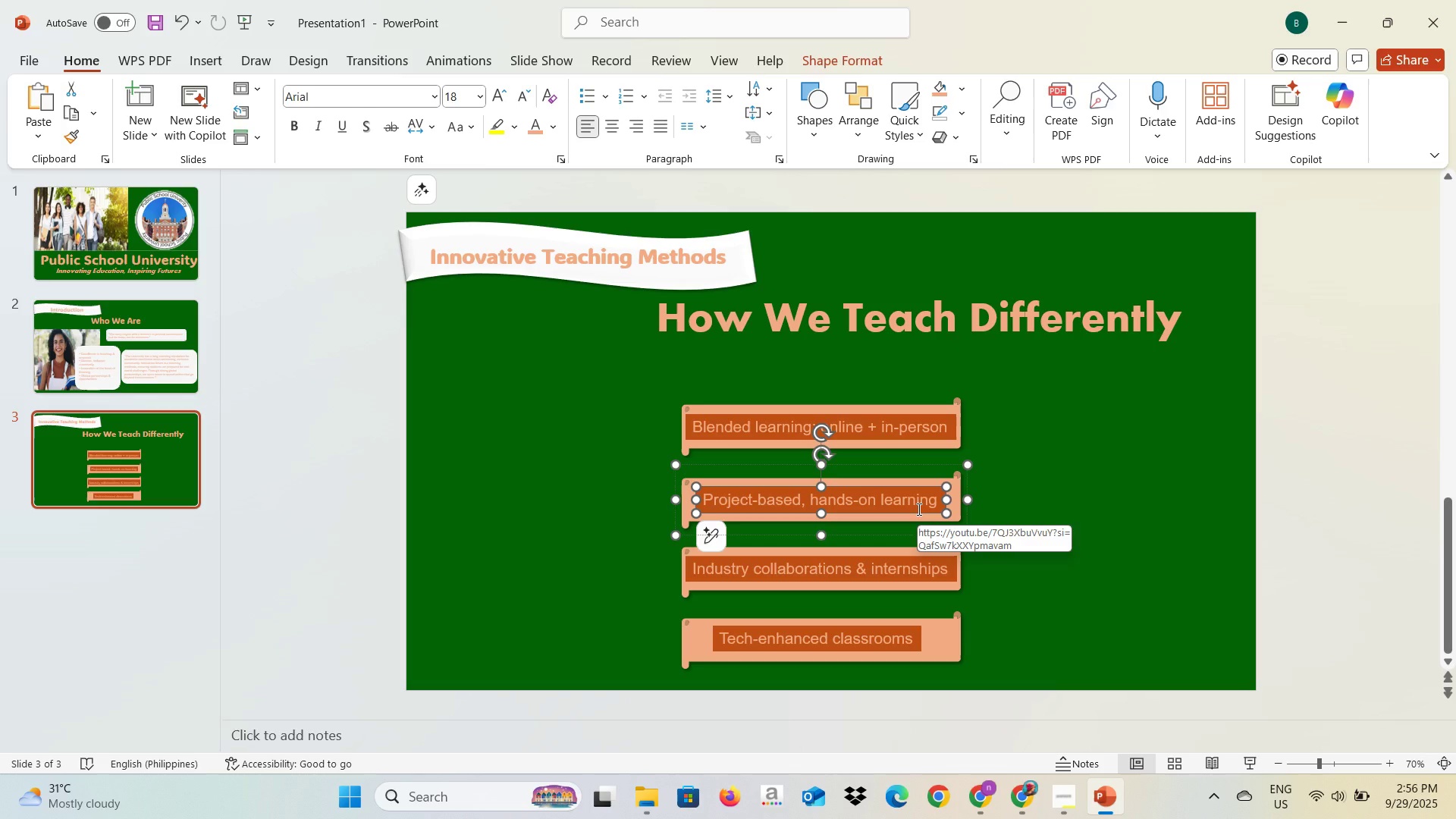 
left_click([1108, 545])
 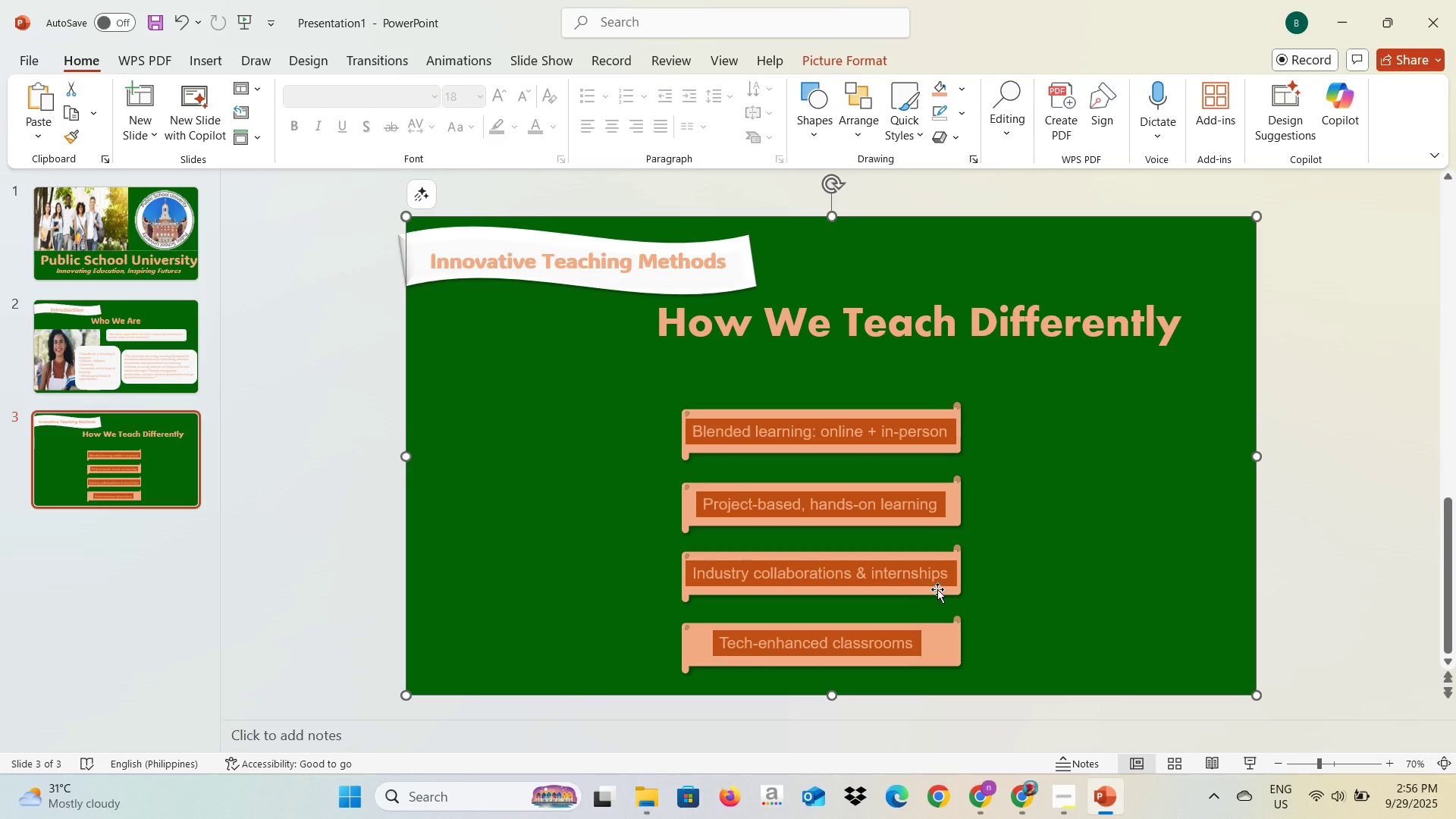 
left_click([937, 589])
 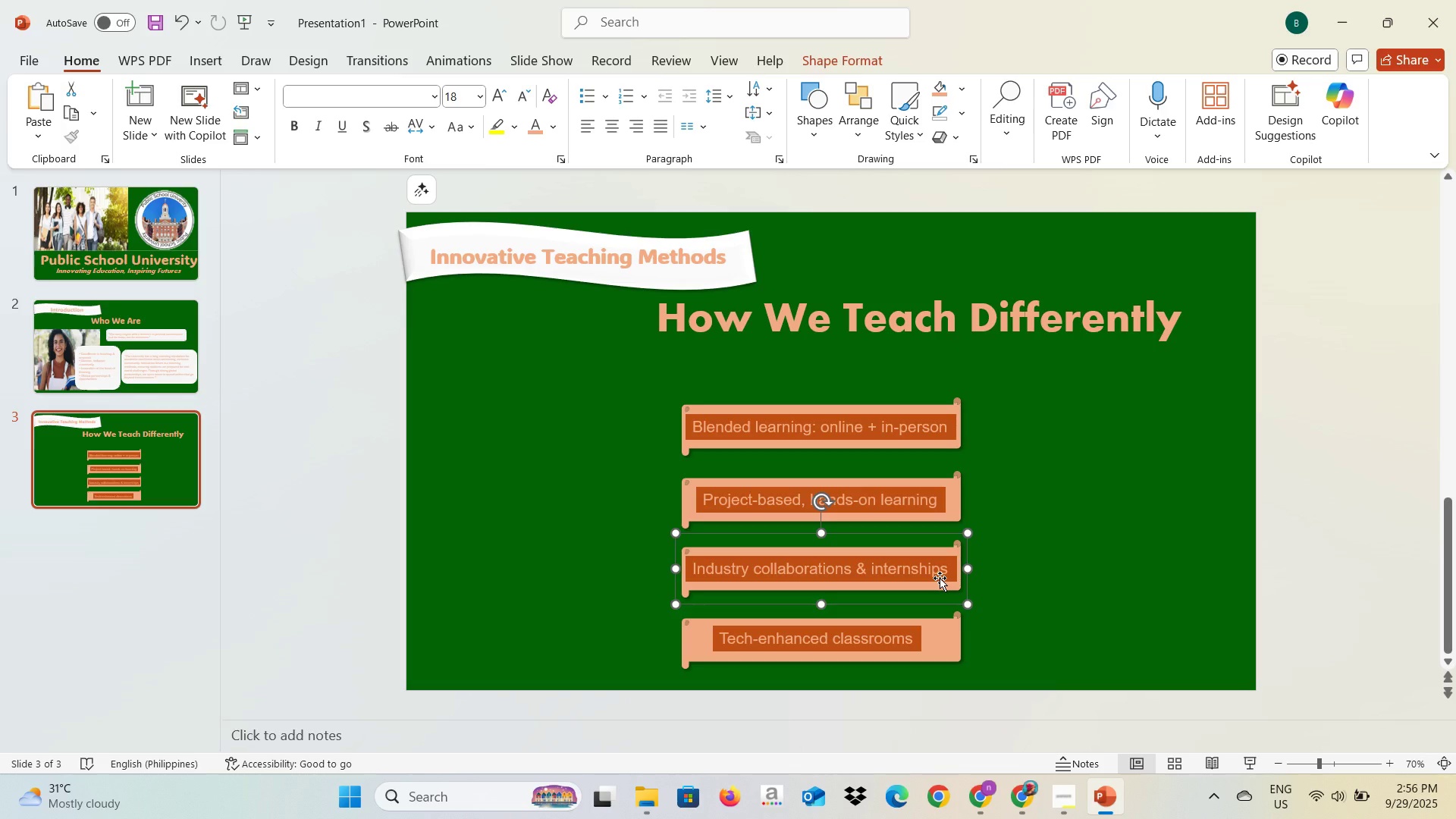 
key(Alt+AltLeft)
 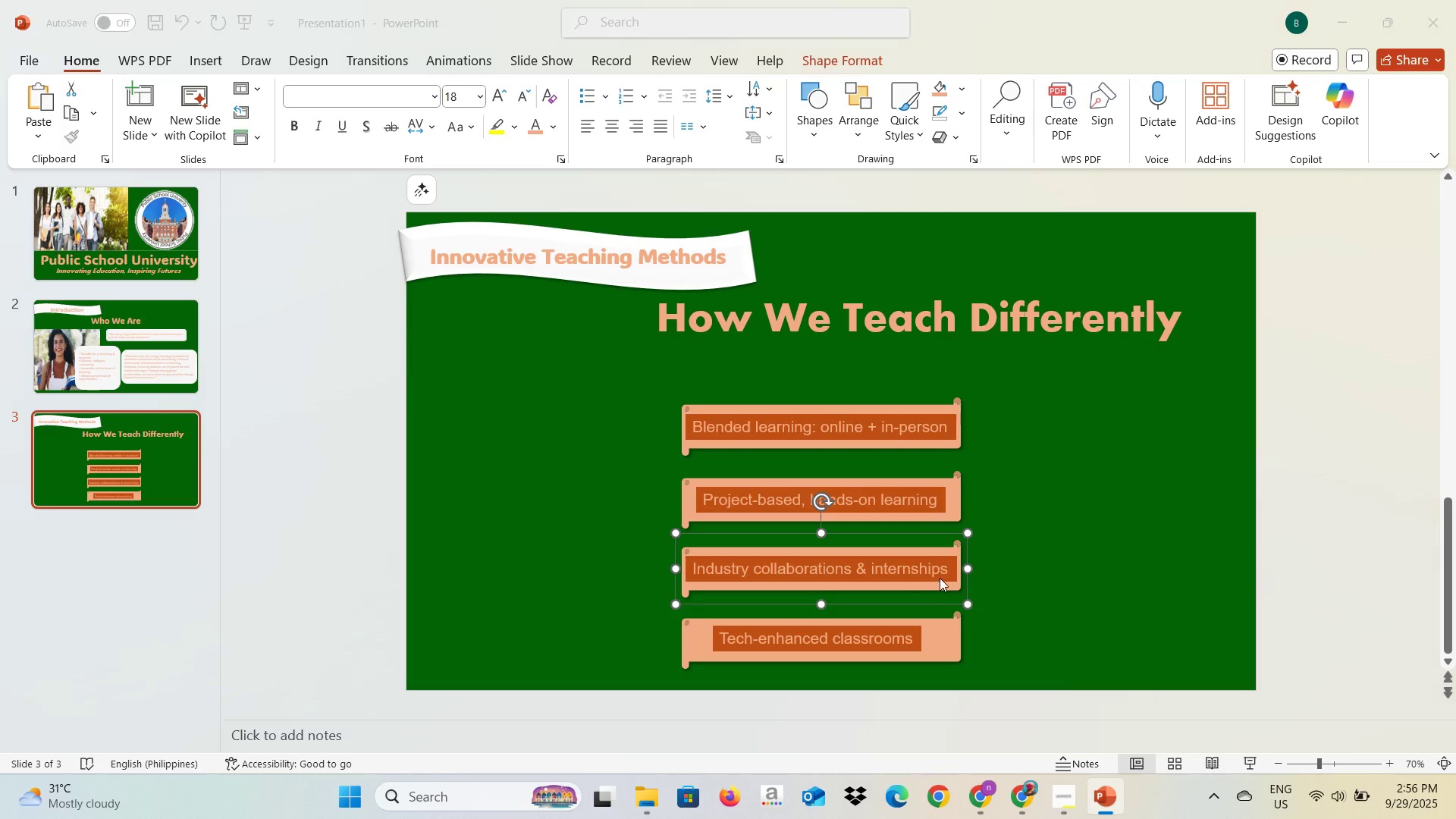 
key(Alt+Tab)
 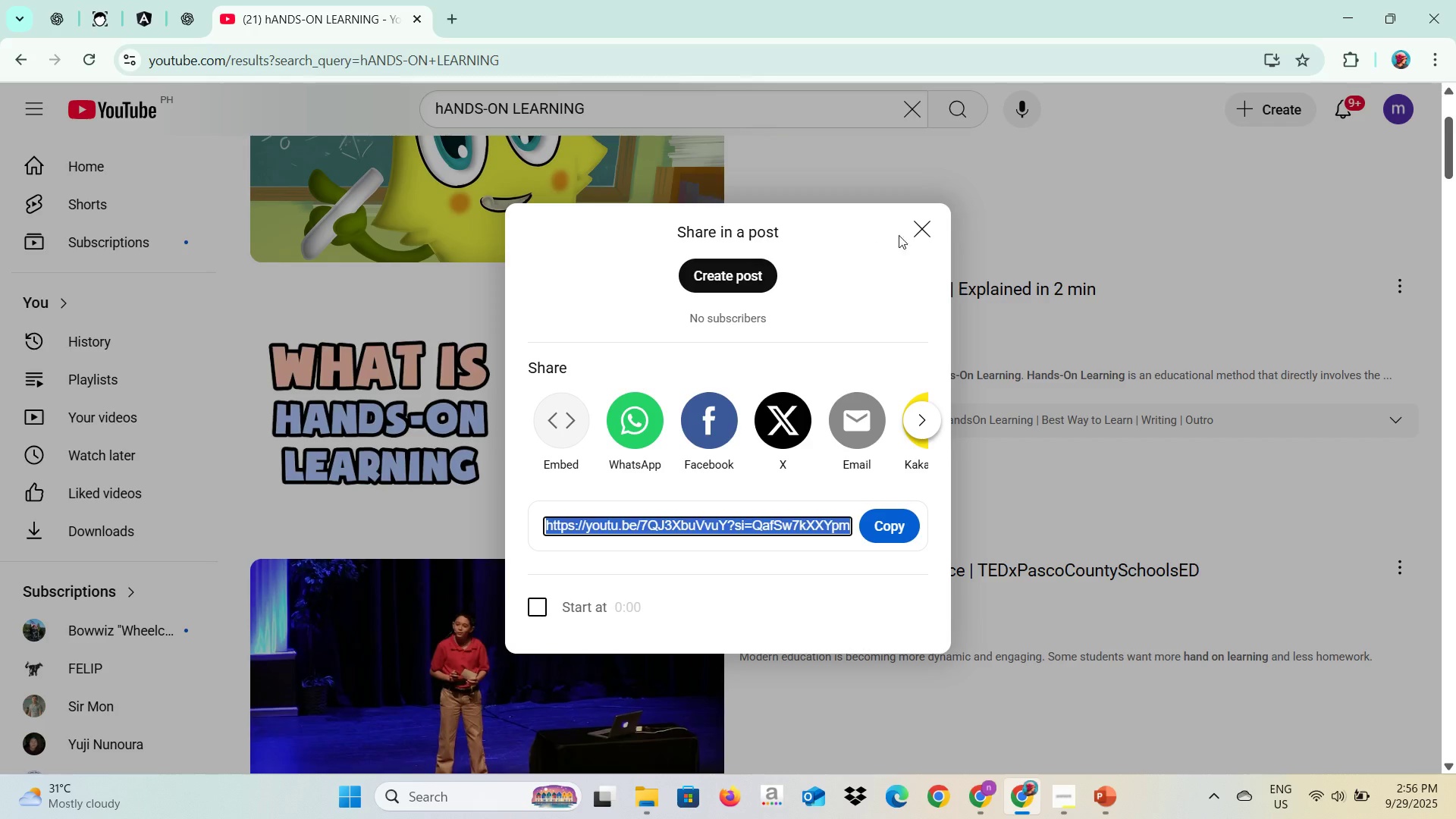 
left_click([919, 221])
 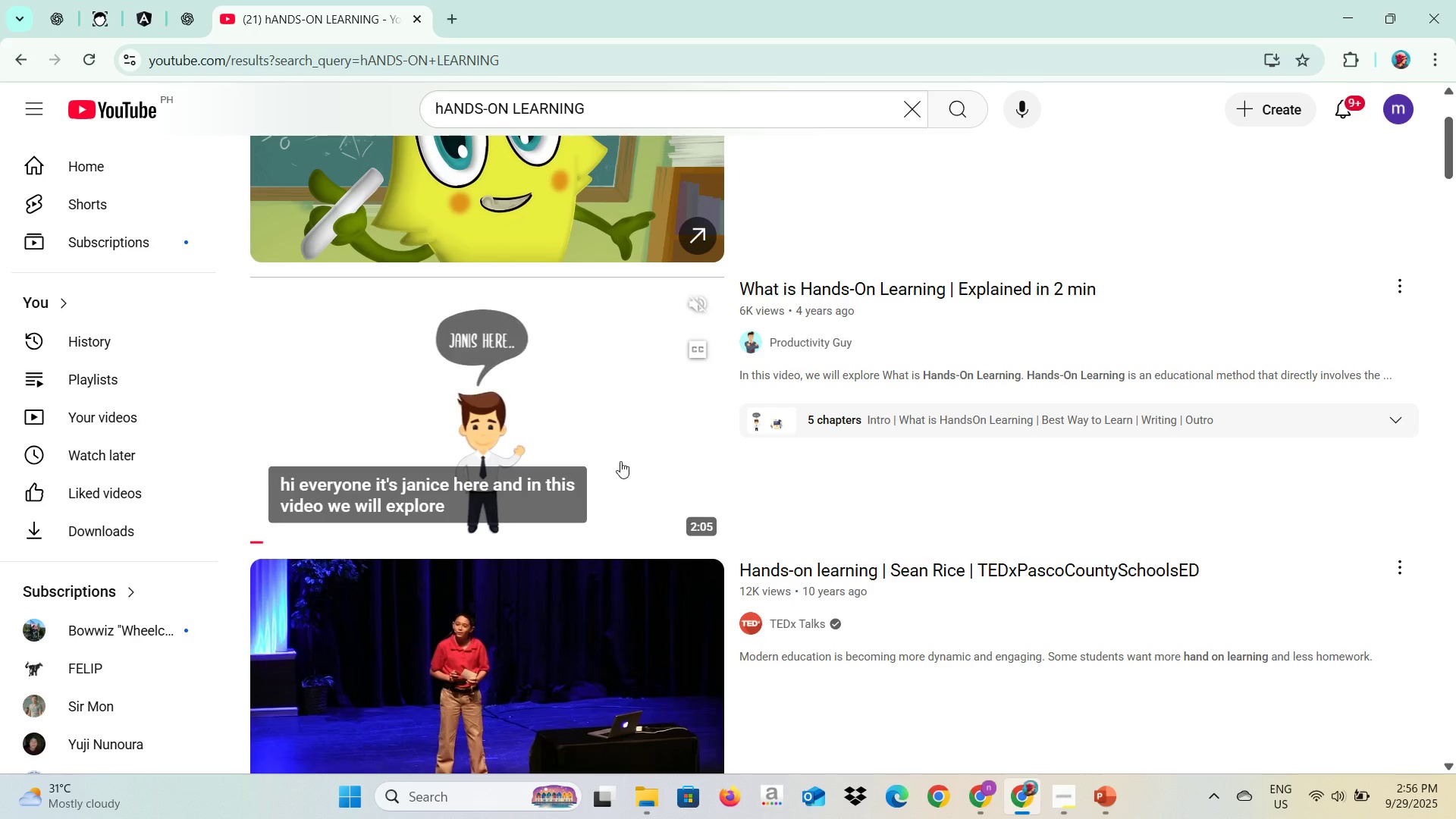 
wait(6.19)
 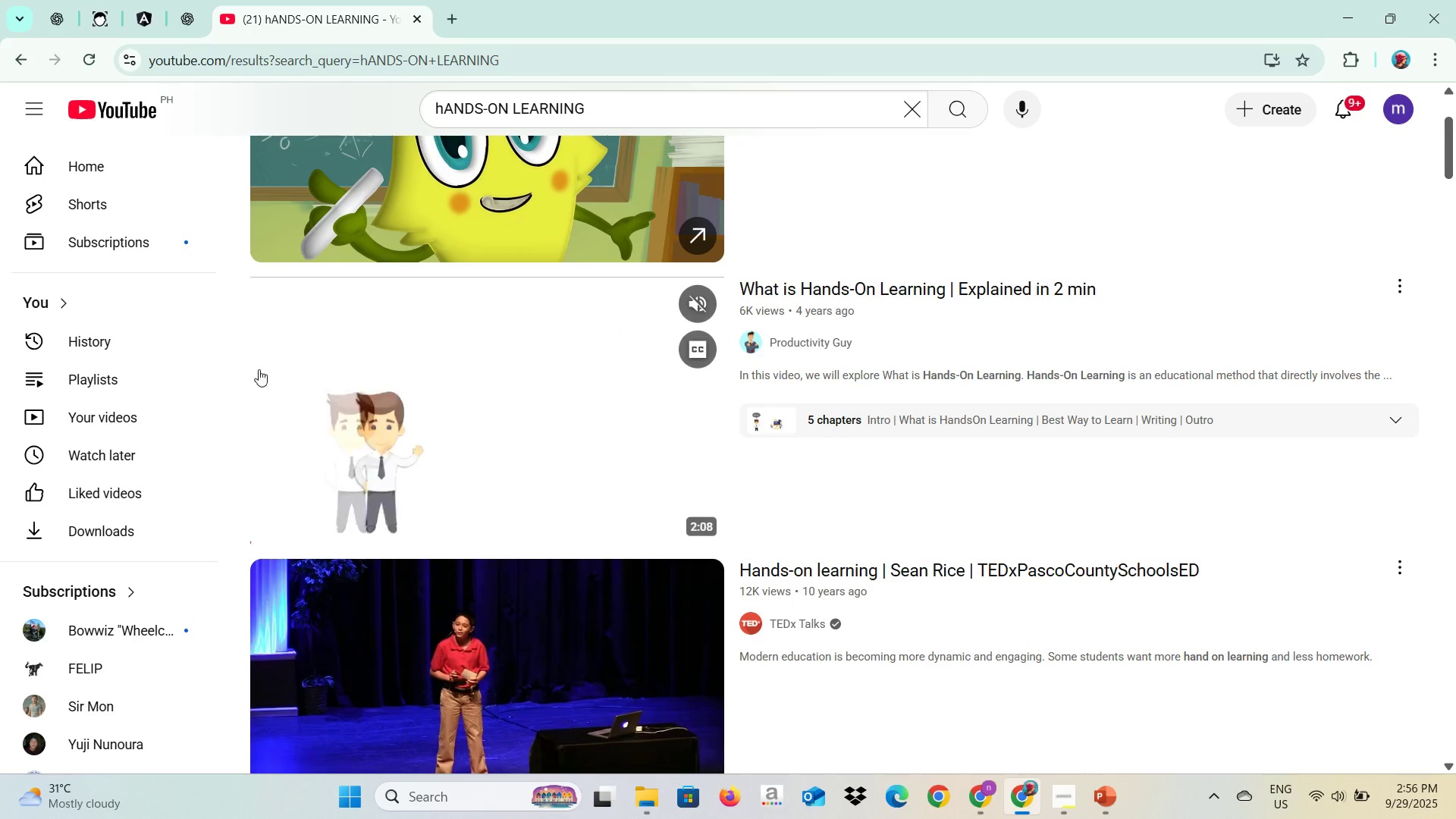 
left_click([814, 490])
 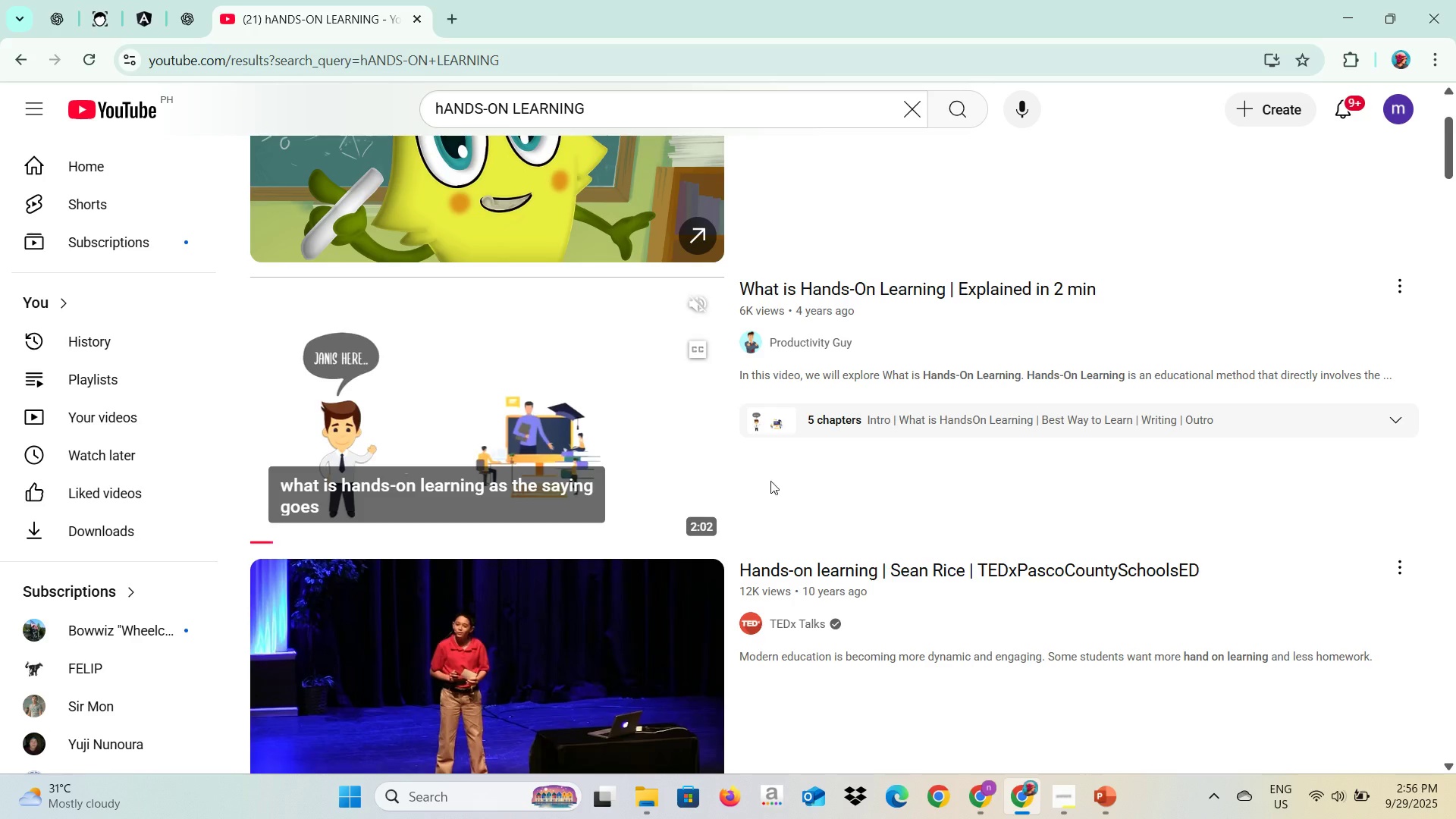 
left_click([610, 433])
 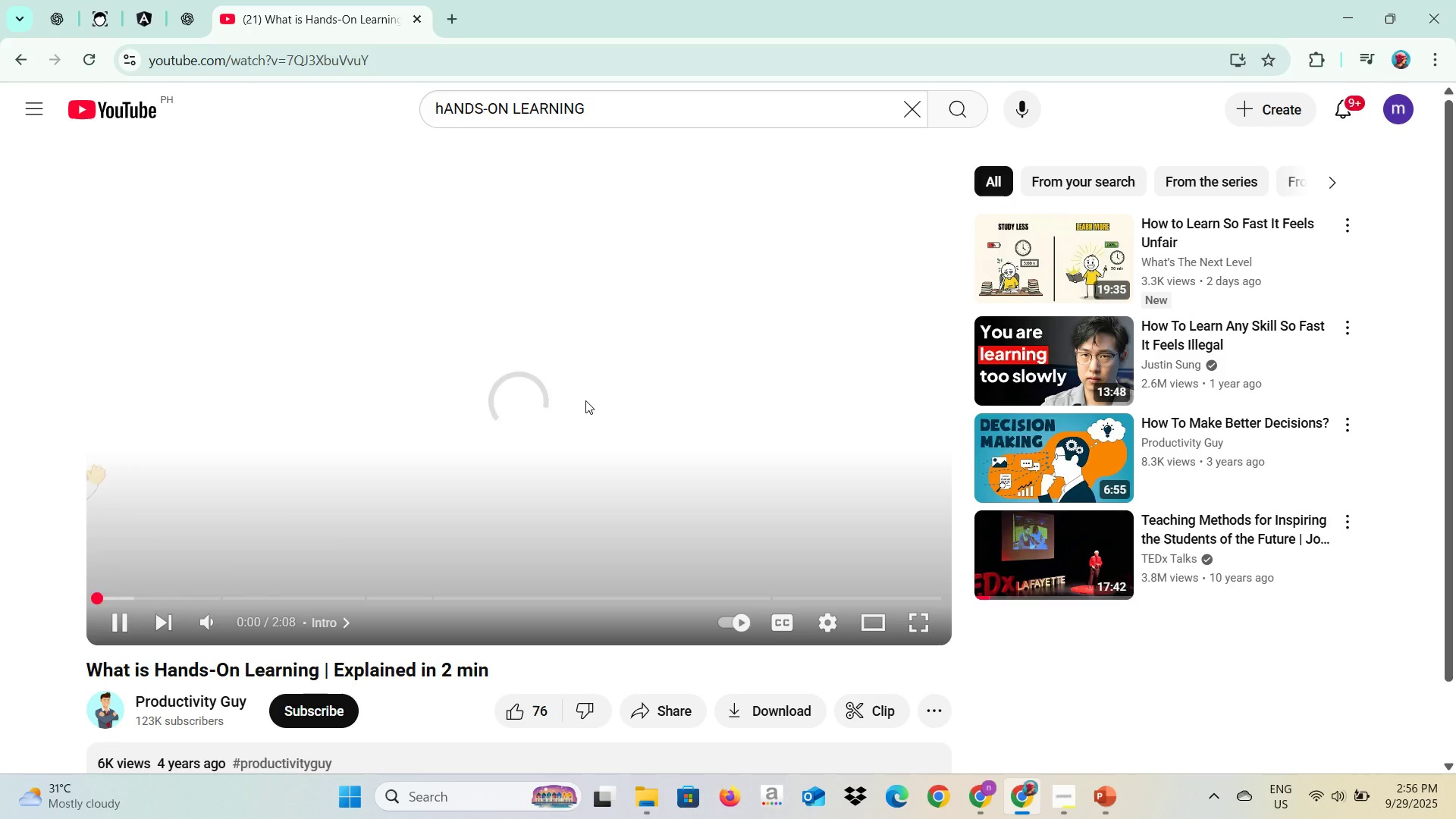 
left_click([554, 438])
 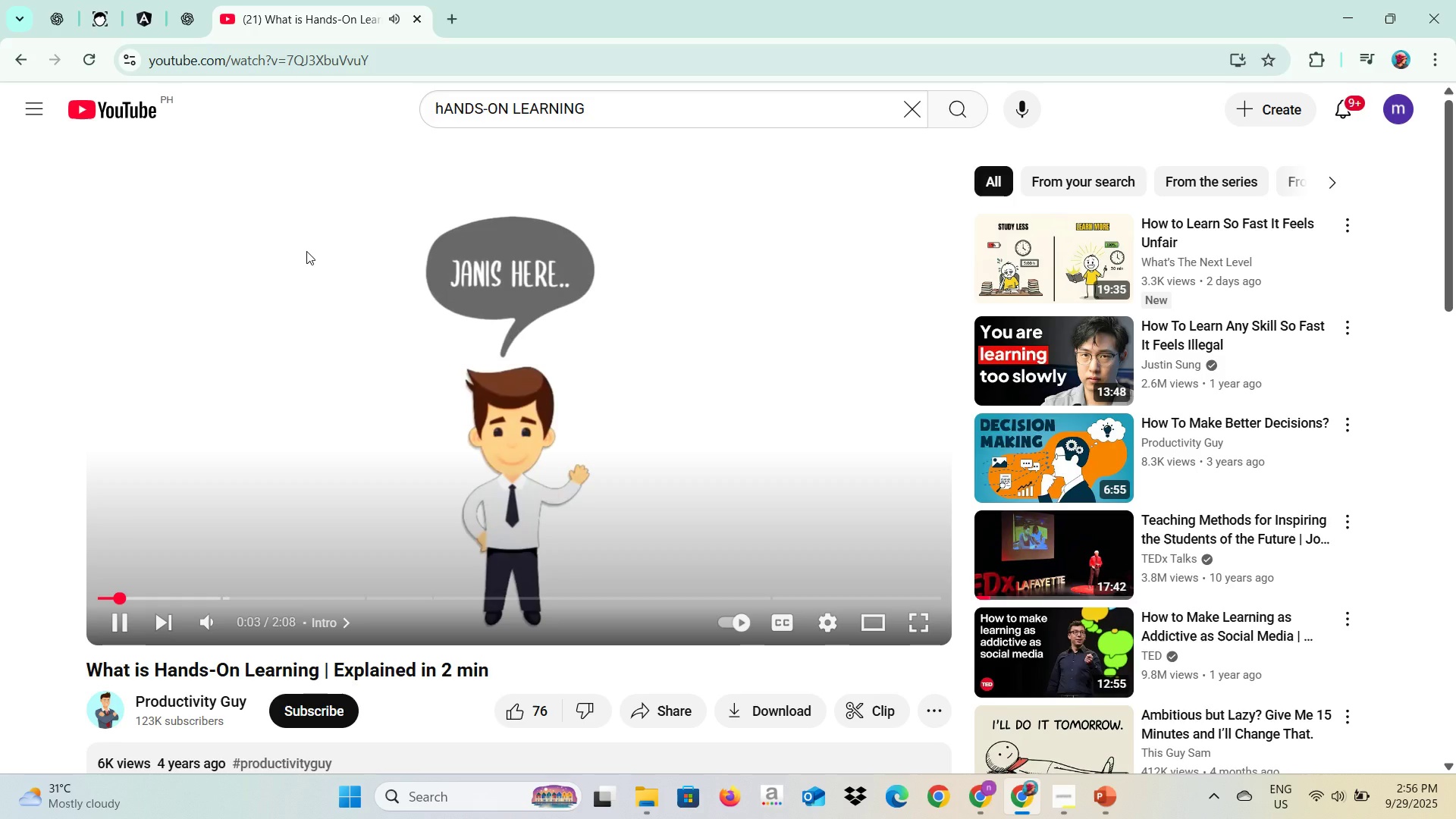 
left_click([5, 56])
 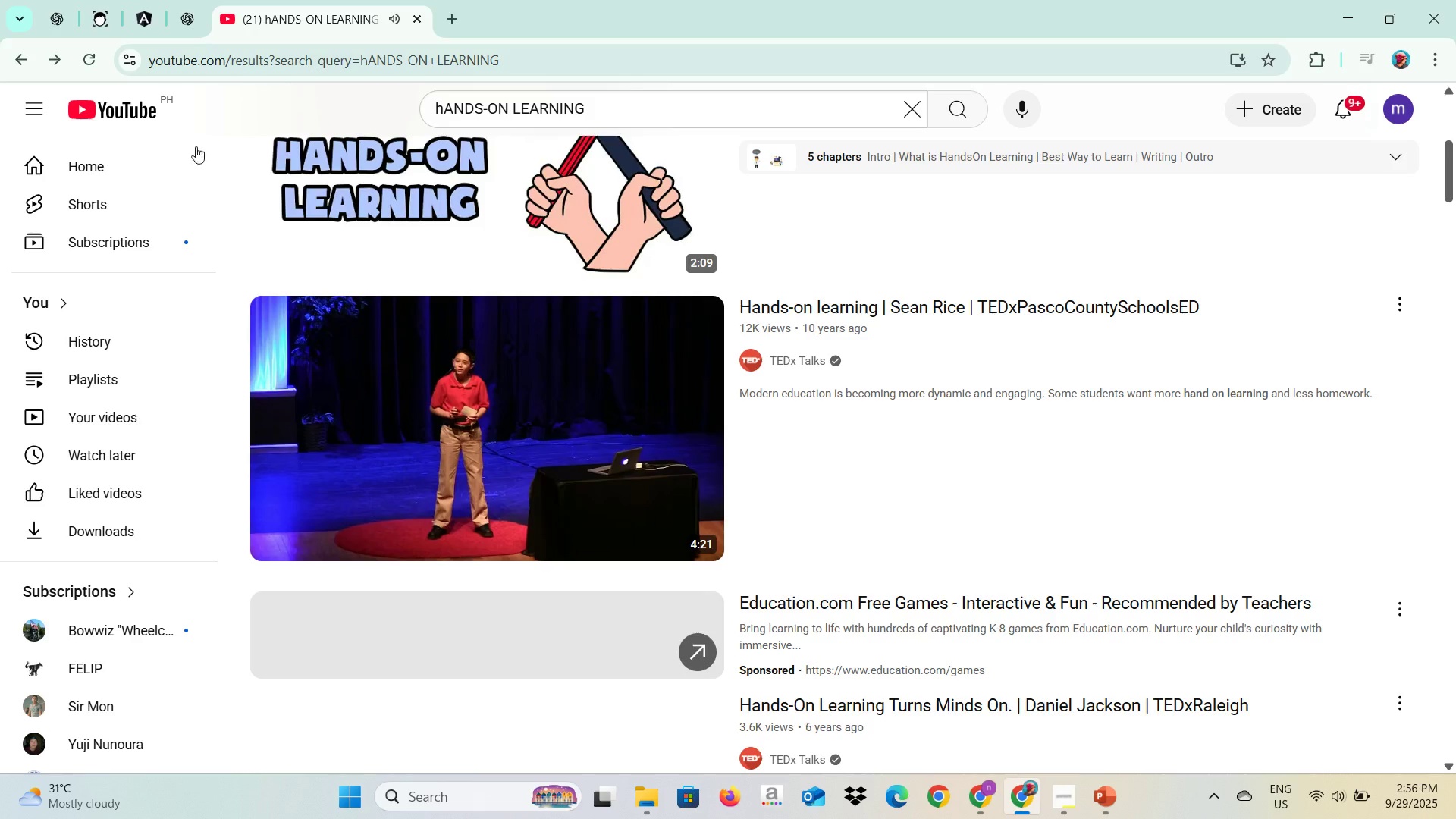 
scroll: coordinate [421, 293], scroll_direction: up, amount: 2.0
 